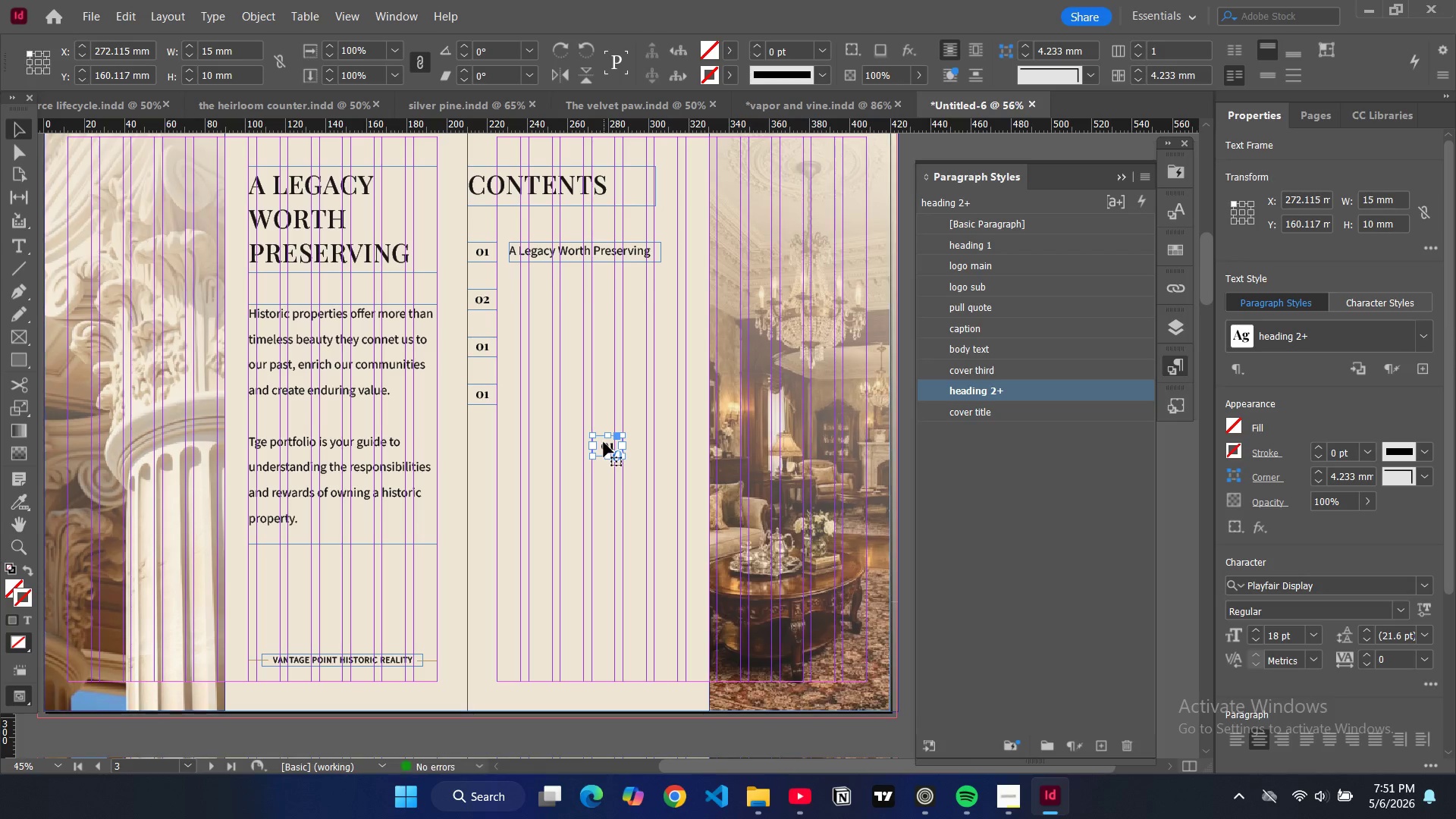 
left_click_drag(start_coordinate=[604, 442], to_coordinate=[479, 441])
 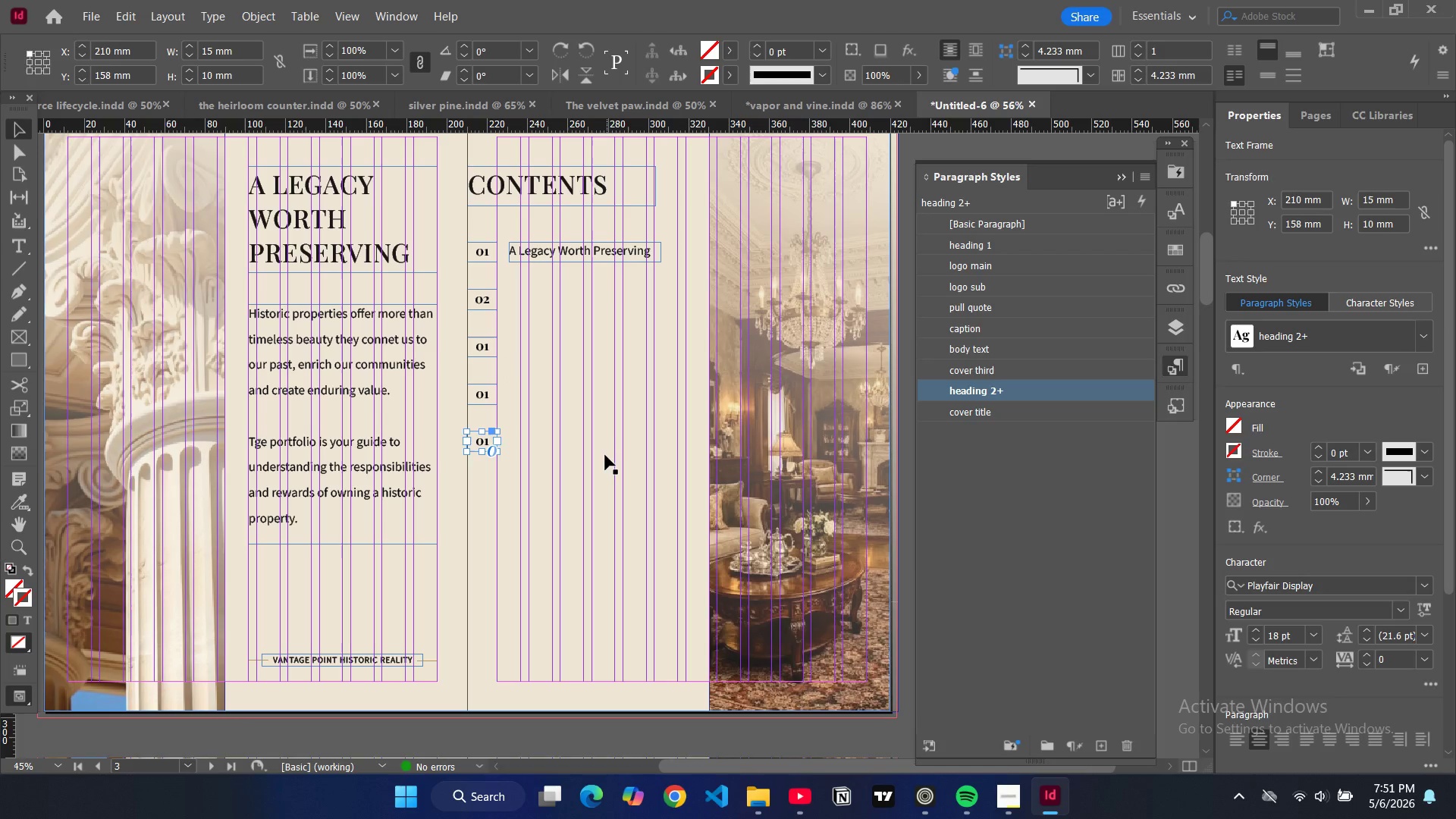 
key(Control+V)
 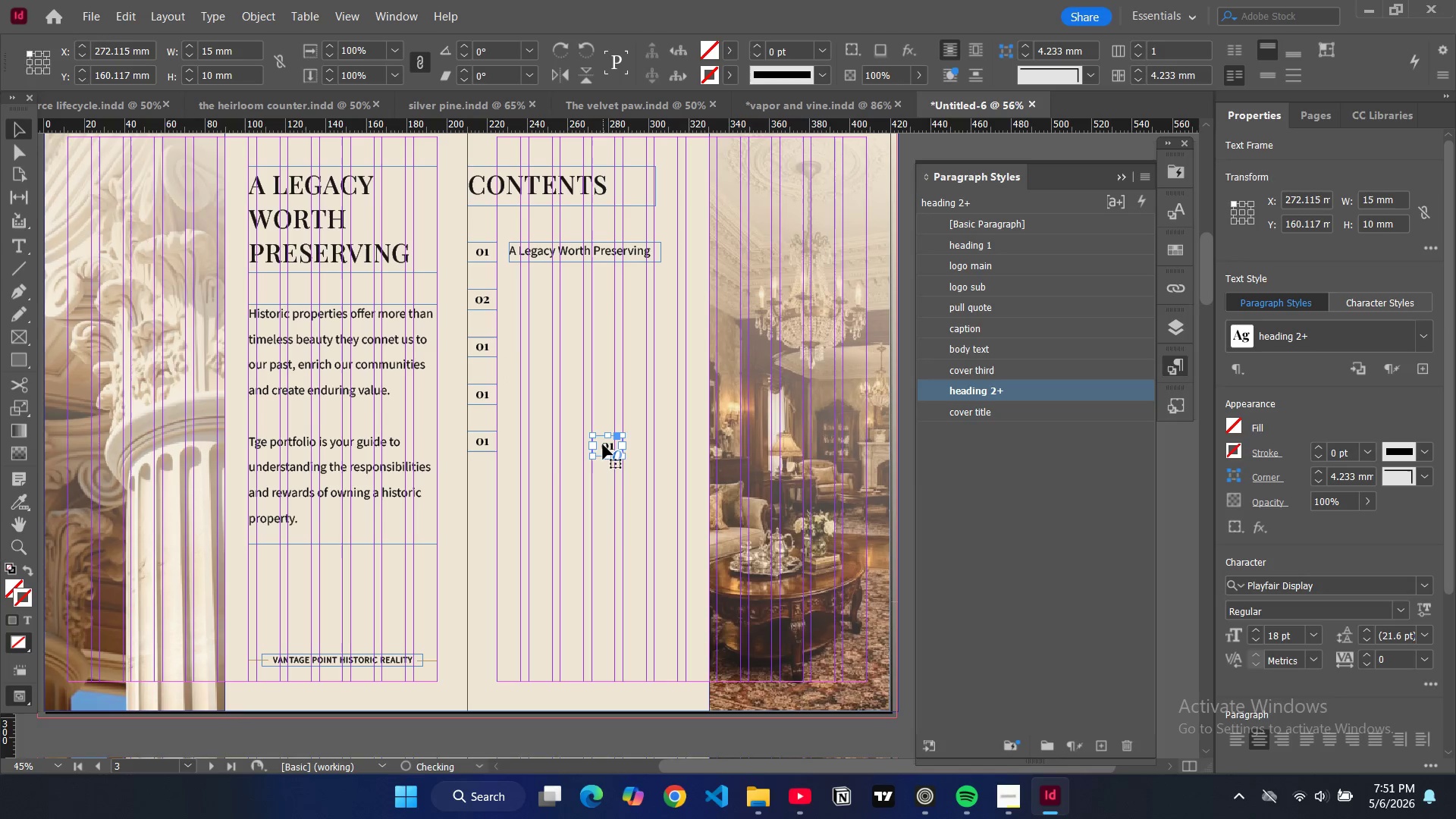 
left_click_drag(start_coordinate=[603, 444], to_coordinate=[480, 489])
 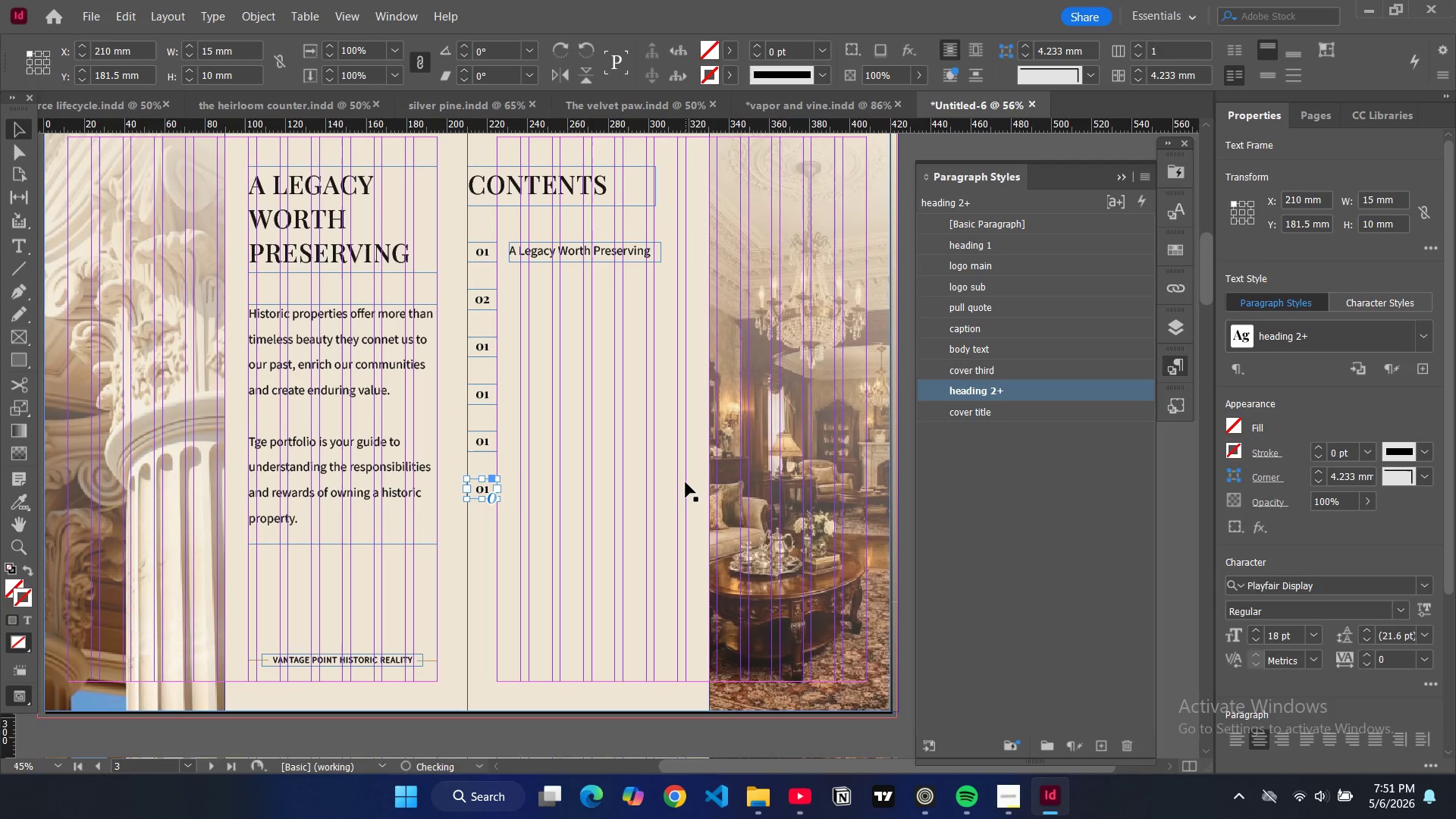 
key(Control+V)
 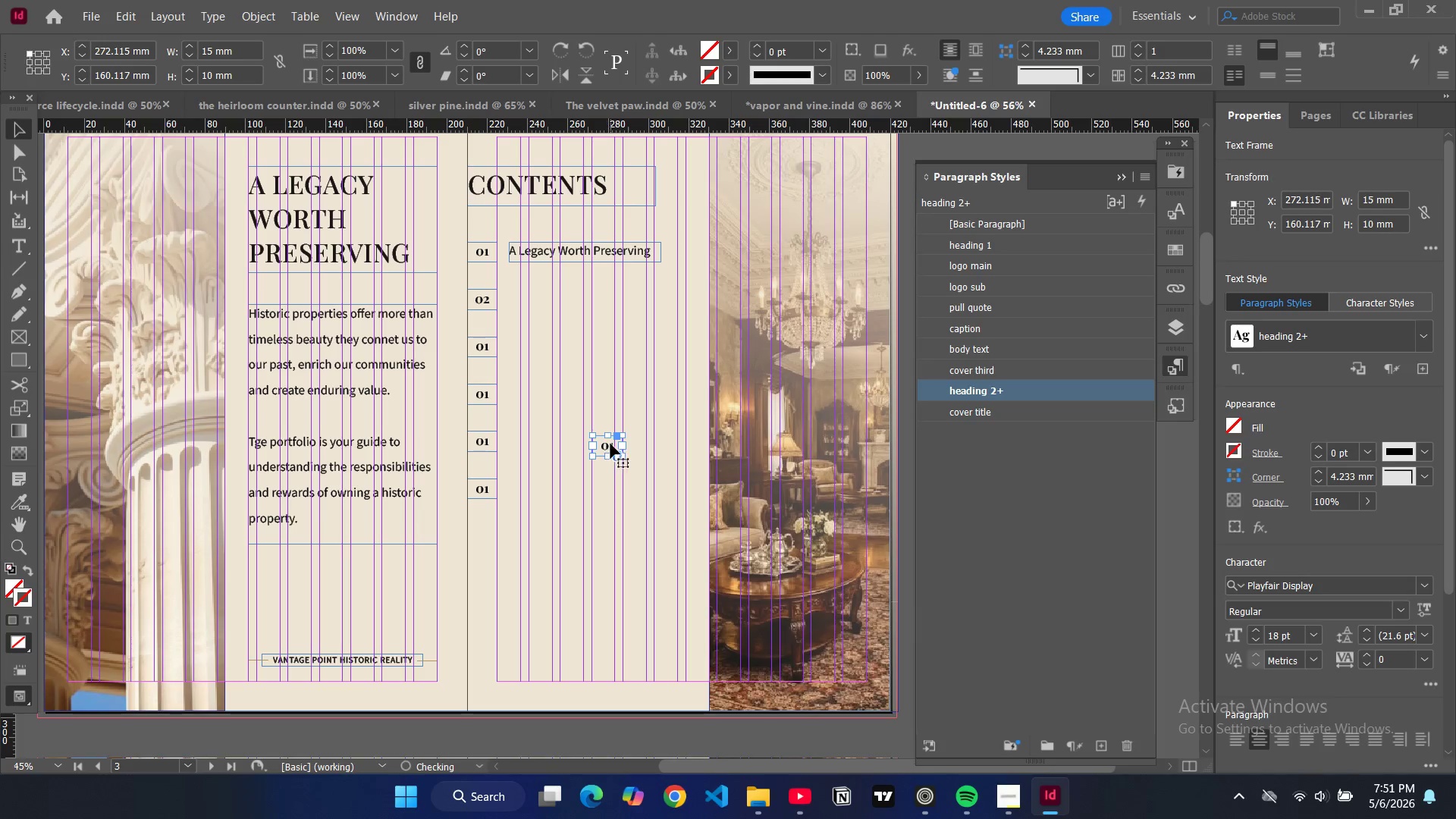 
left_click_drag(start_coordinate=[601, 440], to_coordinate=[479, 533])
 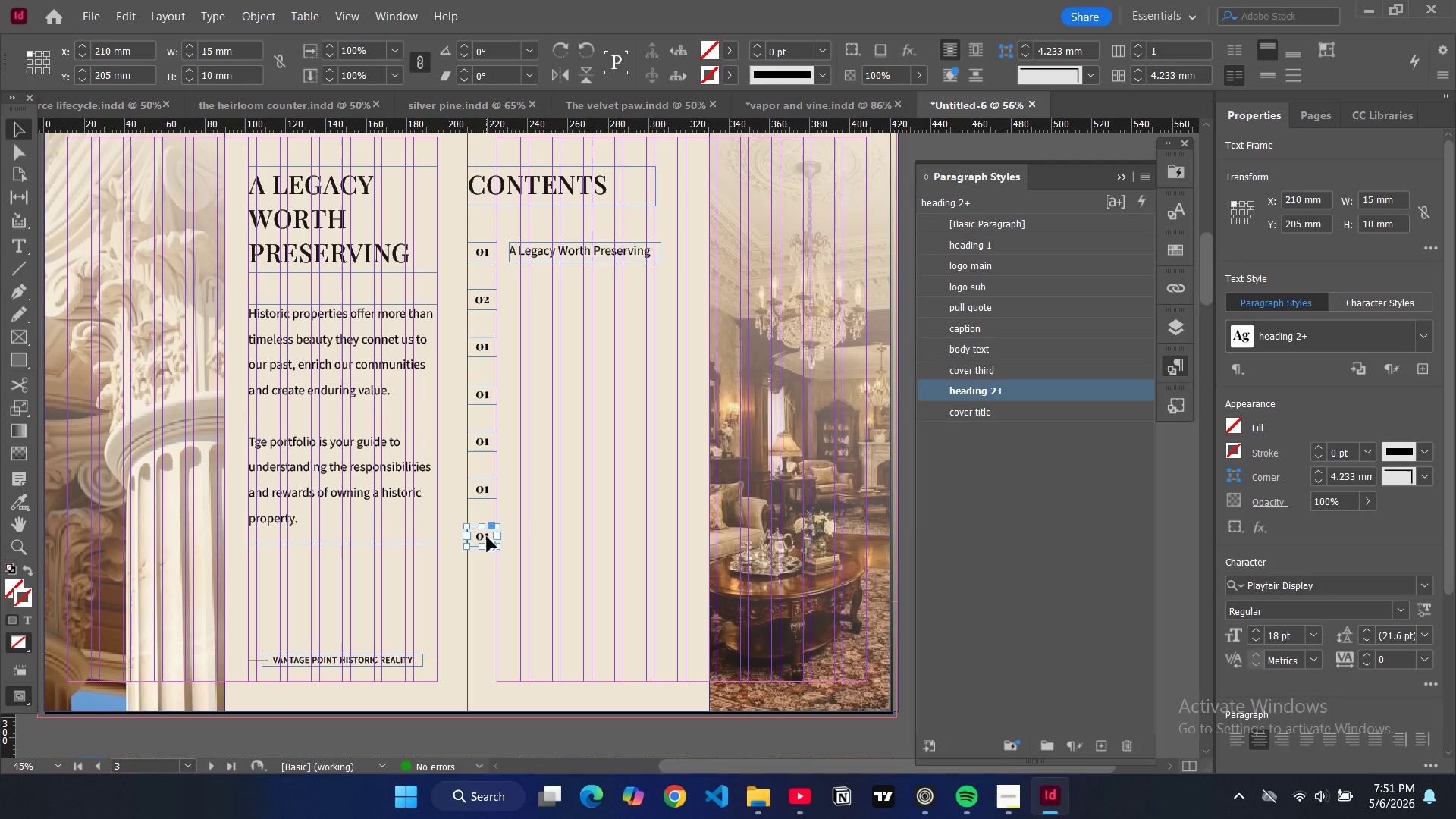 
double_click([487, 537])
 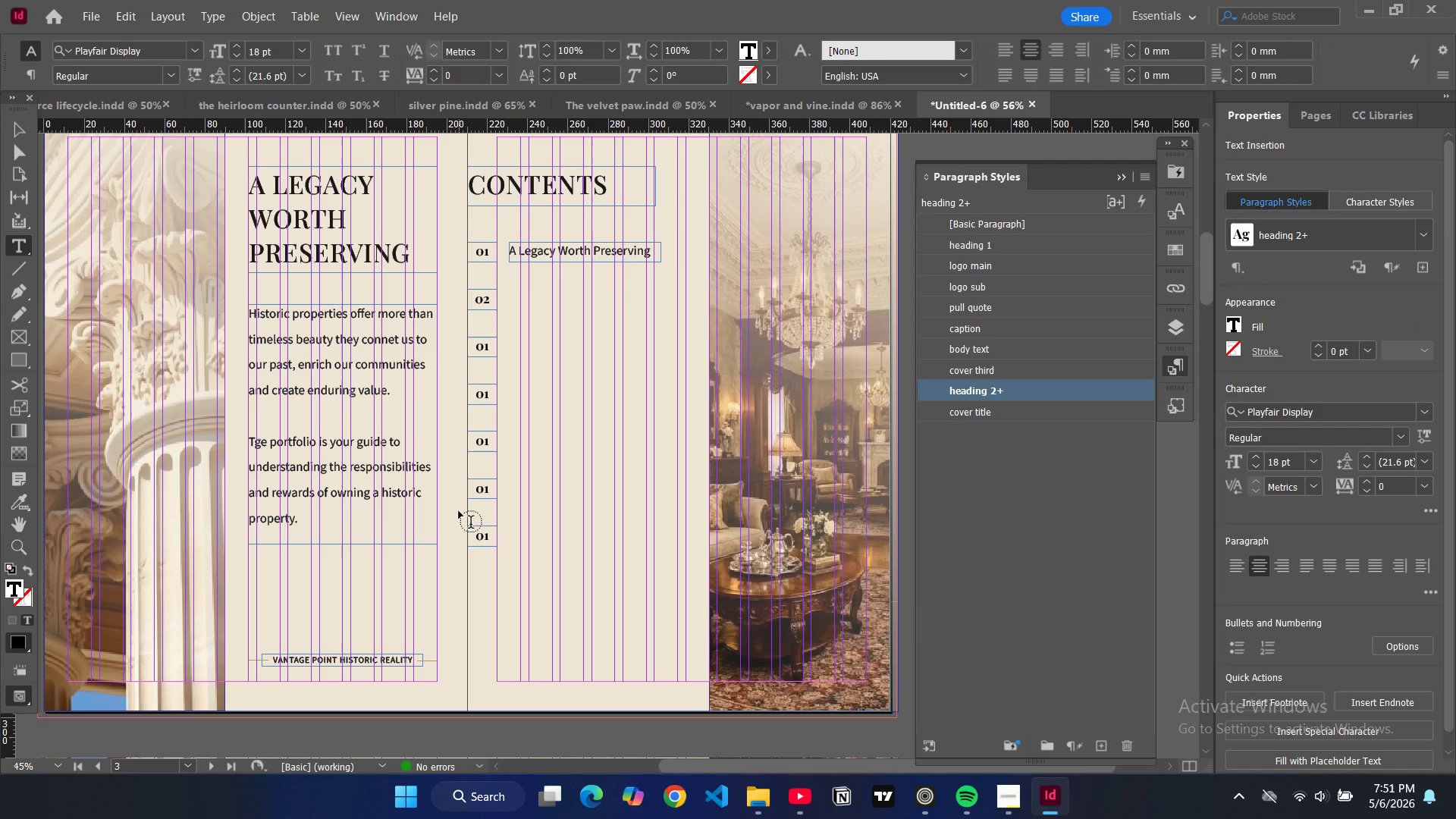 
key(Backspace)
type(7)
key(Backspace)
key(Backspace)
type(11)
 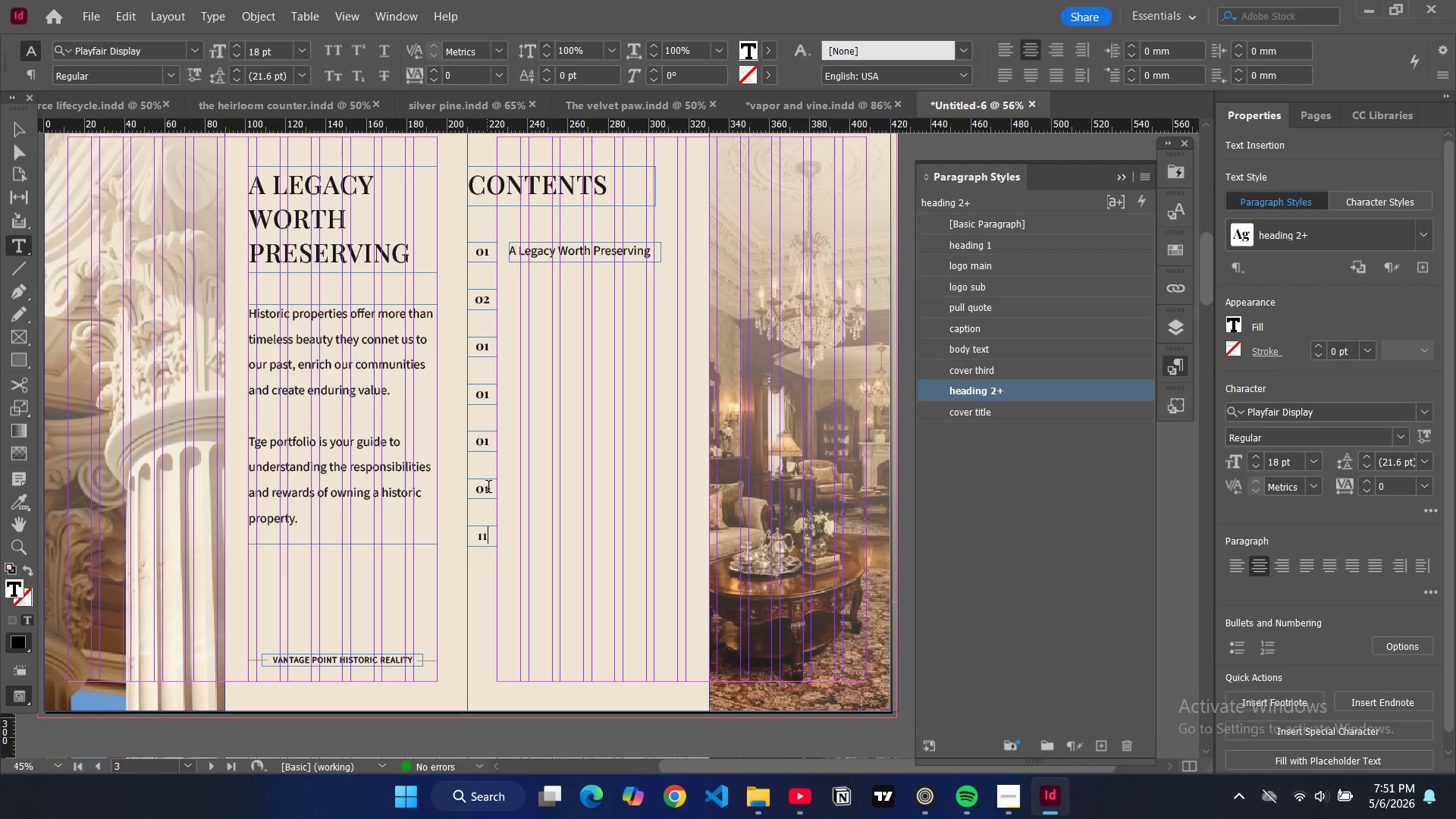 
double_click([491, 491])
 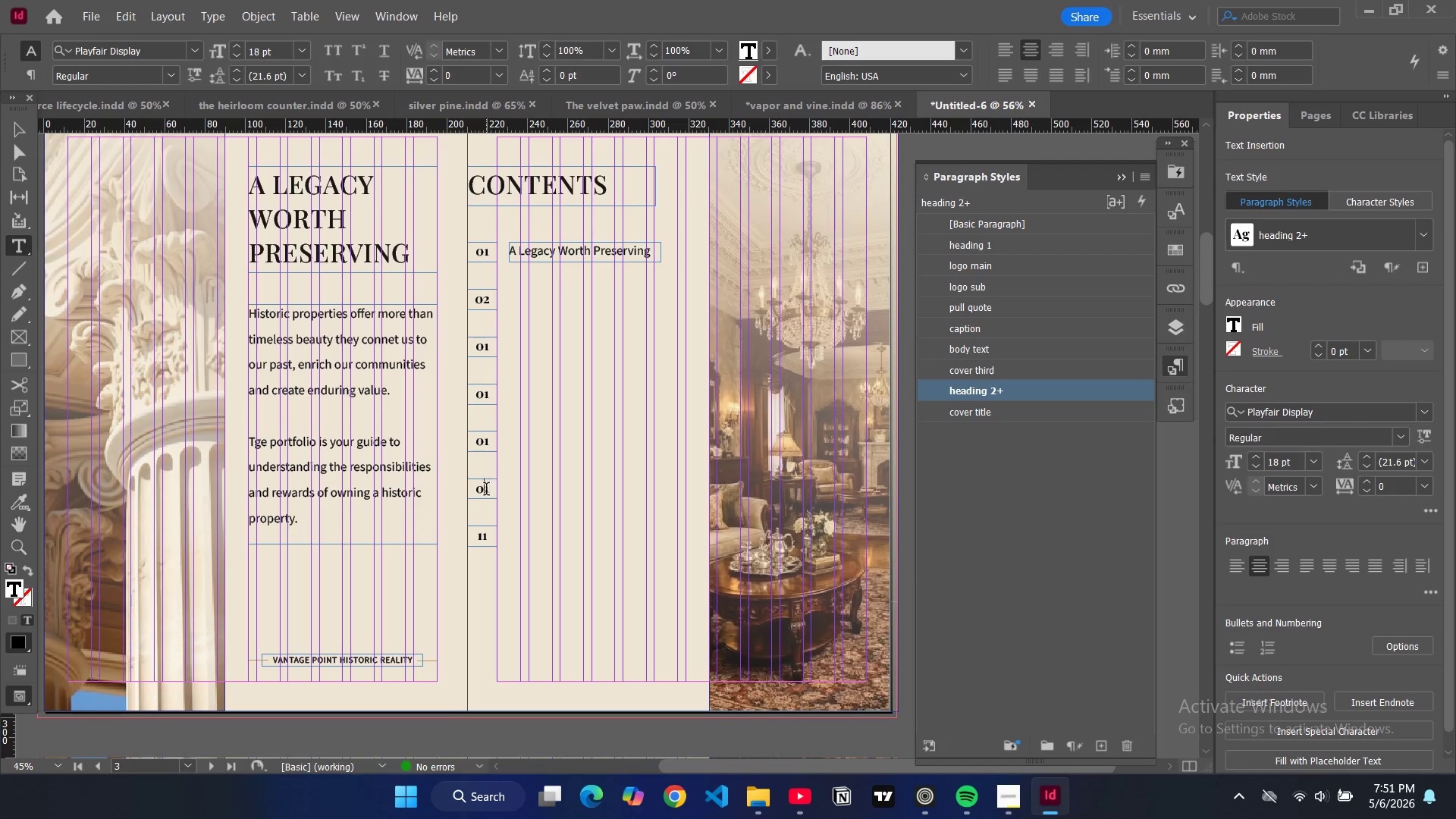 
double_click([486, 491])
 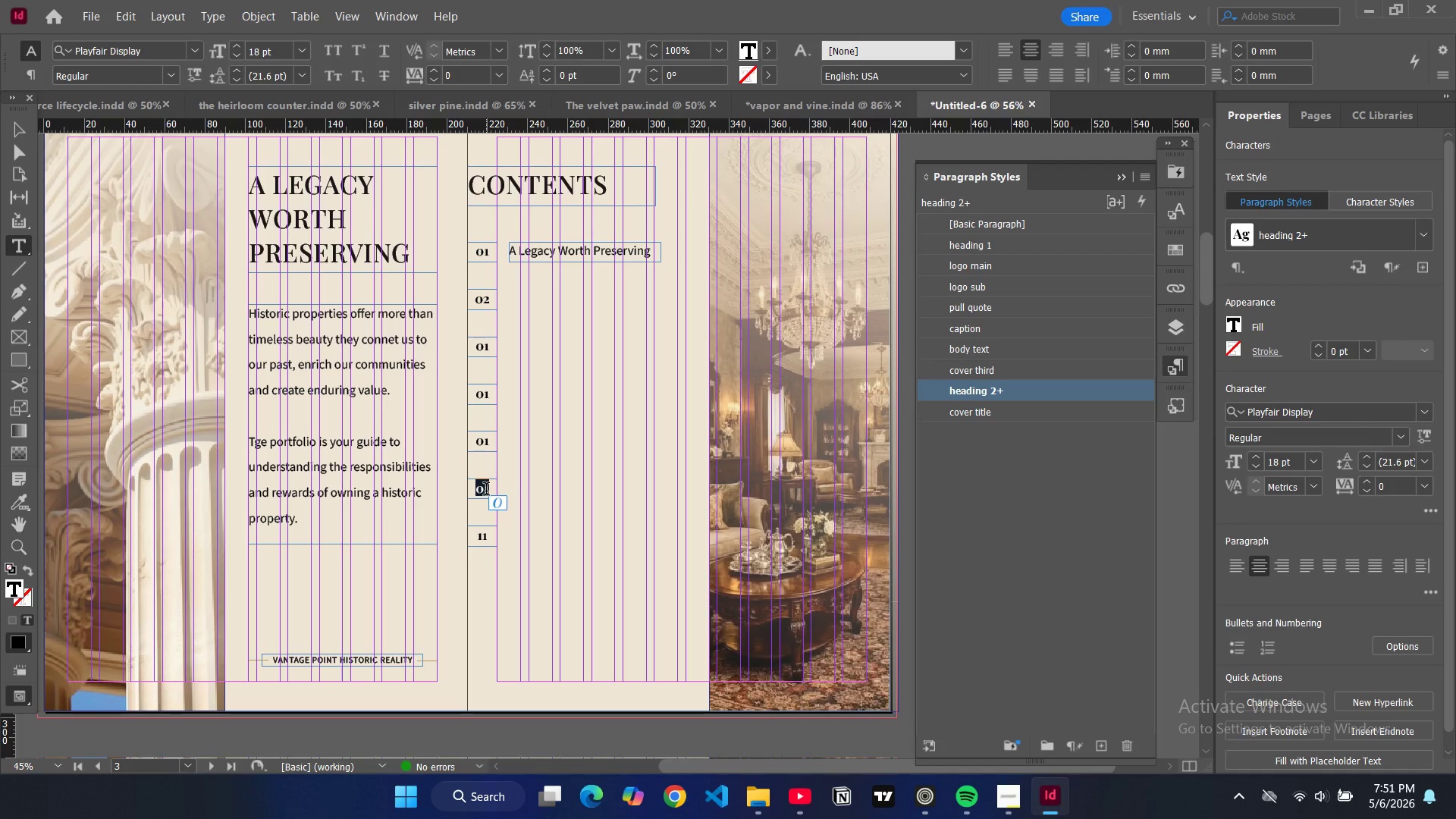 
type(10)
 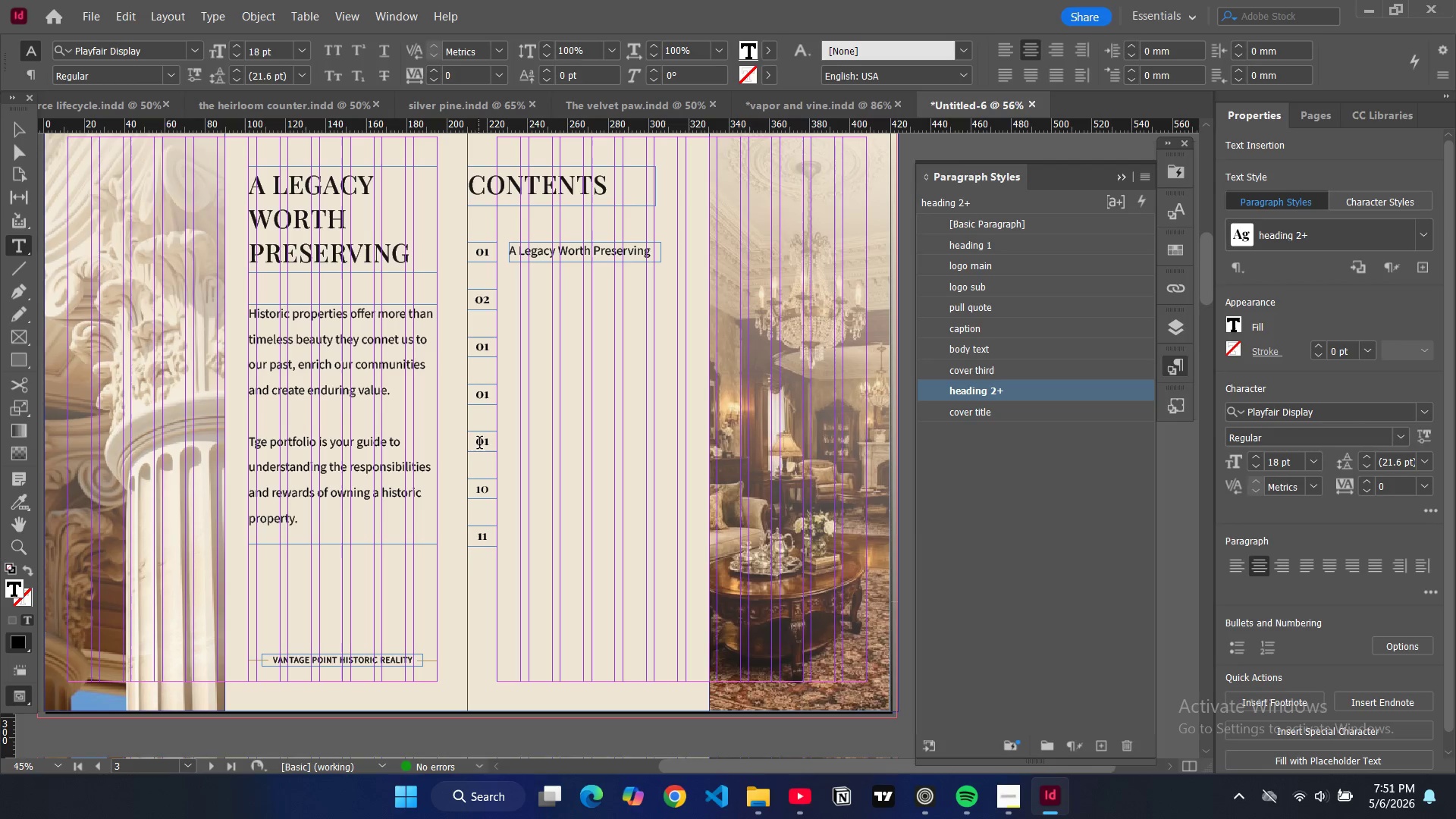 
left_click([491, 445])
 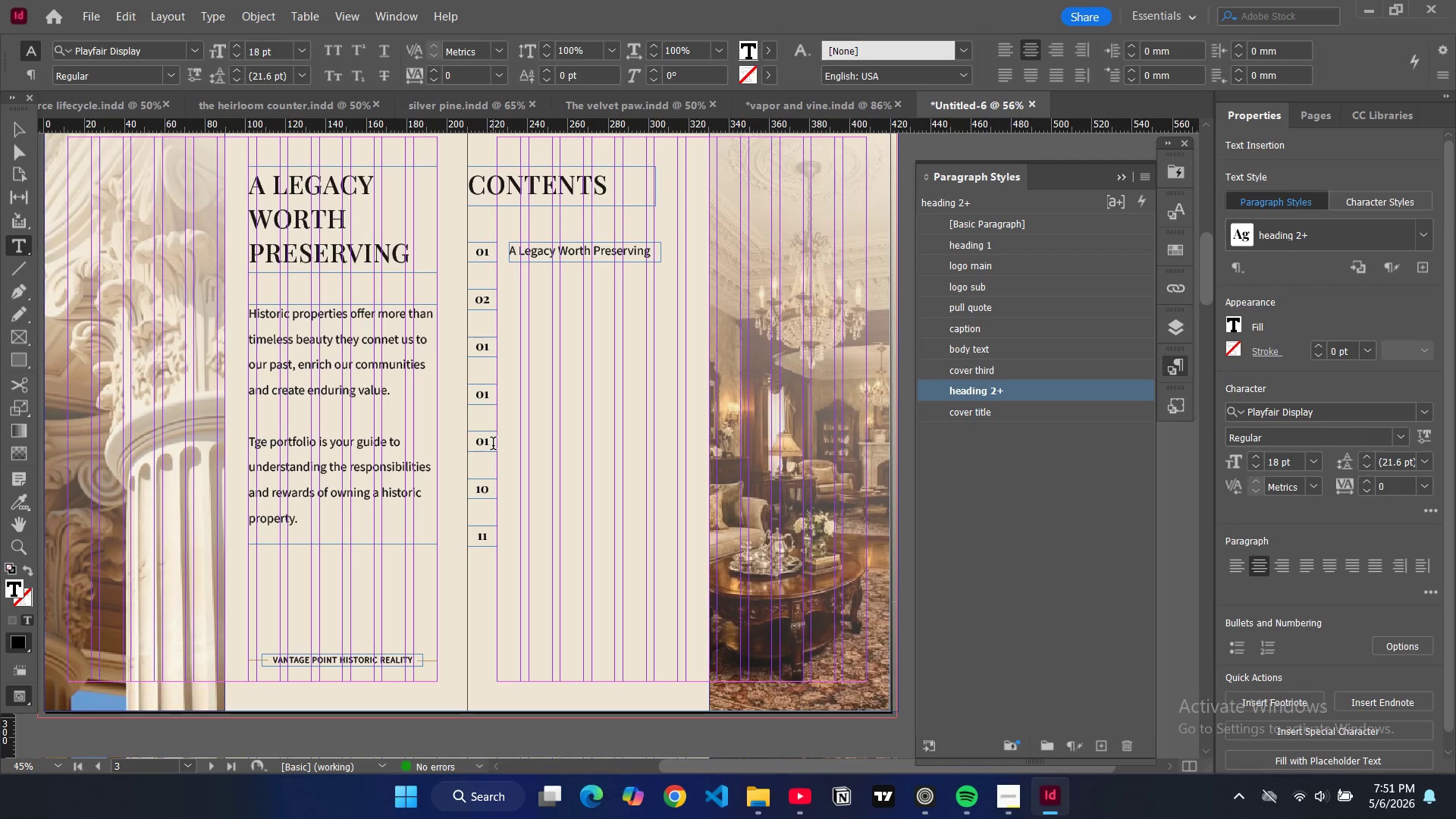 
key(Backspace)
 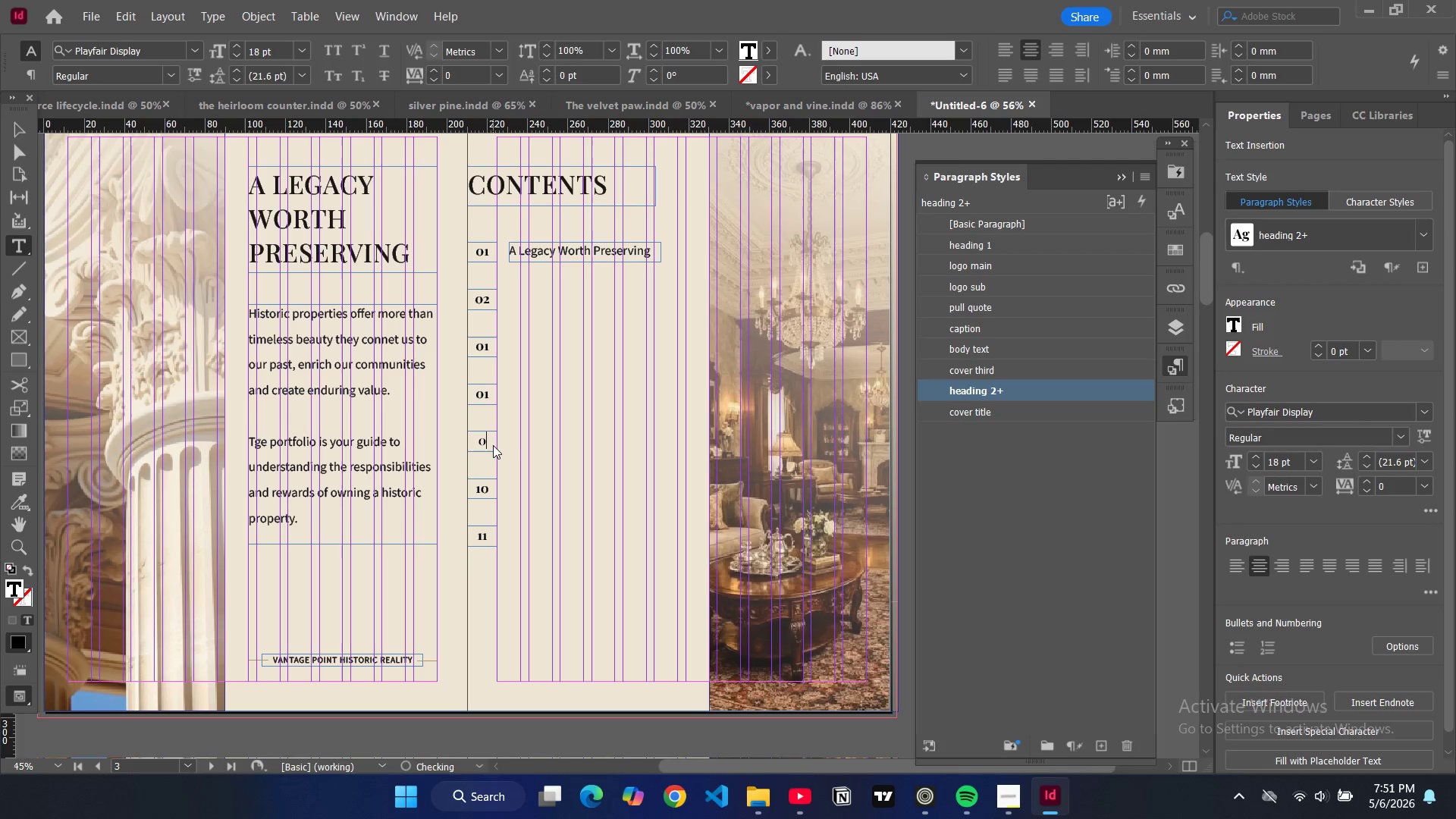 
key(8)
 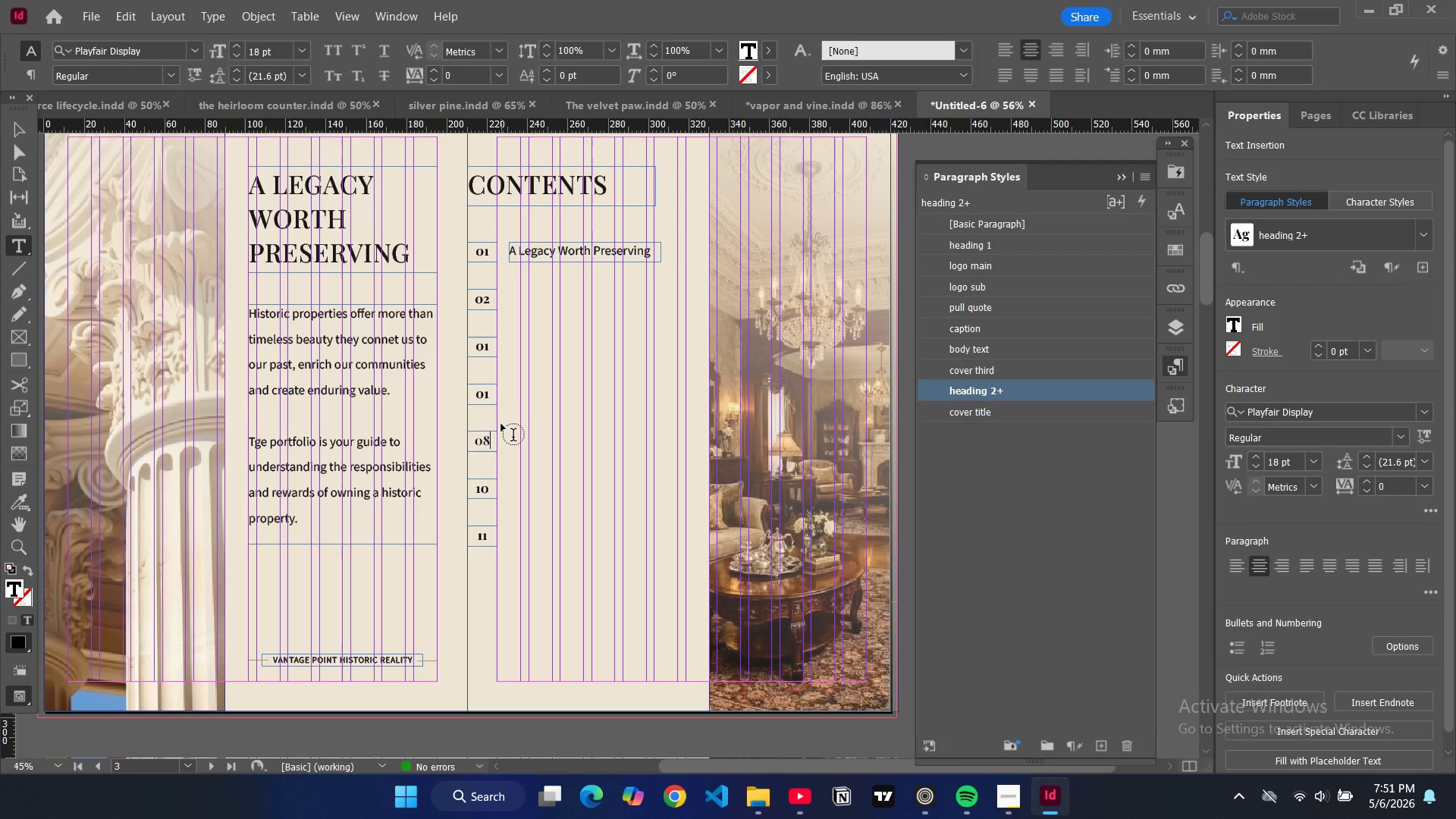 
left_click([491, 397])
 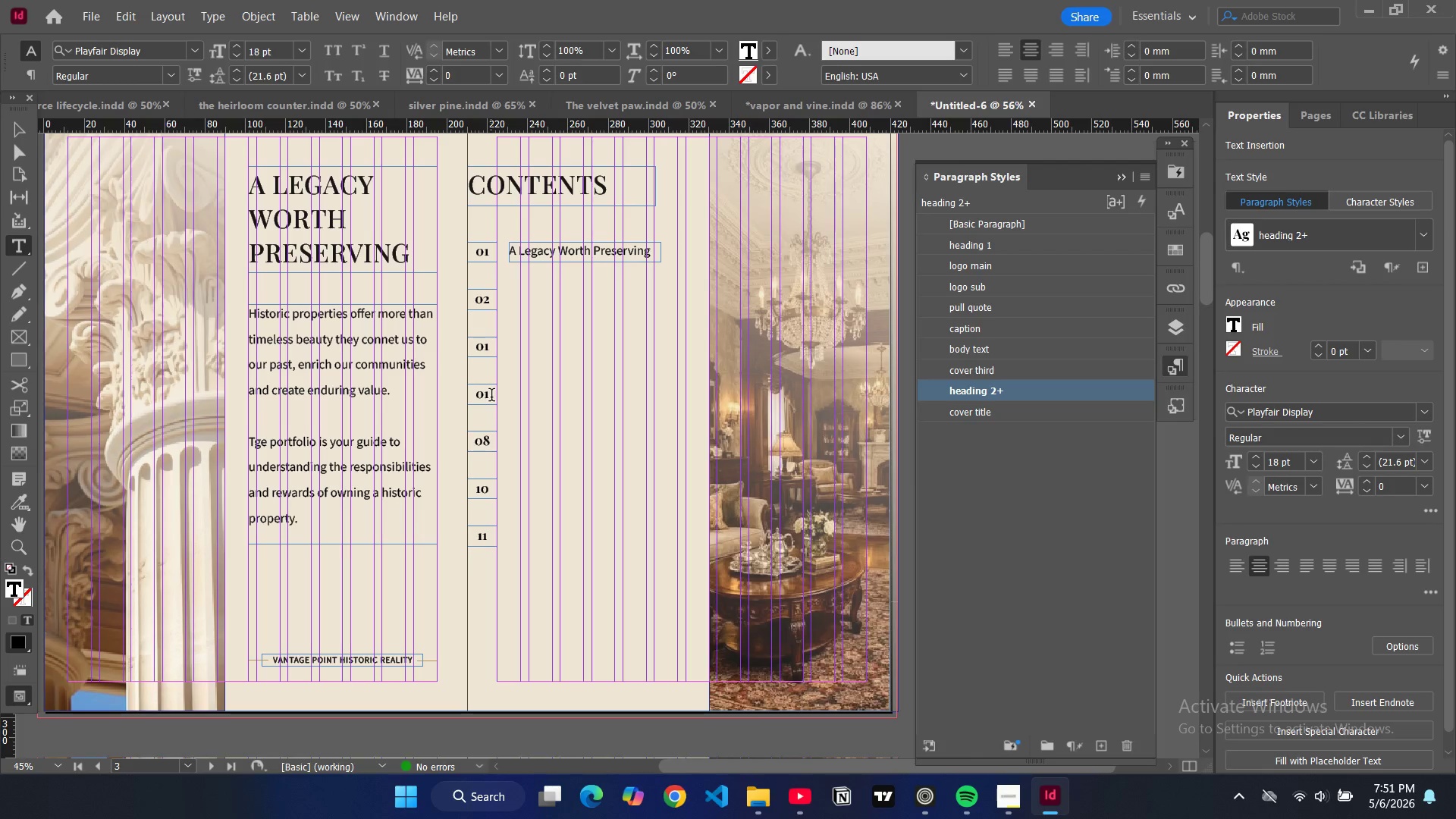 
key(Backspace)
 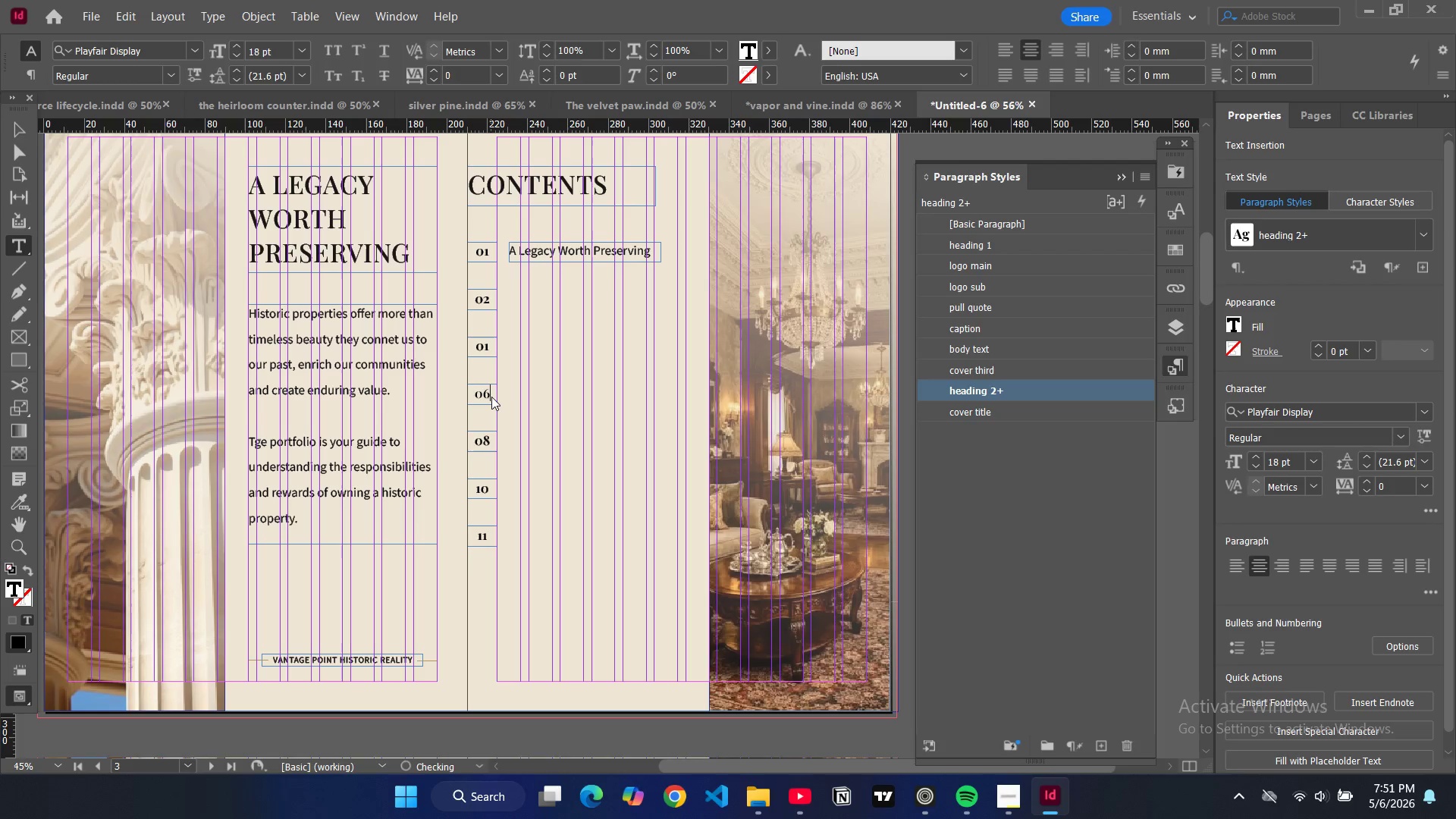 
key(6)
 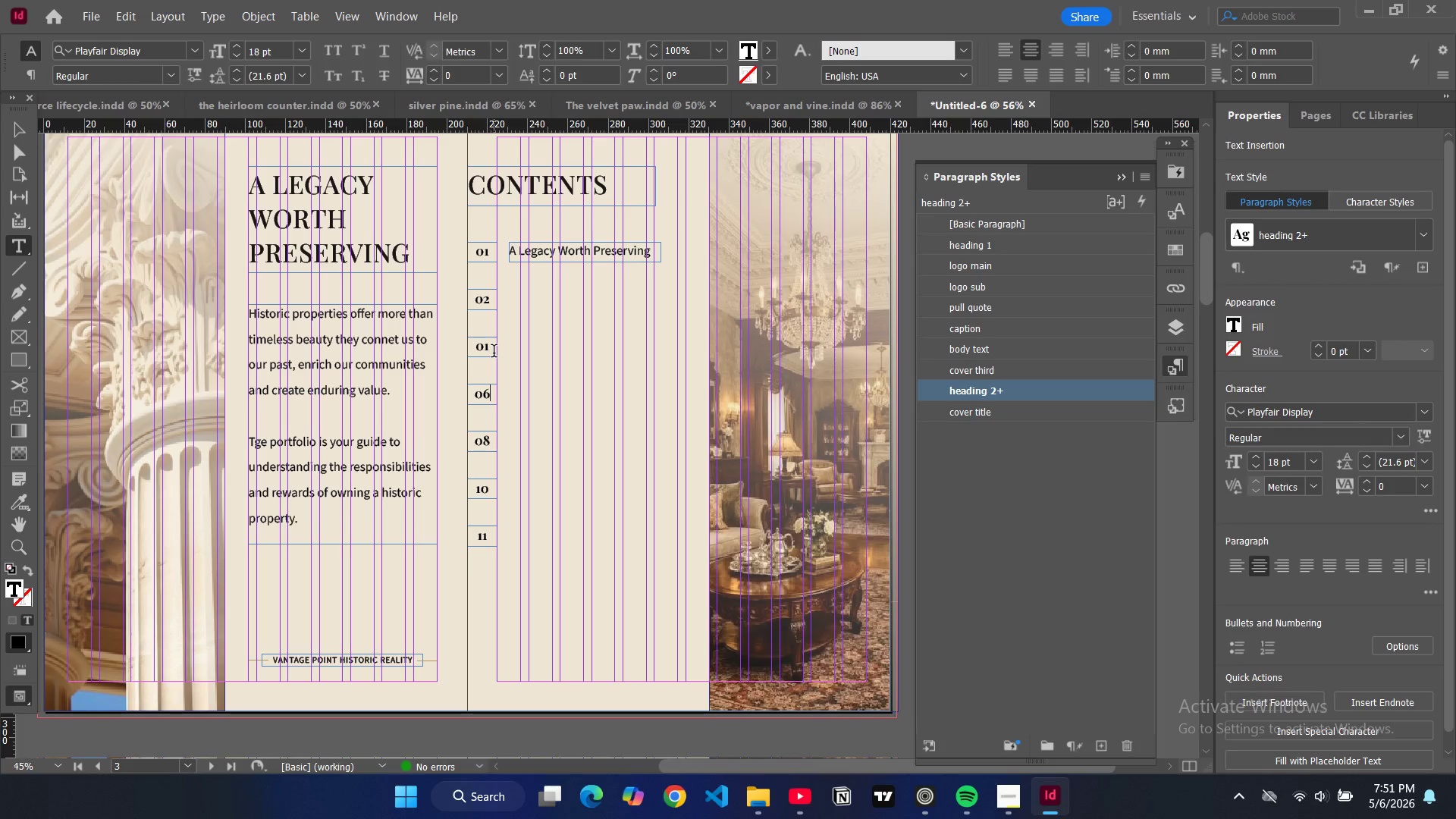 
left_click([493, 348])
 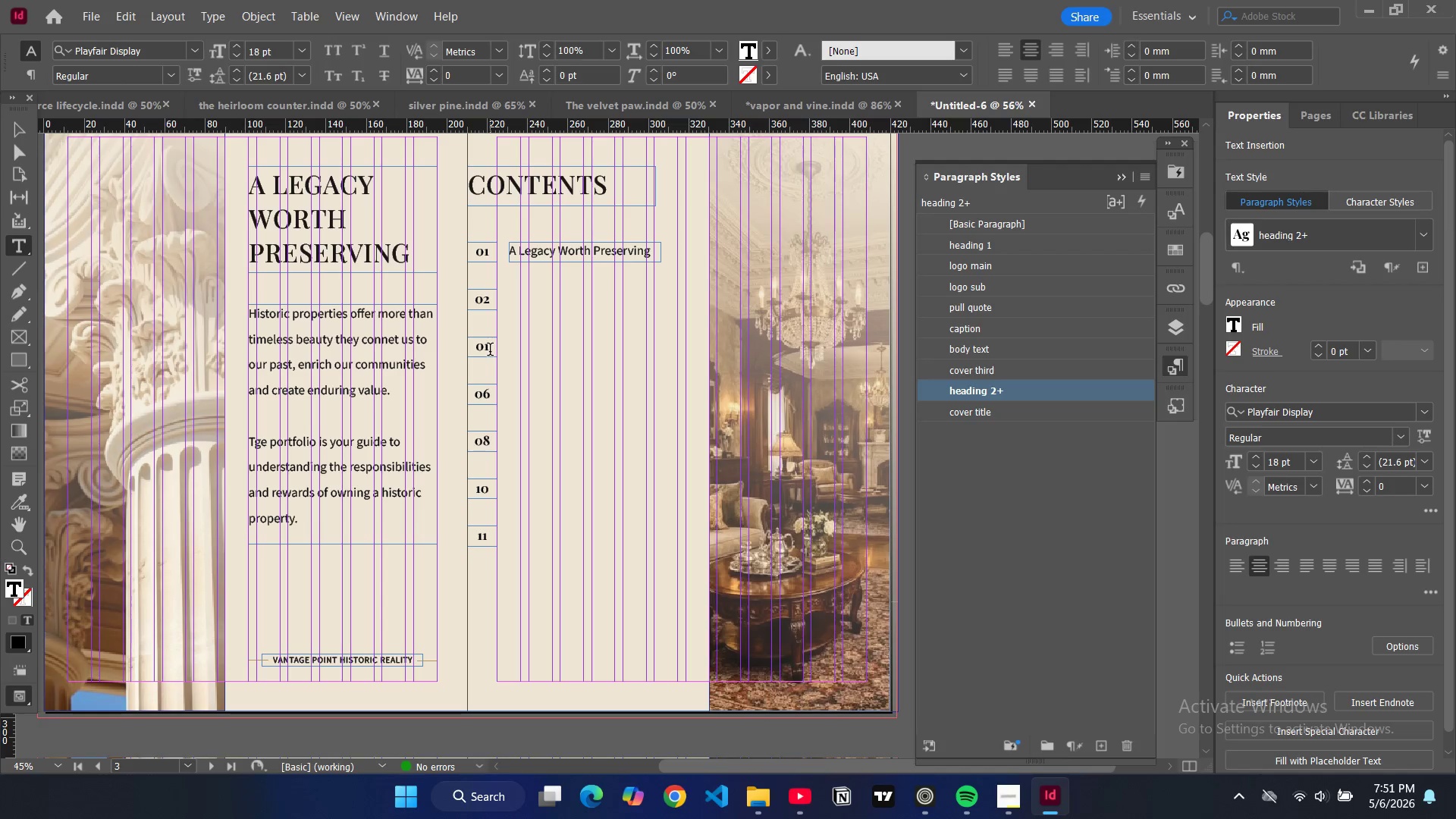 
key(Backspace)
 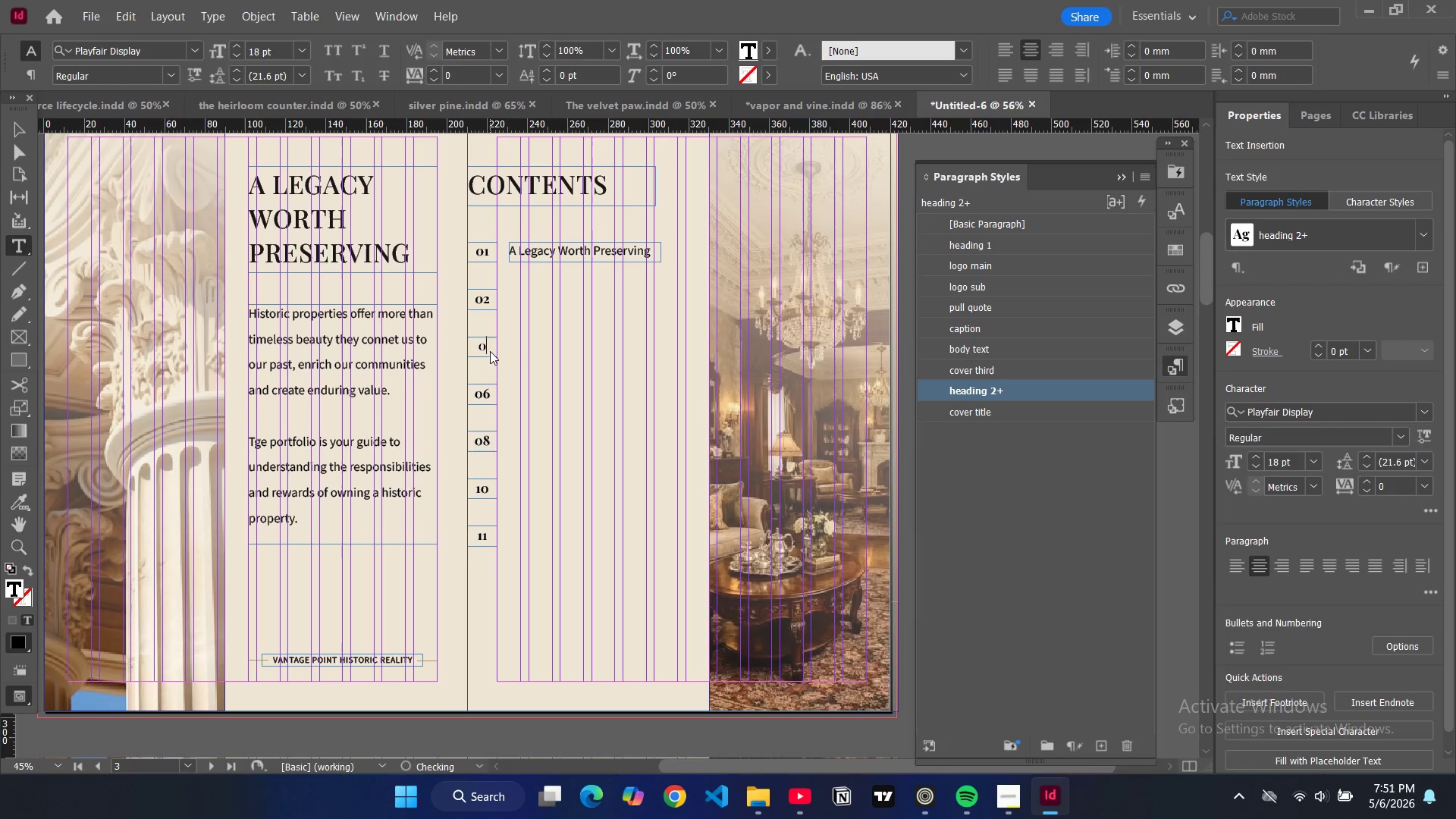 
key(4)
 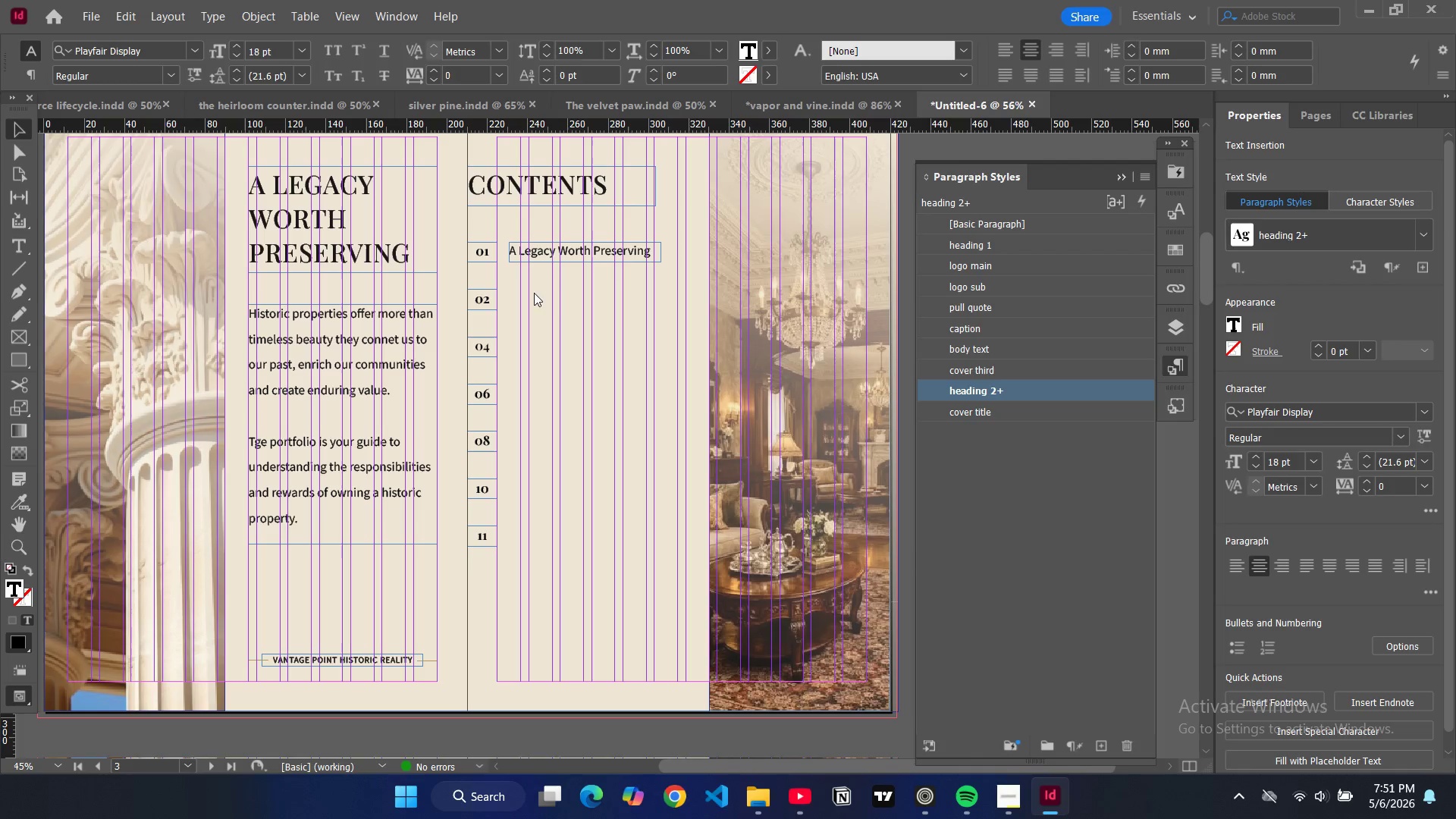 
left_click([566, 259])
 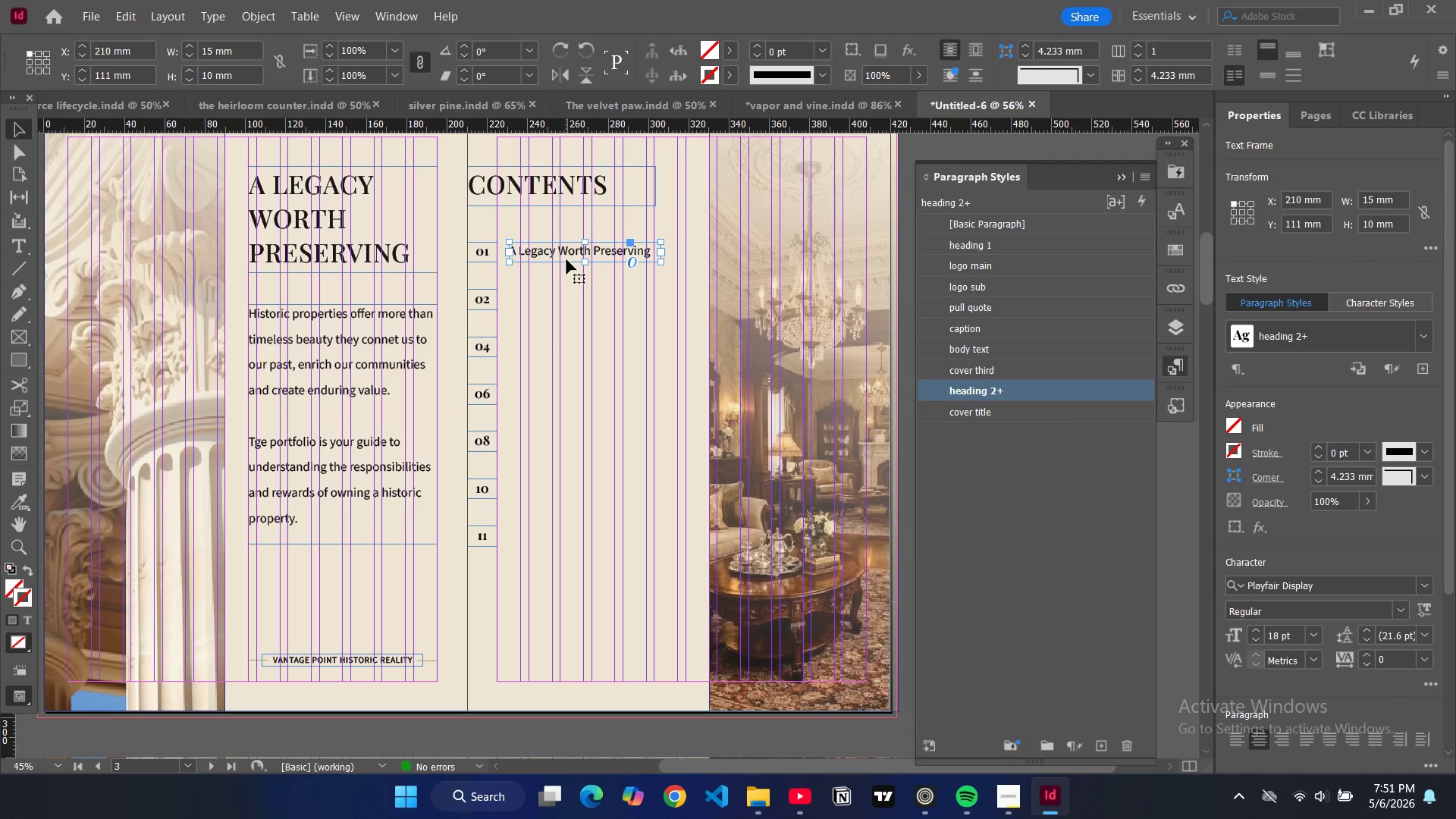 
key(Control+C)
 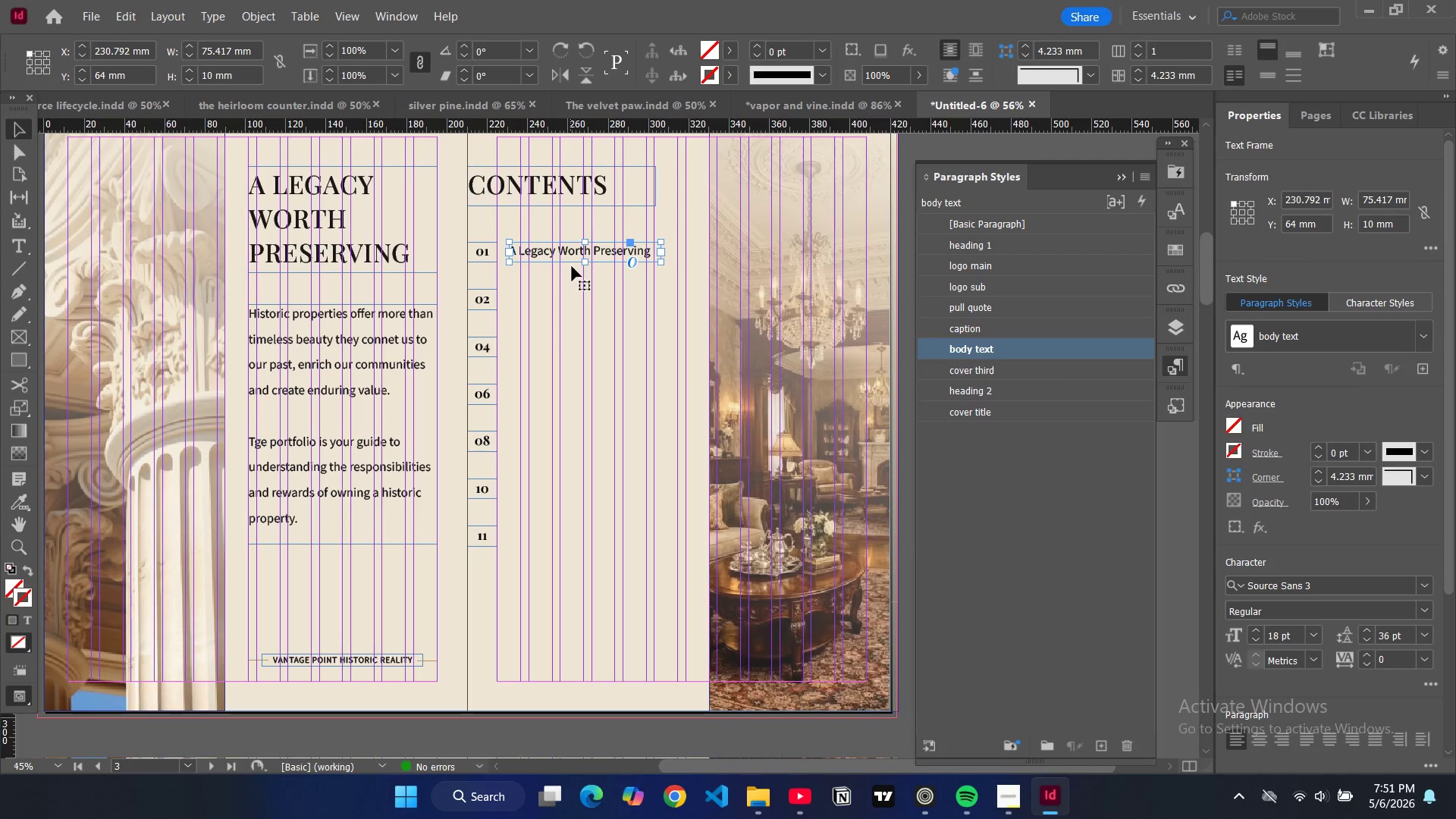 
key(Control+V)
 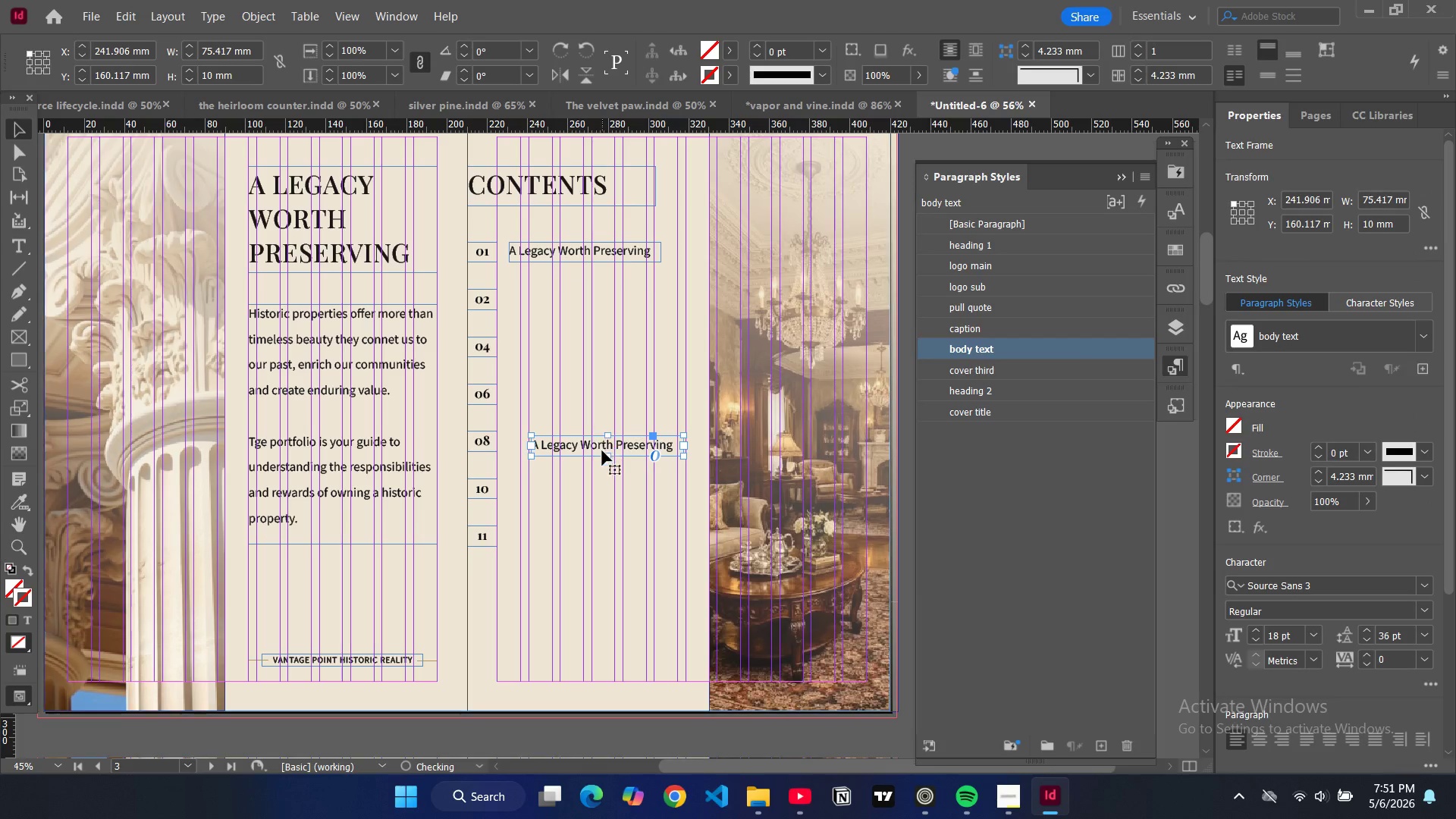 
left_click_drag(start_coordinate=[602, 452], to_coordinate=[580, 306])
 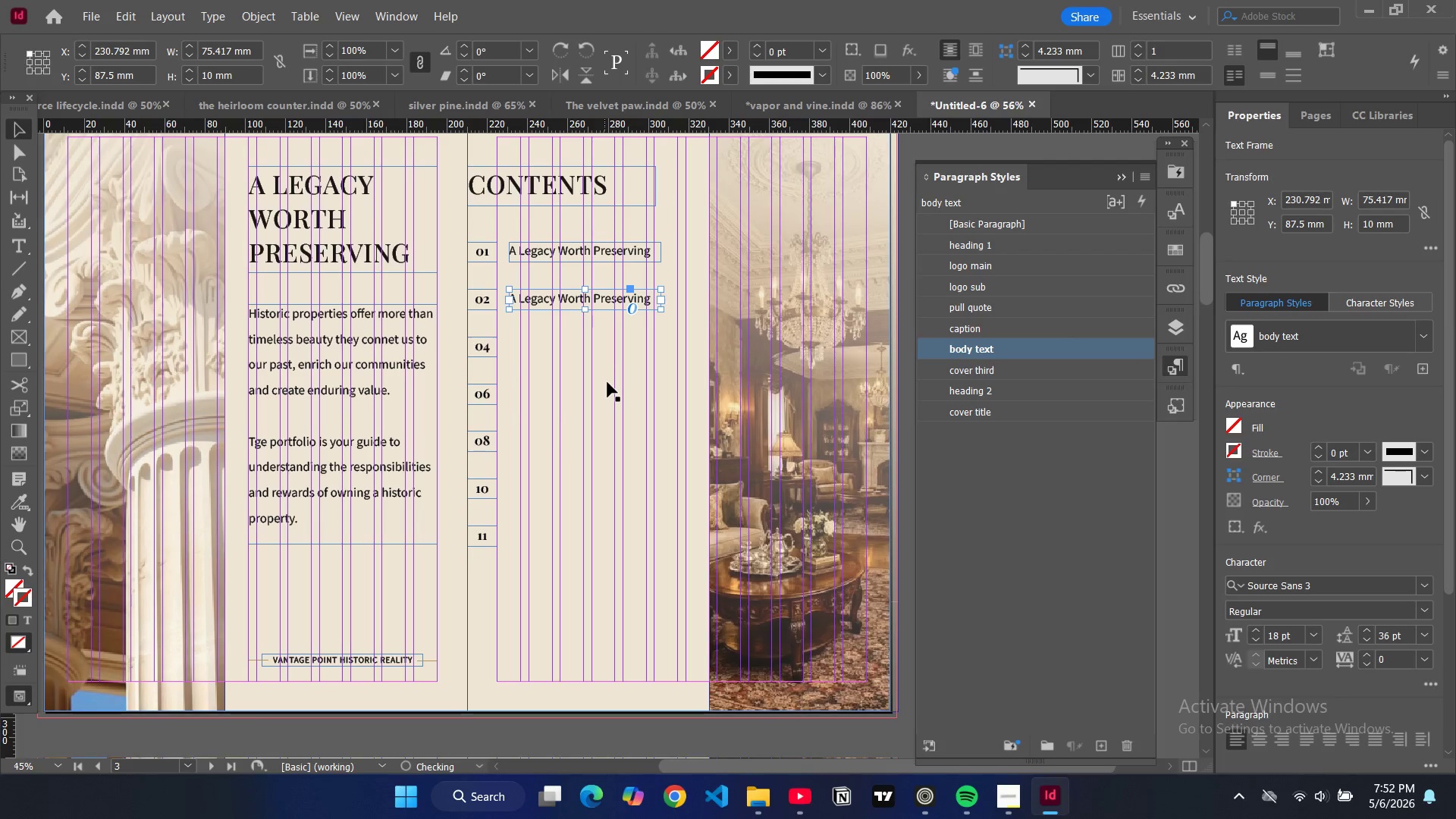 
key(Control+V)
 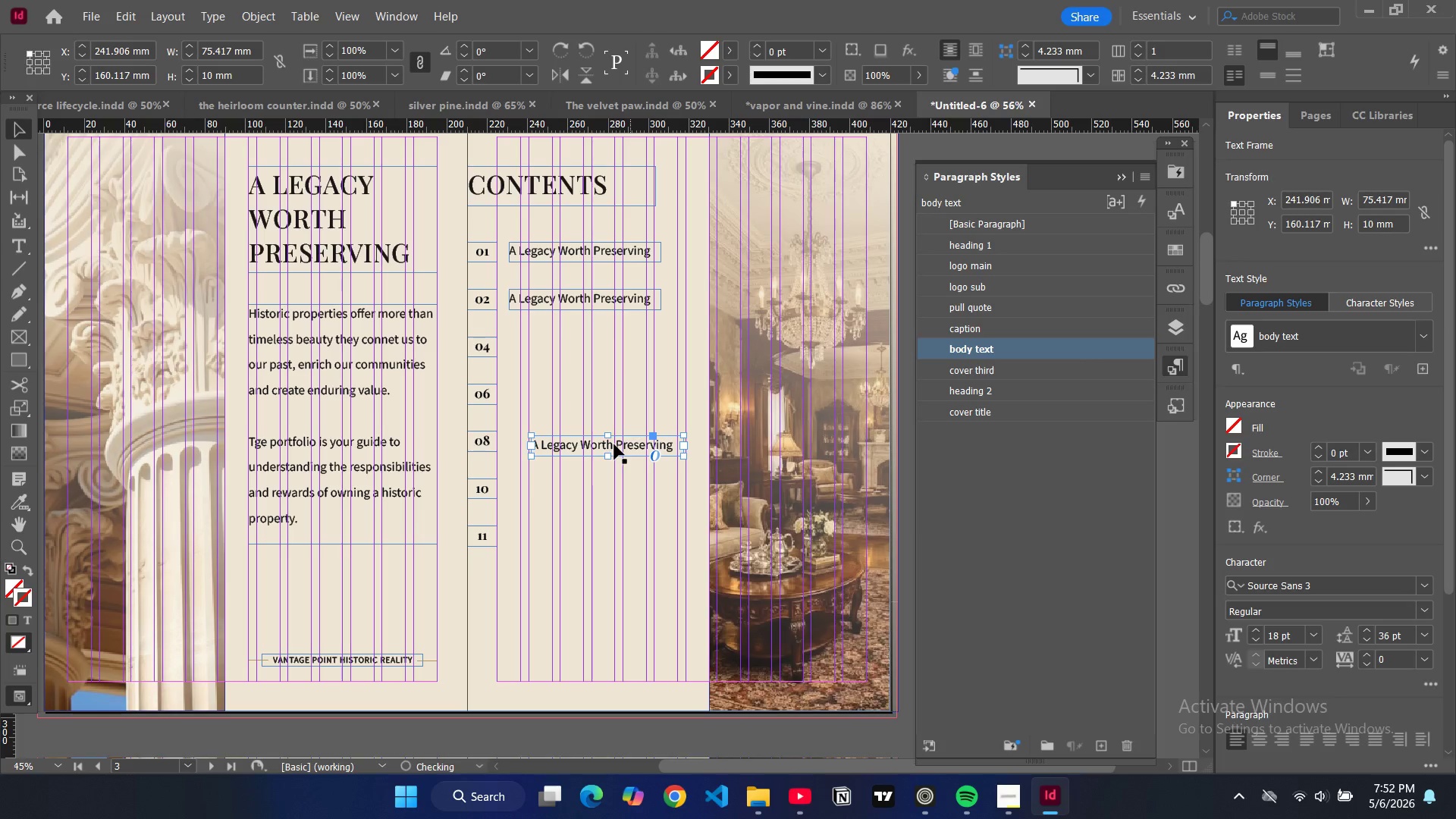 
left_click_drag(start_coordinate=[613, 447], to_coordinate=[591, 346])
 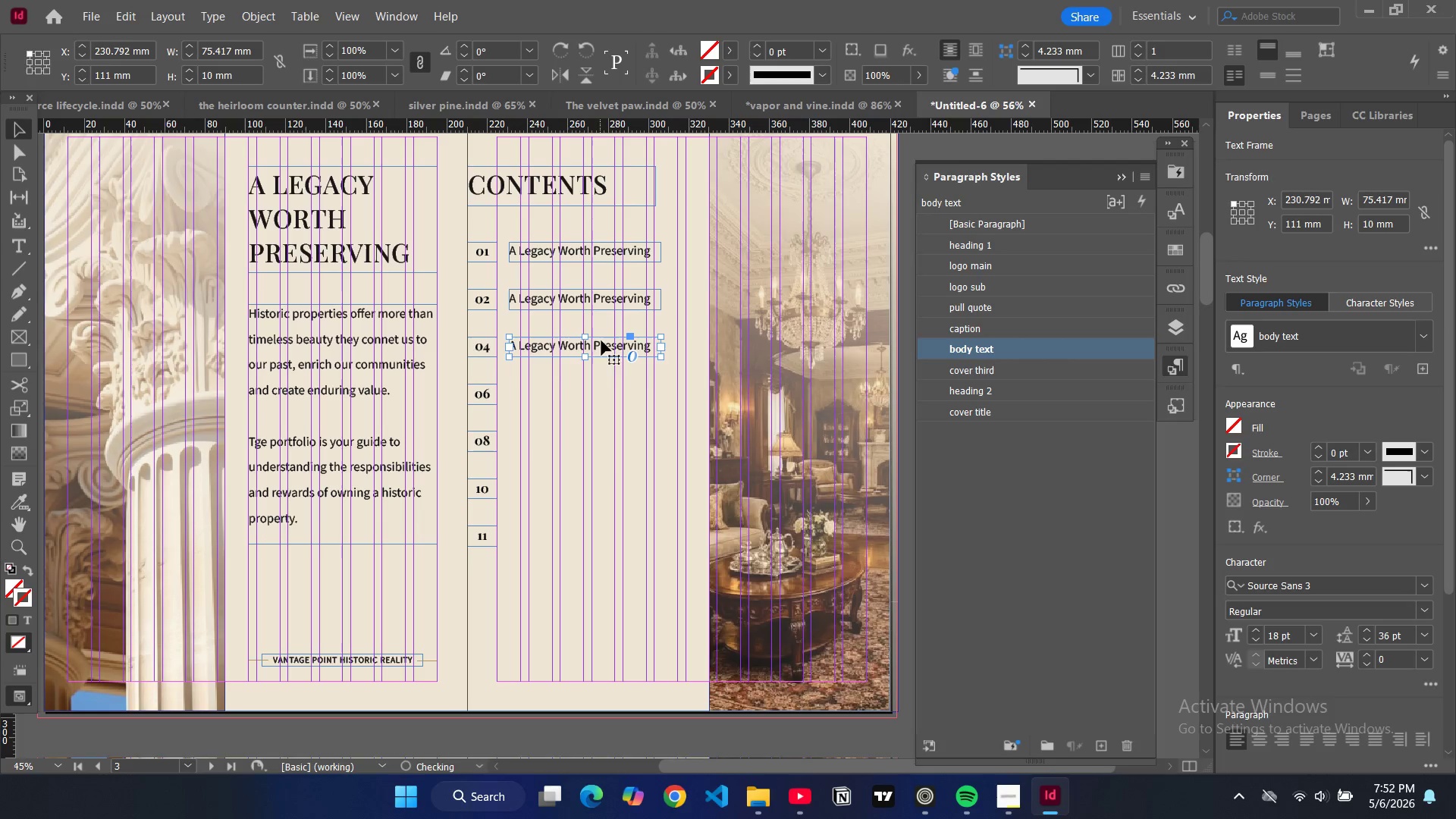 
key(Control+V)
 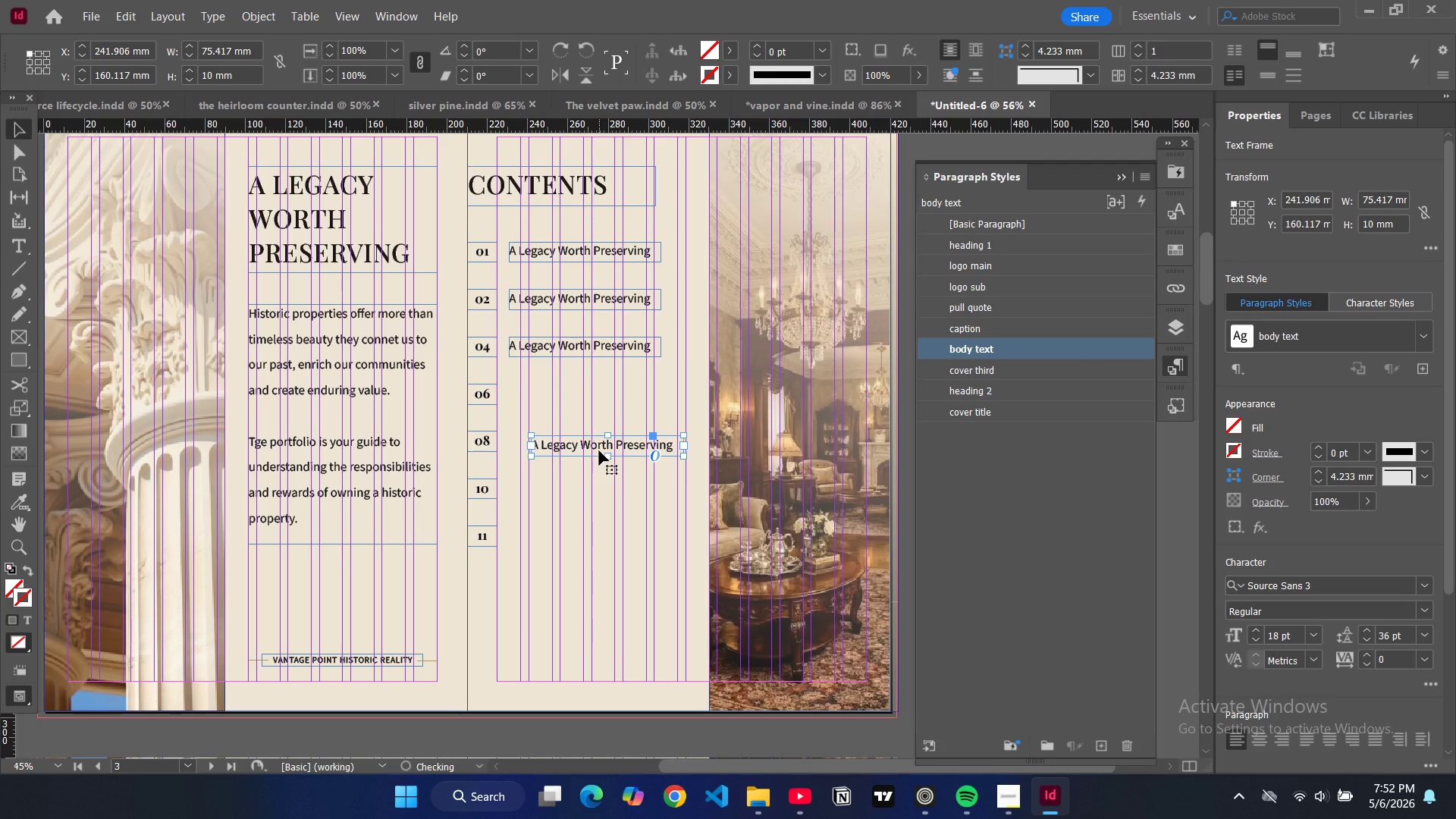 
left_click_drag(start_coordinate=[599, 450], to_coordinate=[582, 397])
 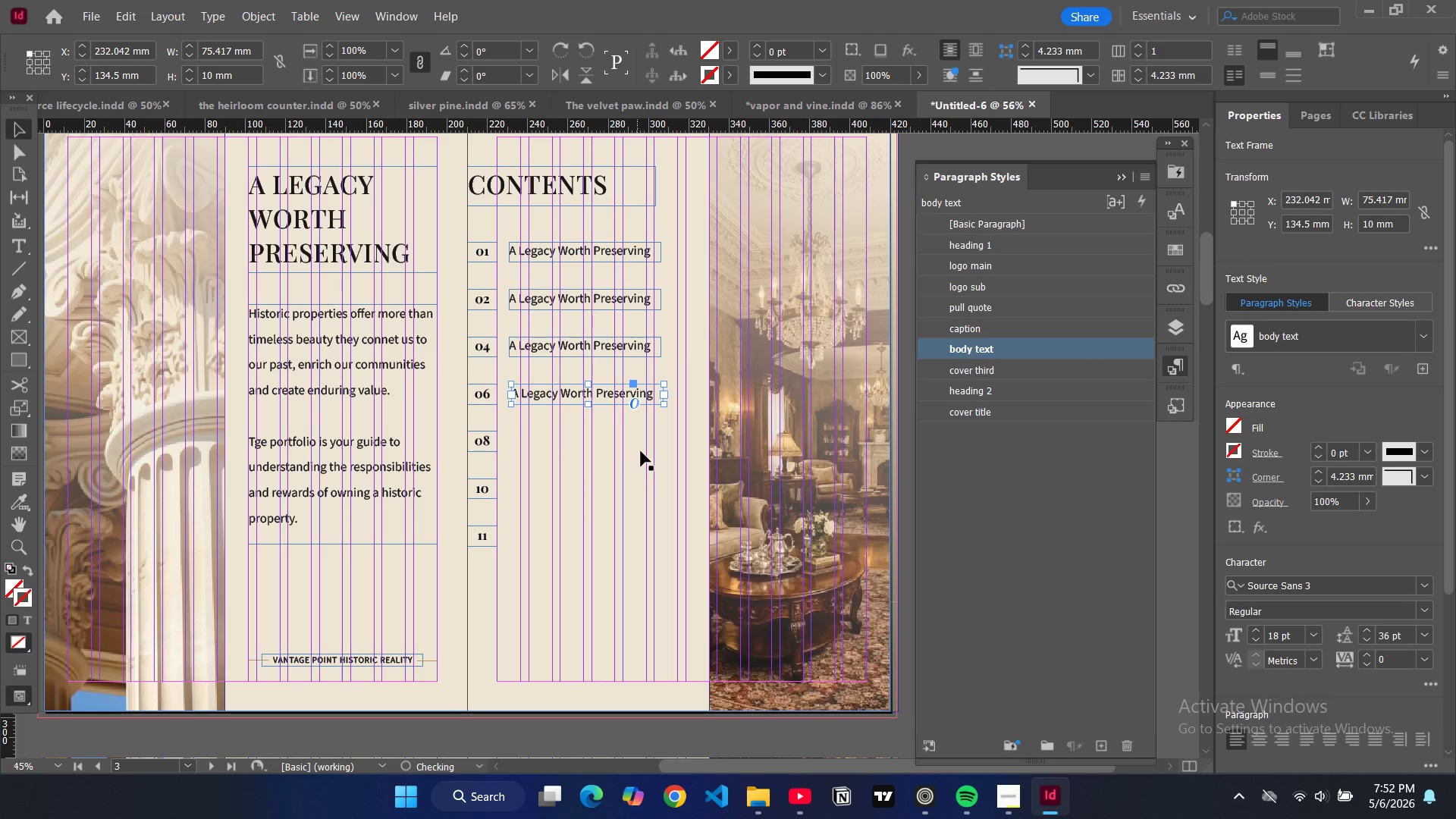 
key(Control+V)
 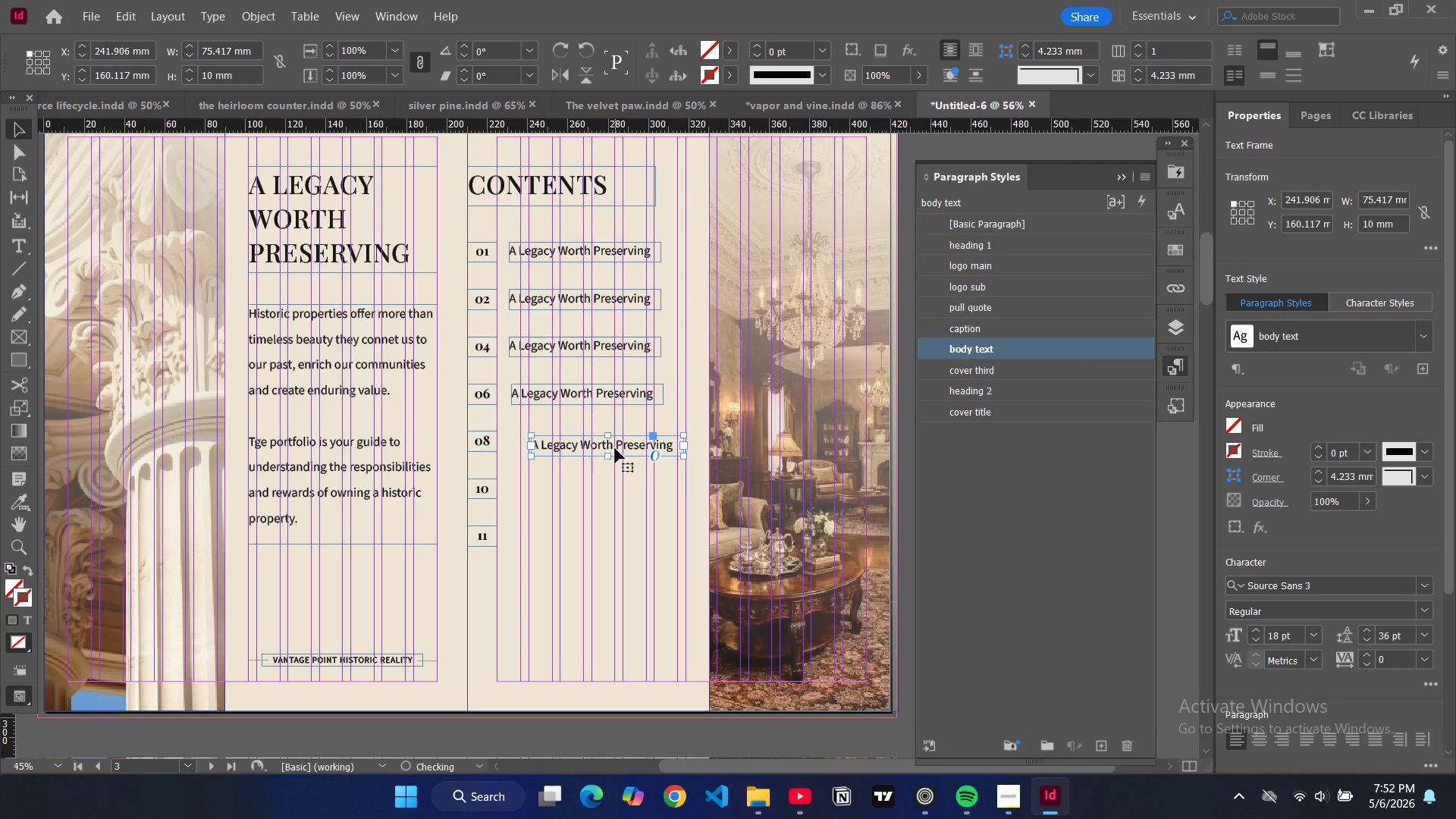 
left_click_drag(start_coordinate=[615, 449], to_coordinate=[594, 445])
 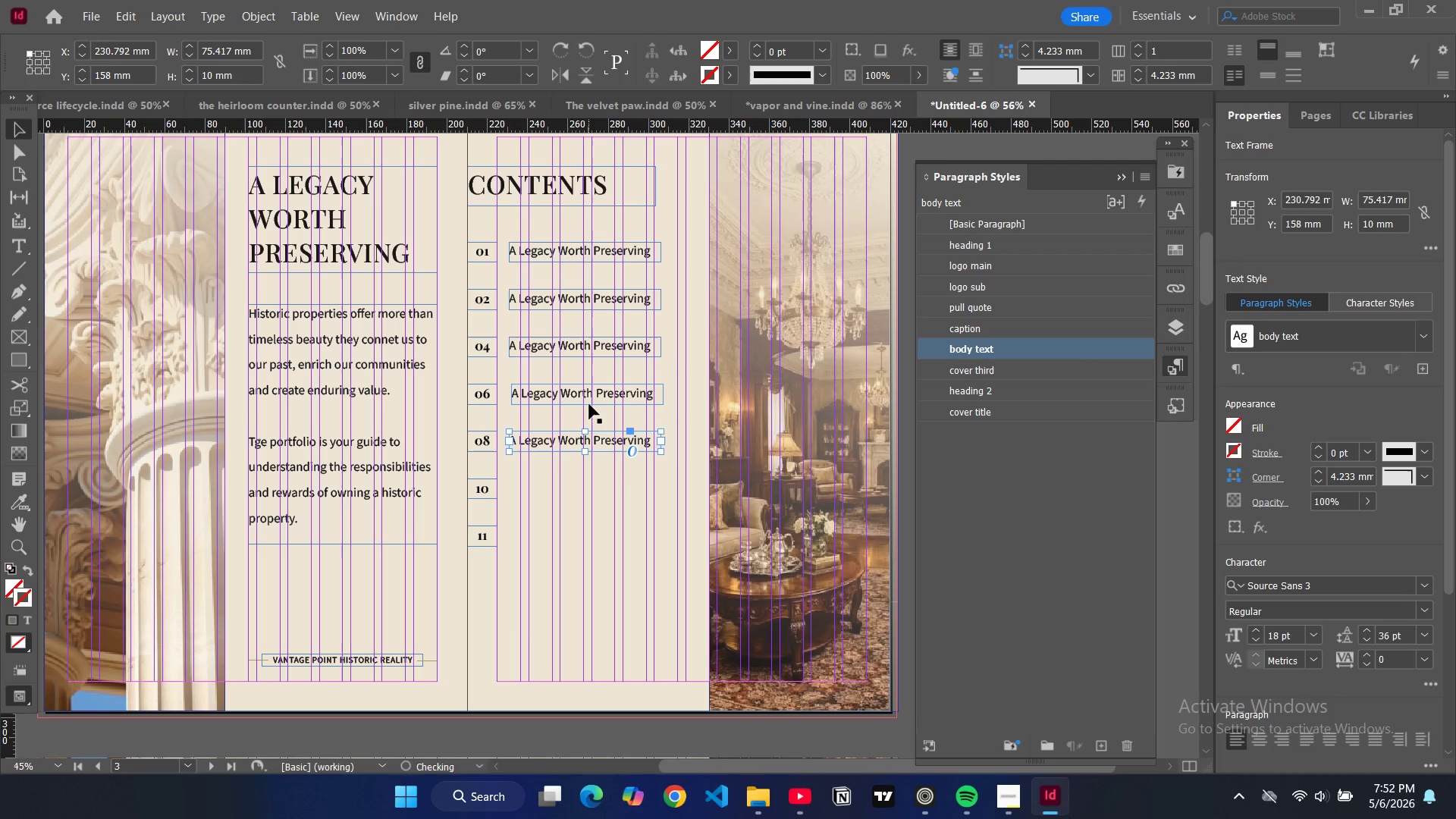 
left_click([589, 405])
 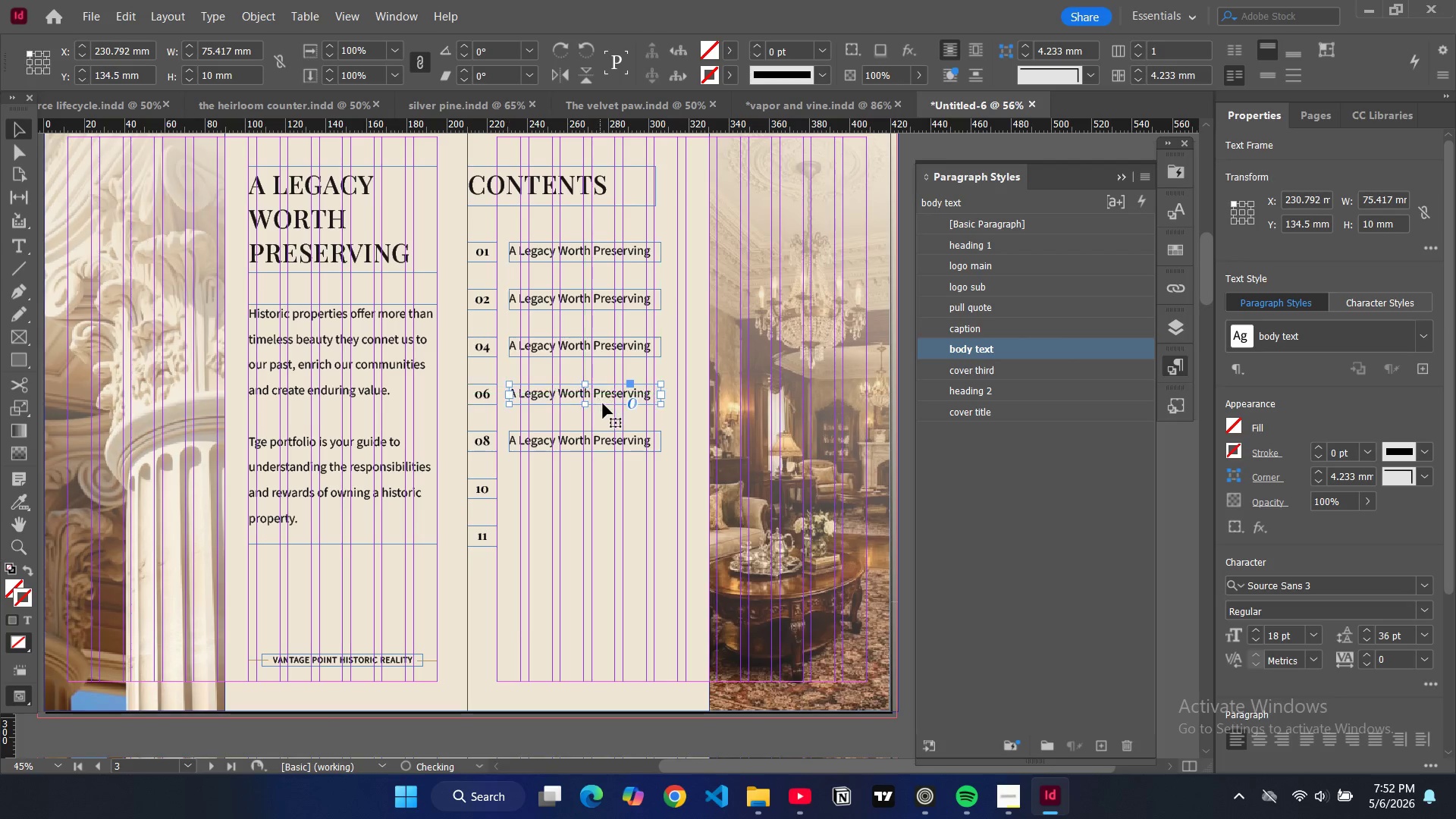 
key(Control+V)
 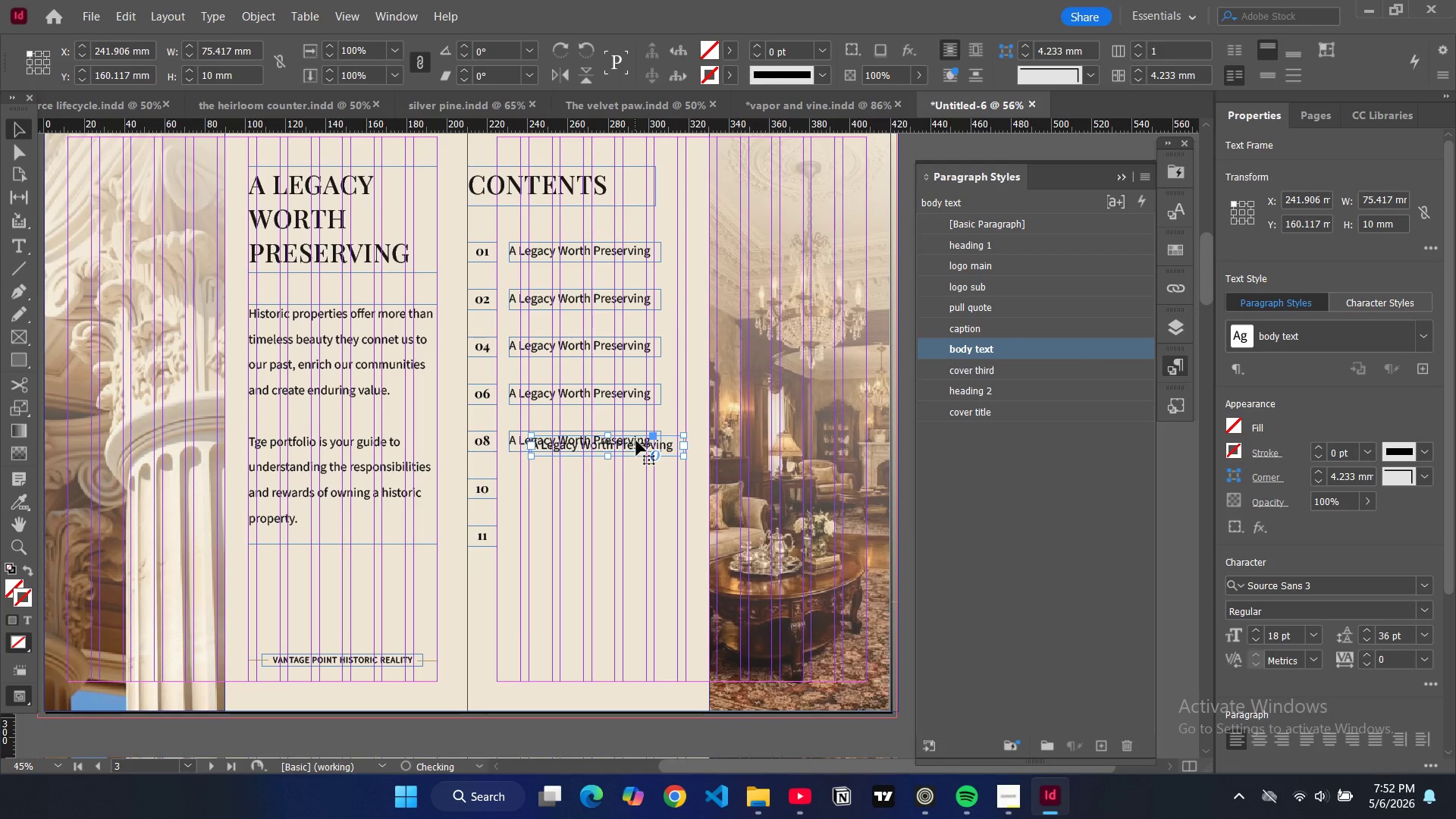 
left_click_drag(start_coordinate=[634, 438], to_coordinate=[613, 484])
 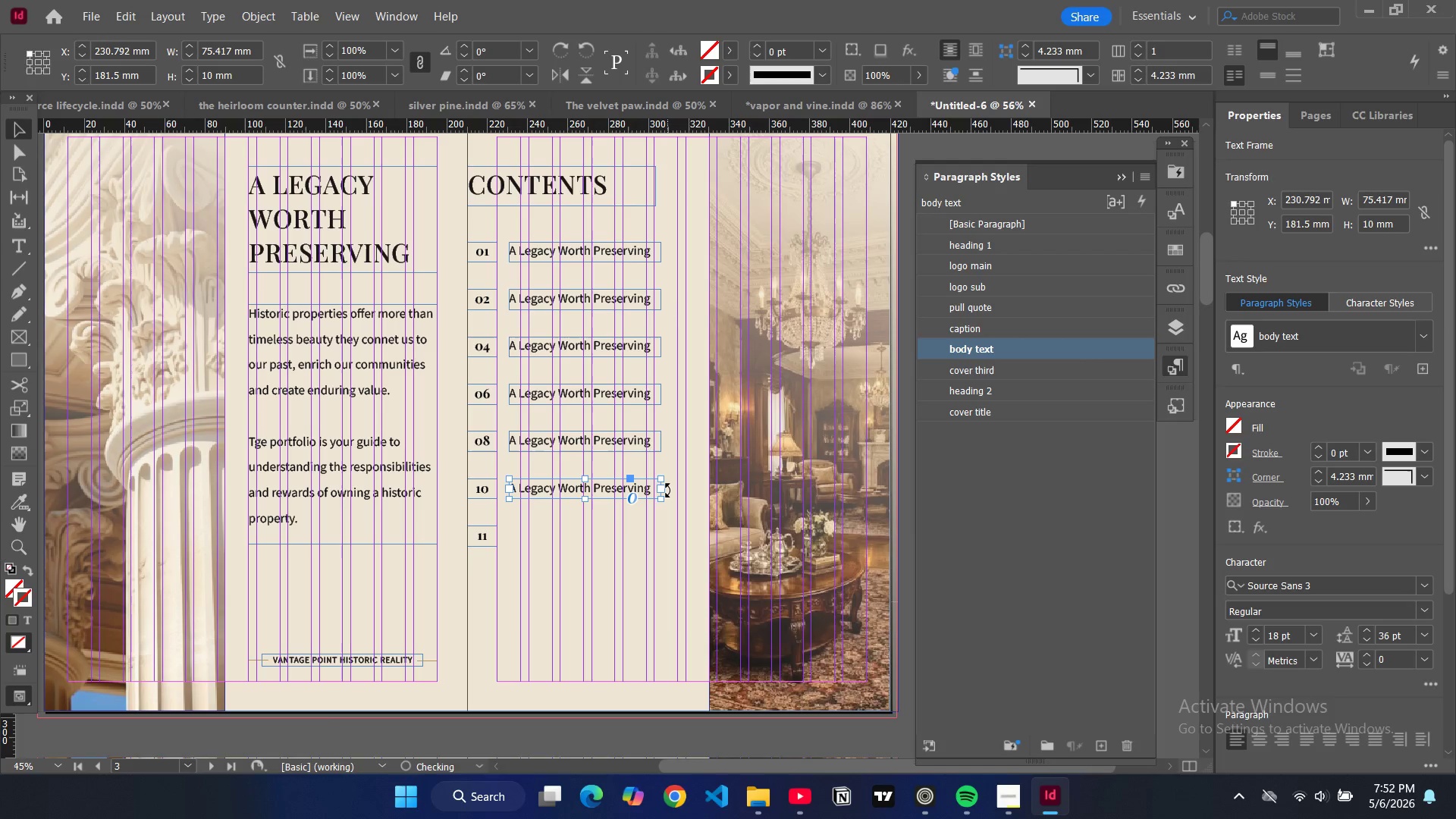 
key(Control+V)
 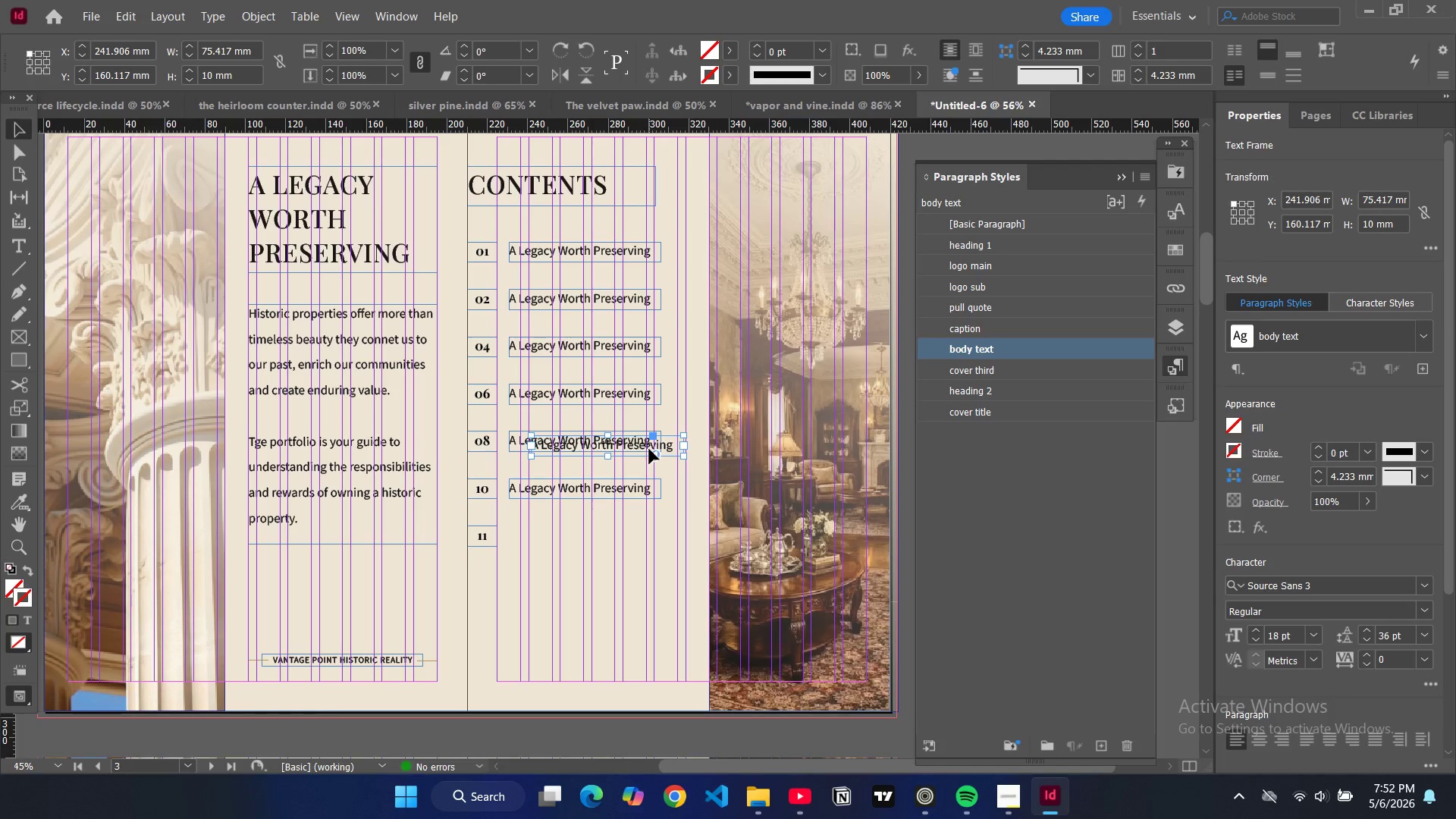 
left_click_drag(start_coordinate=[649, 449], to_coordinate=[629, 524])
 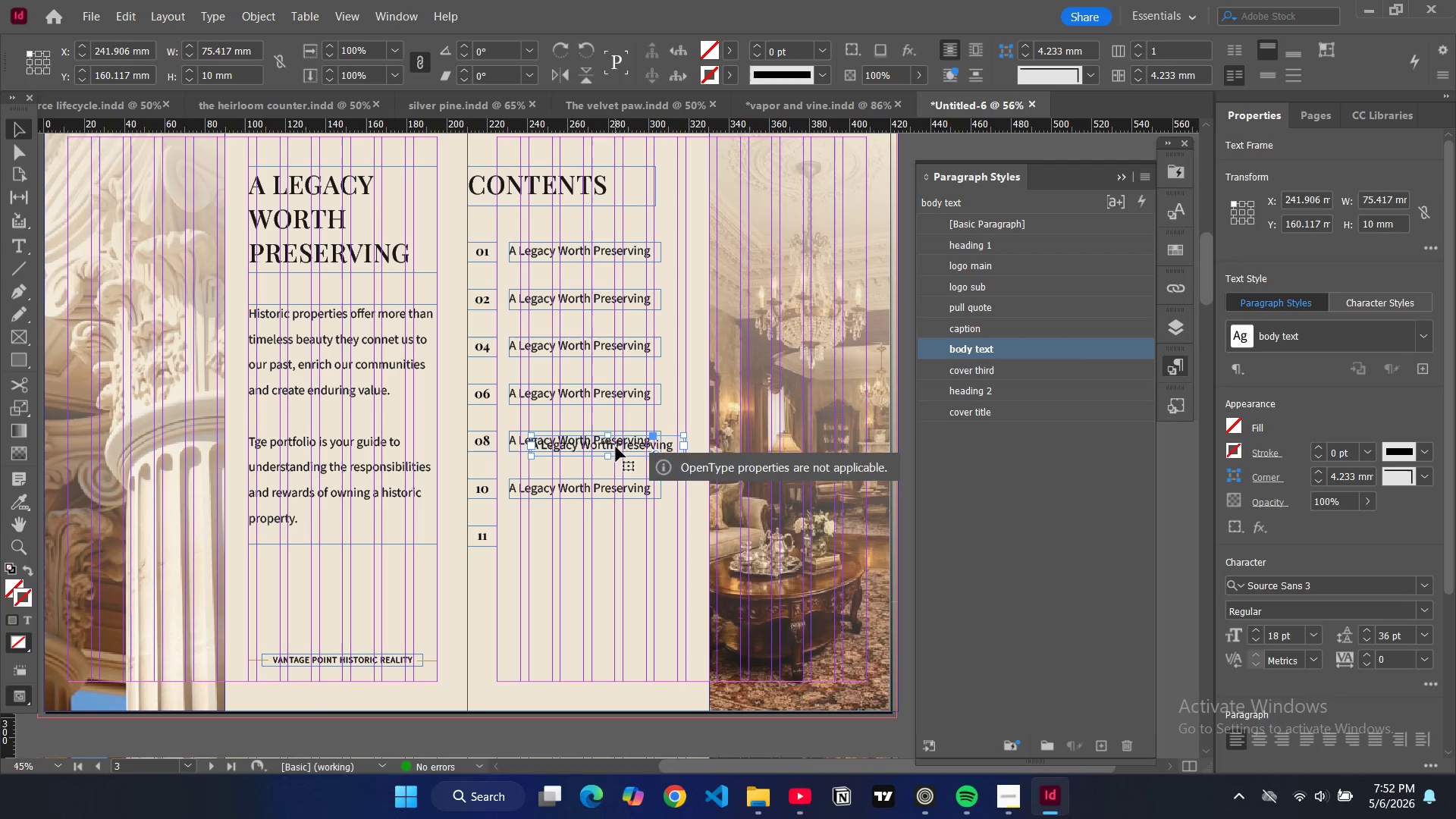 
left_click_drag(start_coordinate=[616, 447], to_coordinate=[595, 541])
 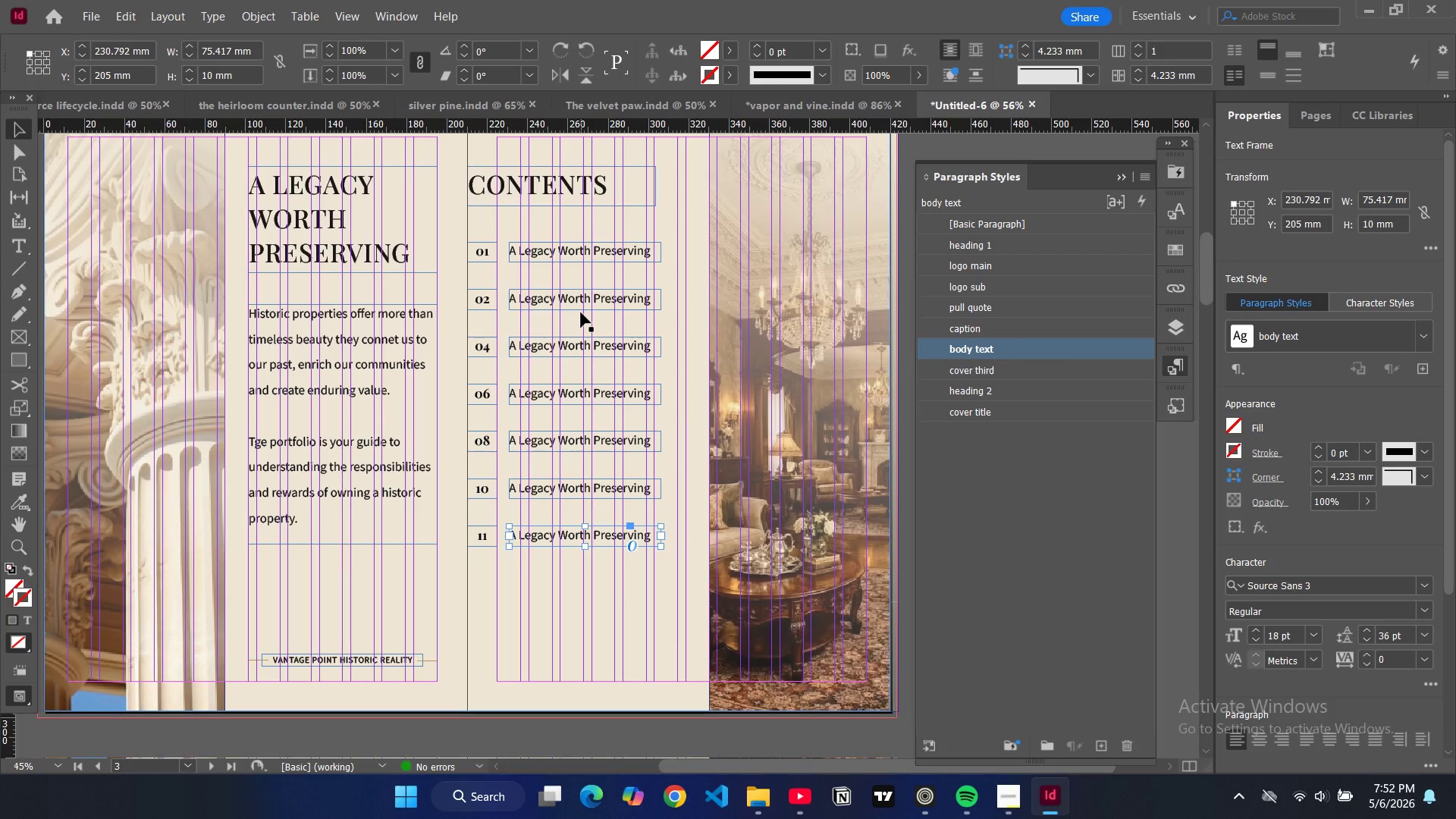 
double_click([573, 294])
 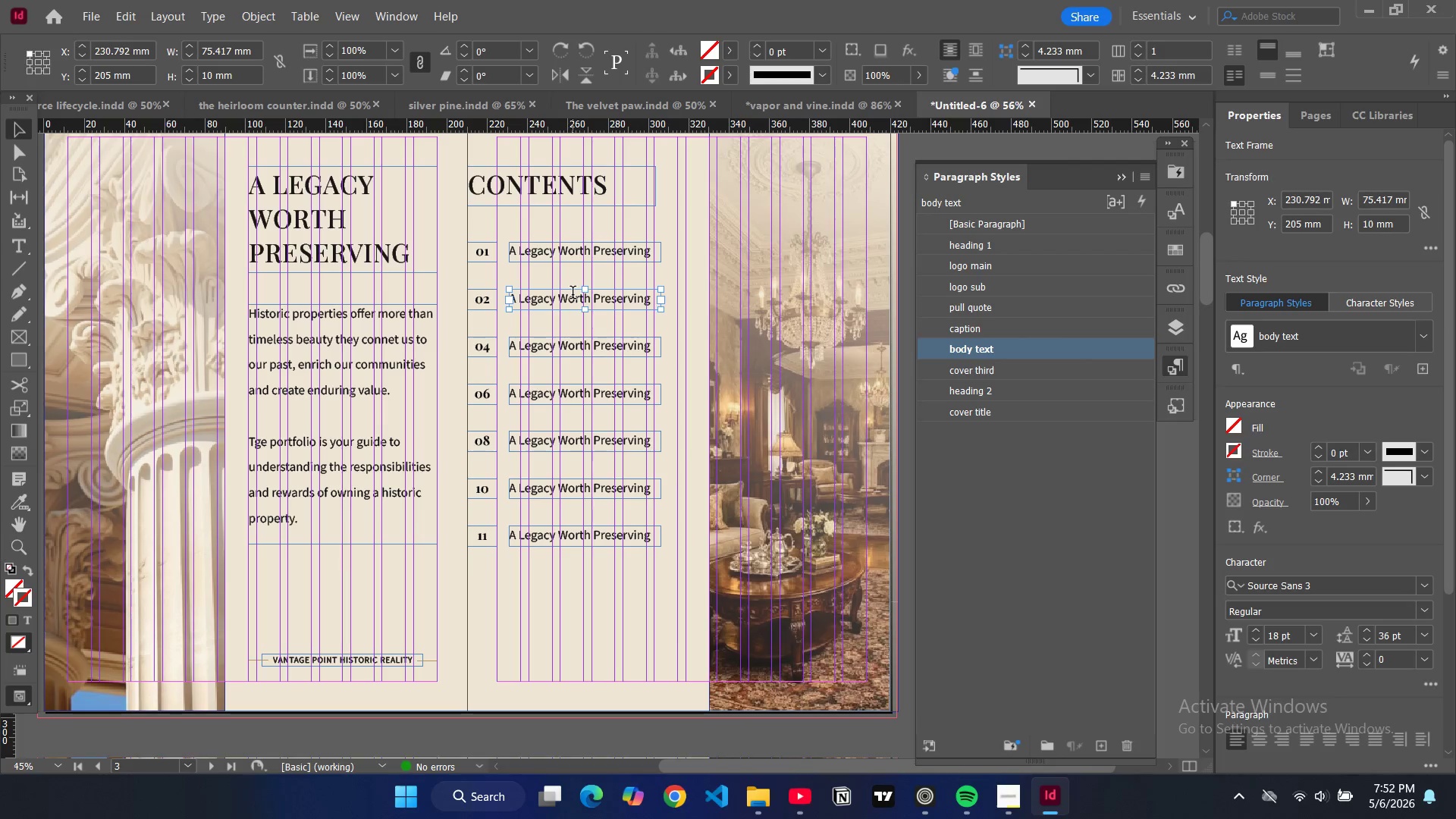 
key(Control+ControlLeft)
 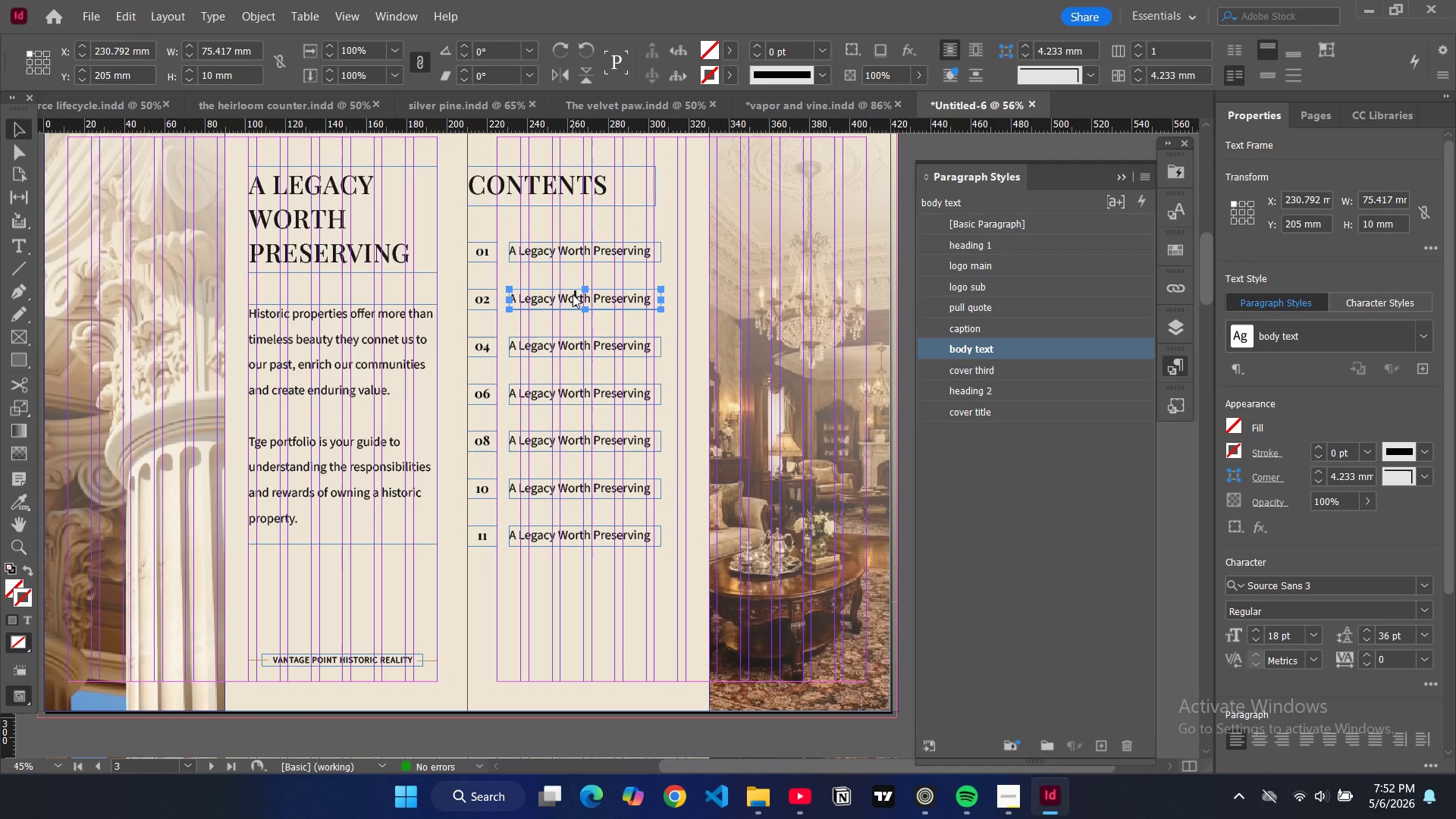 
key(Control+A)
 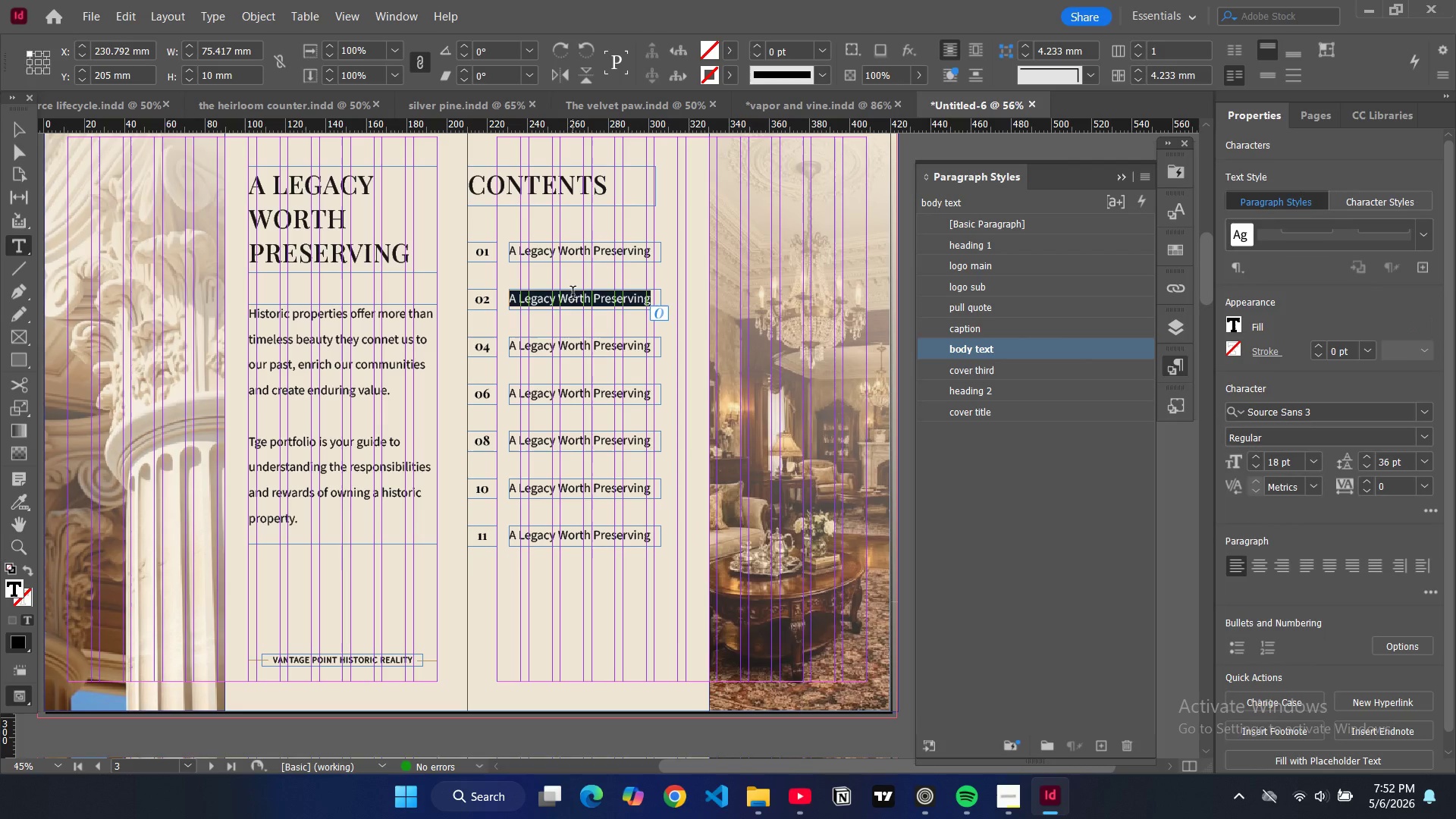 
type(Architectural Styles of the Region)
 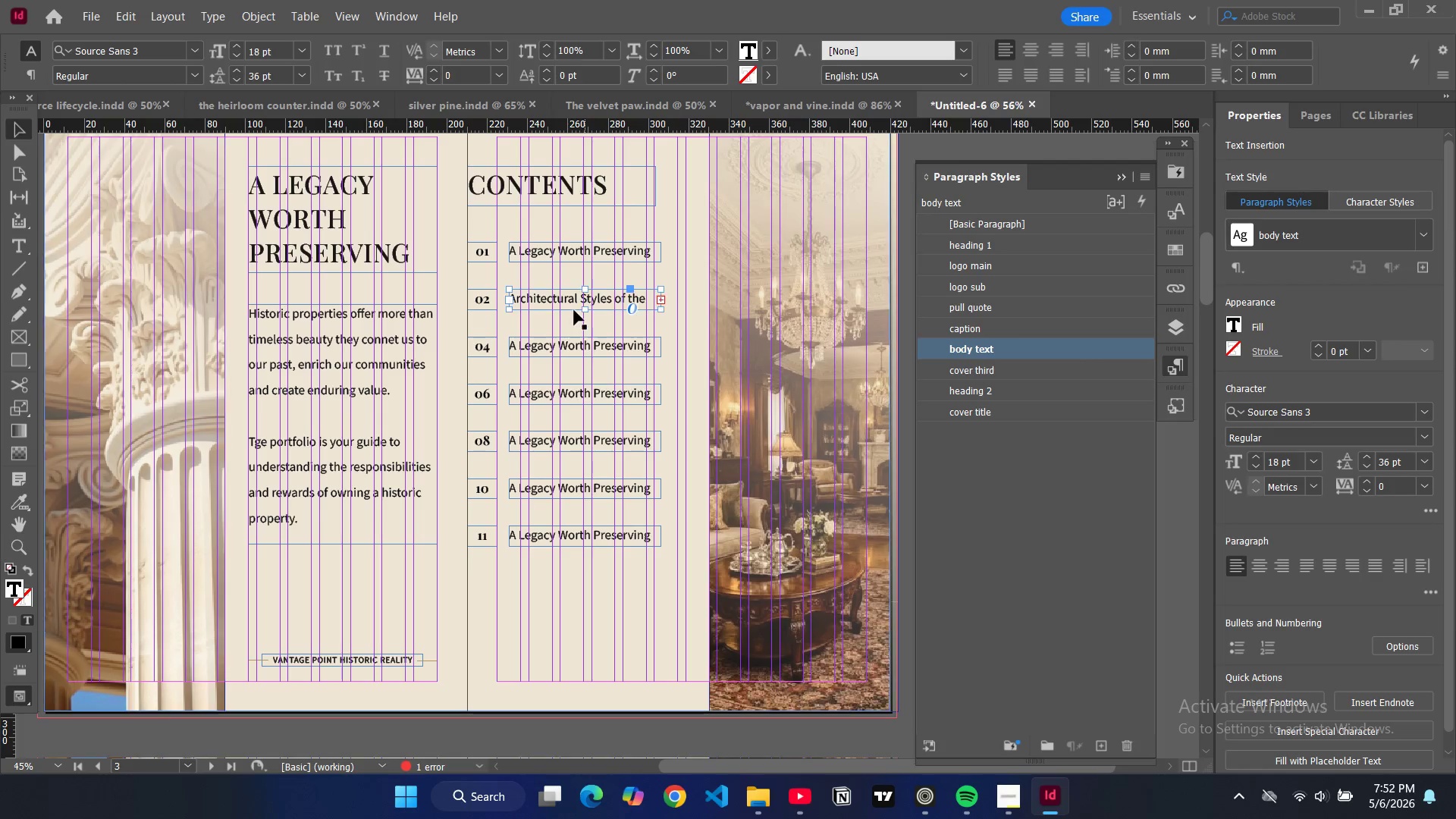 
left_click_drag(start_coordinate=[585, 312], to_coordinate=[586, 323])
 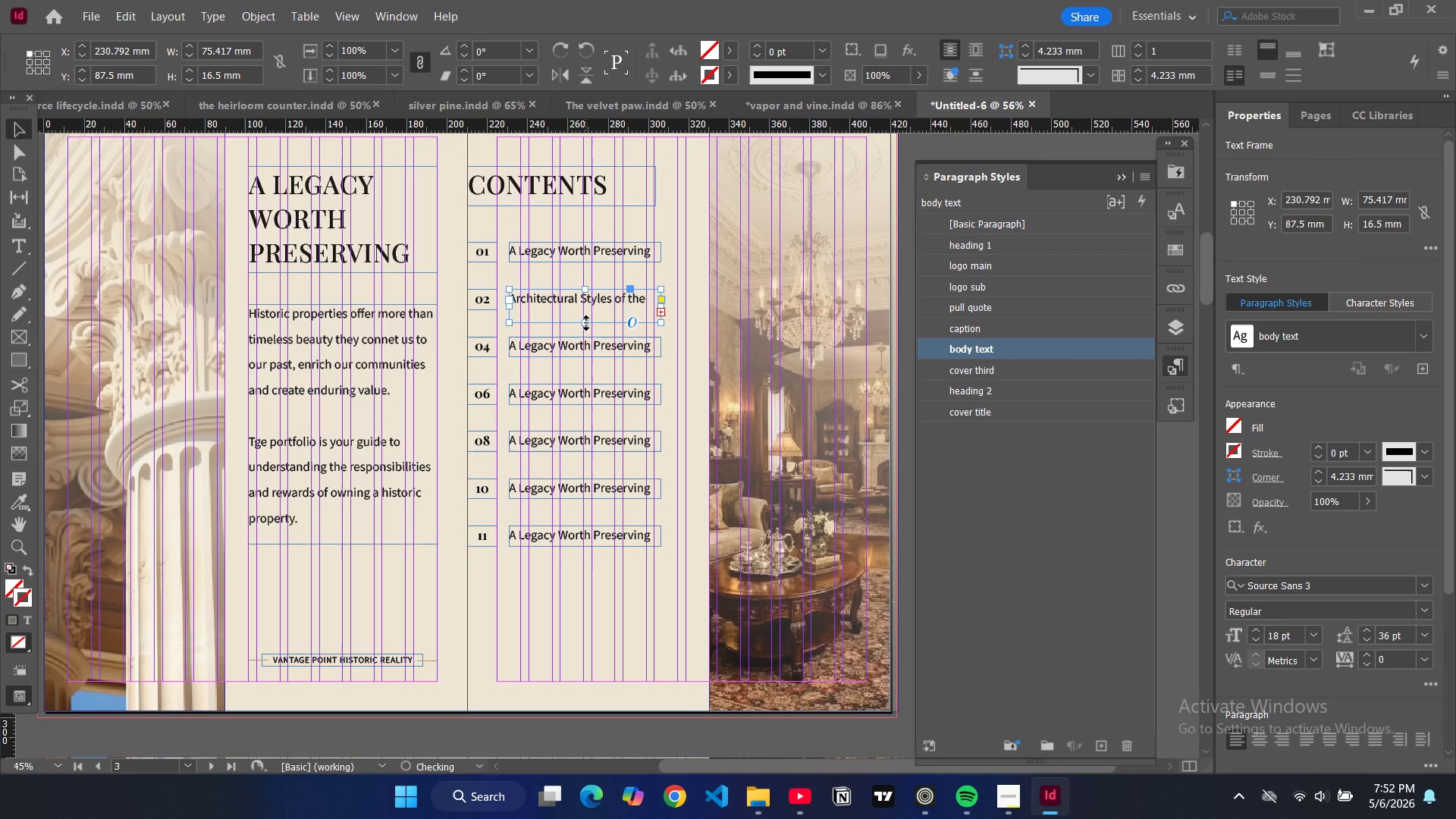 
left_click_drag(start_coordinate=[586, 323], to_coordinate=[587, 329])
 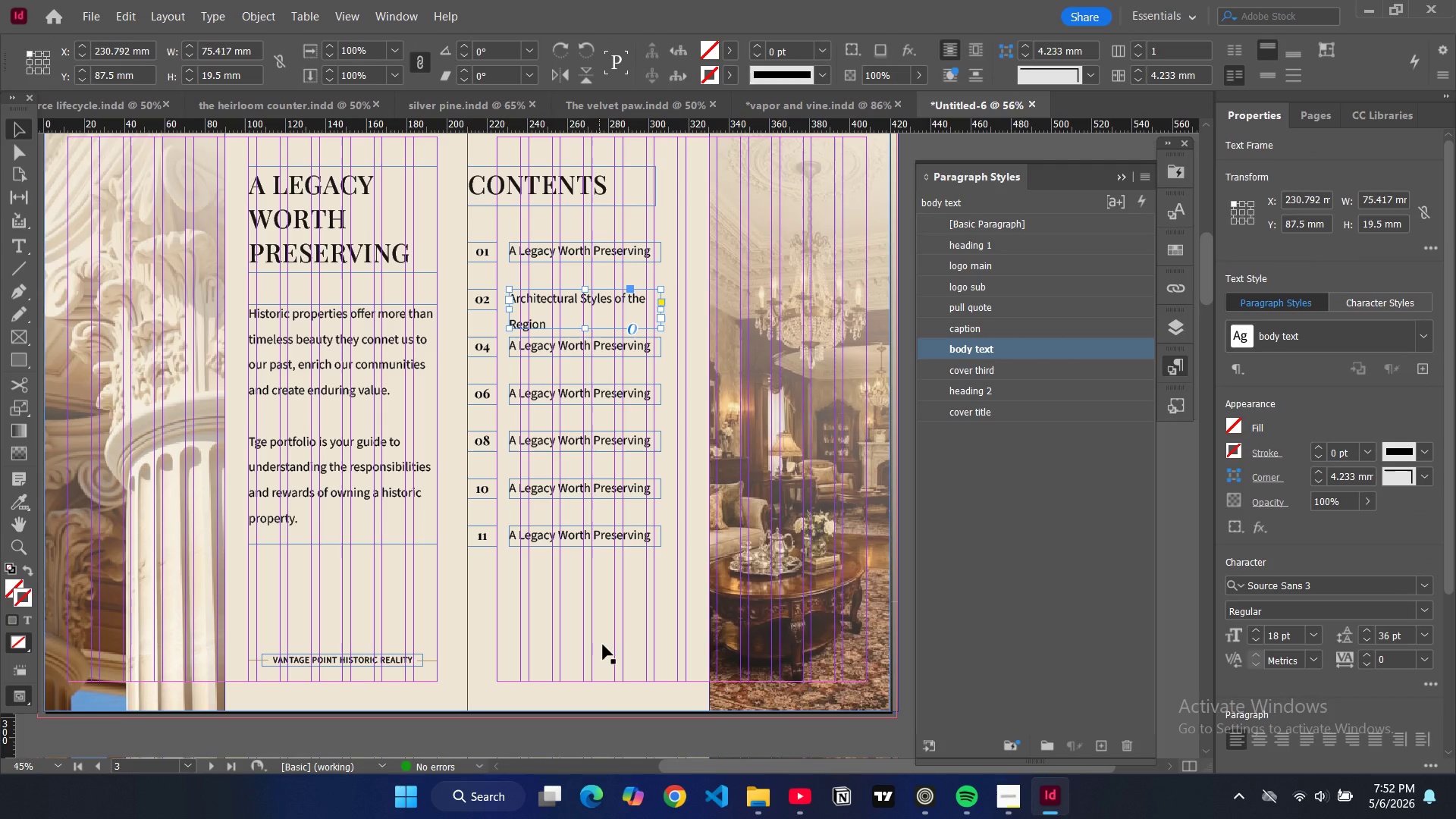 
left_click([605, 731])
 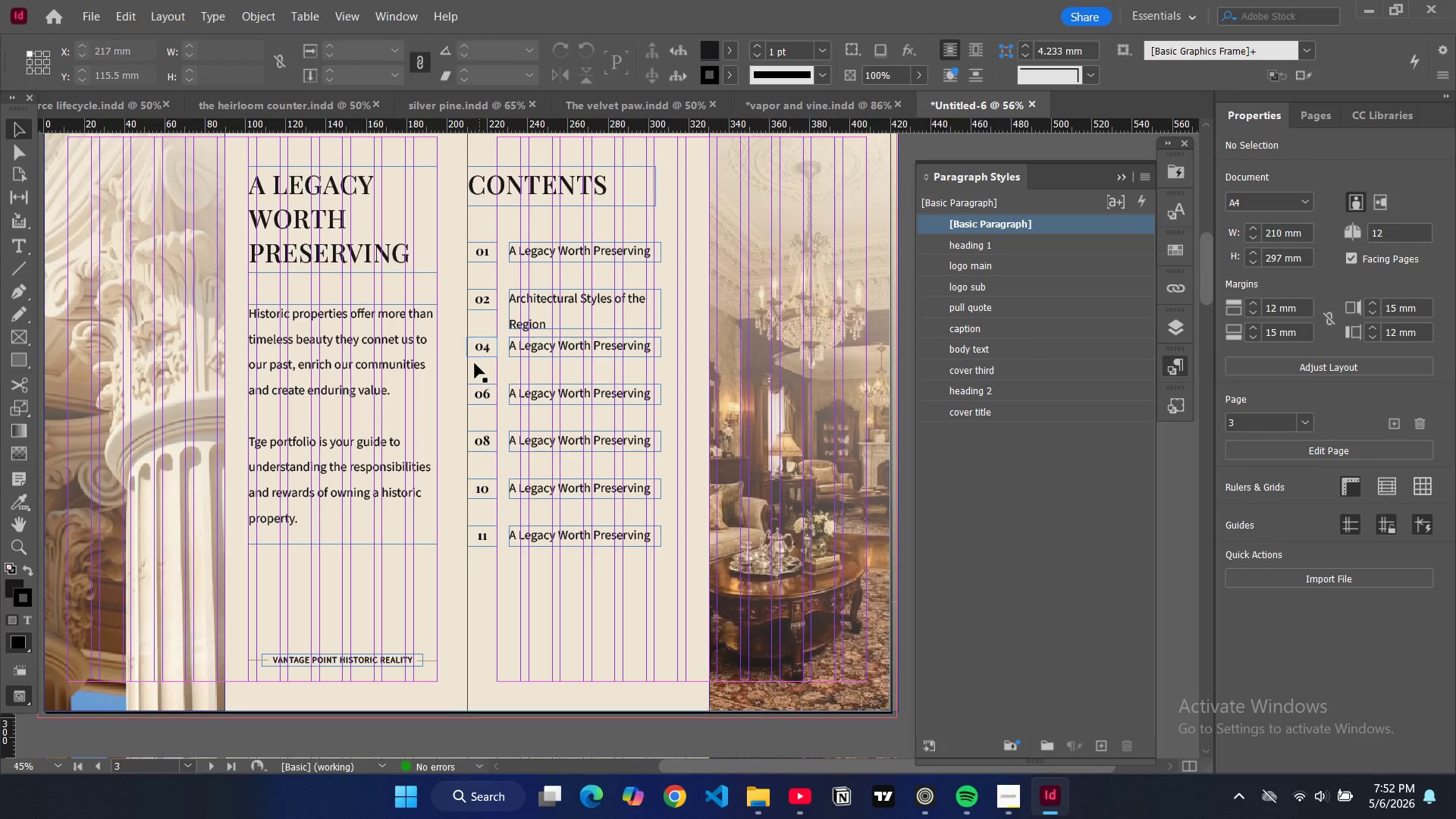 
left_click([492, 394])
 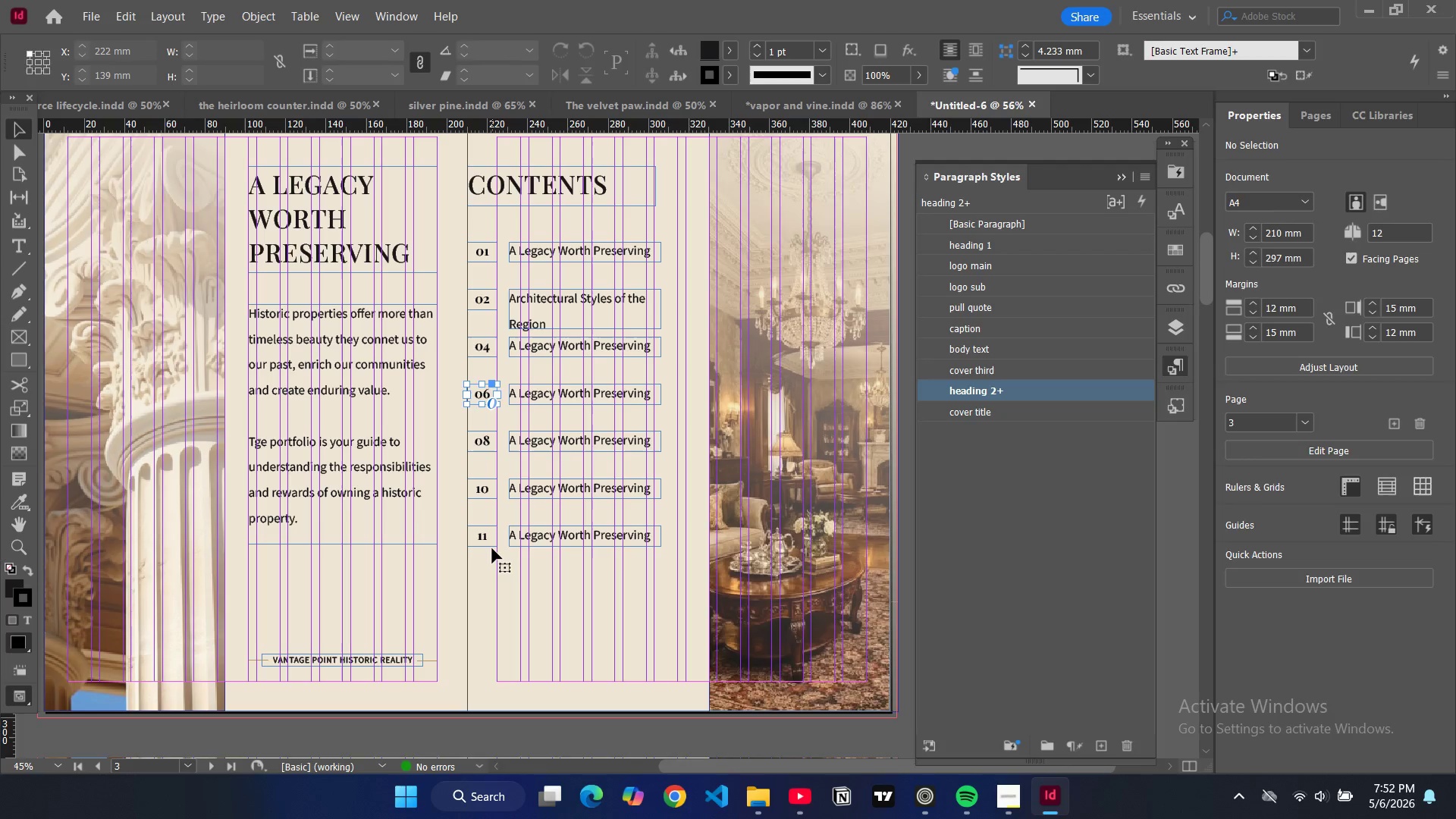 
left_click_drag(start_coordinate=[489, 535], to_coordinate=[492, 606])
 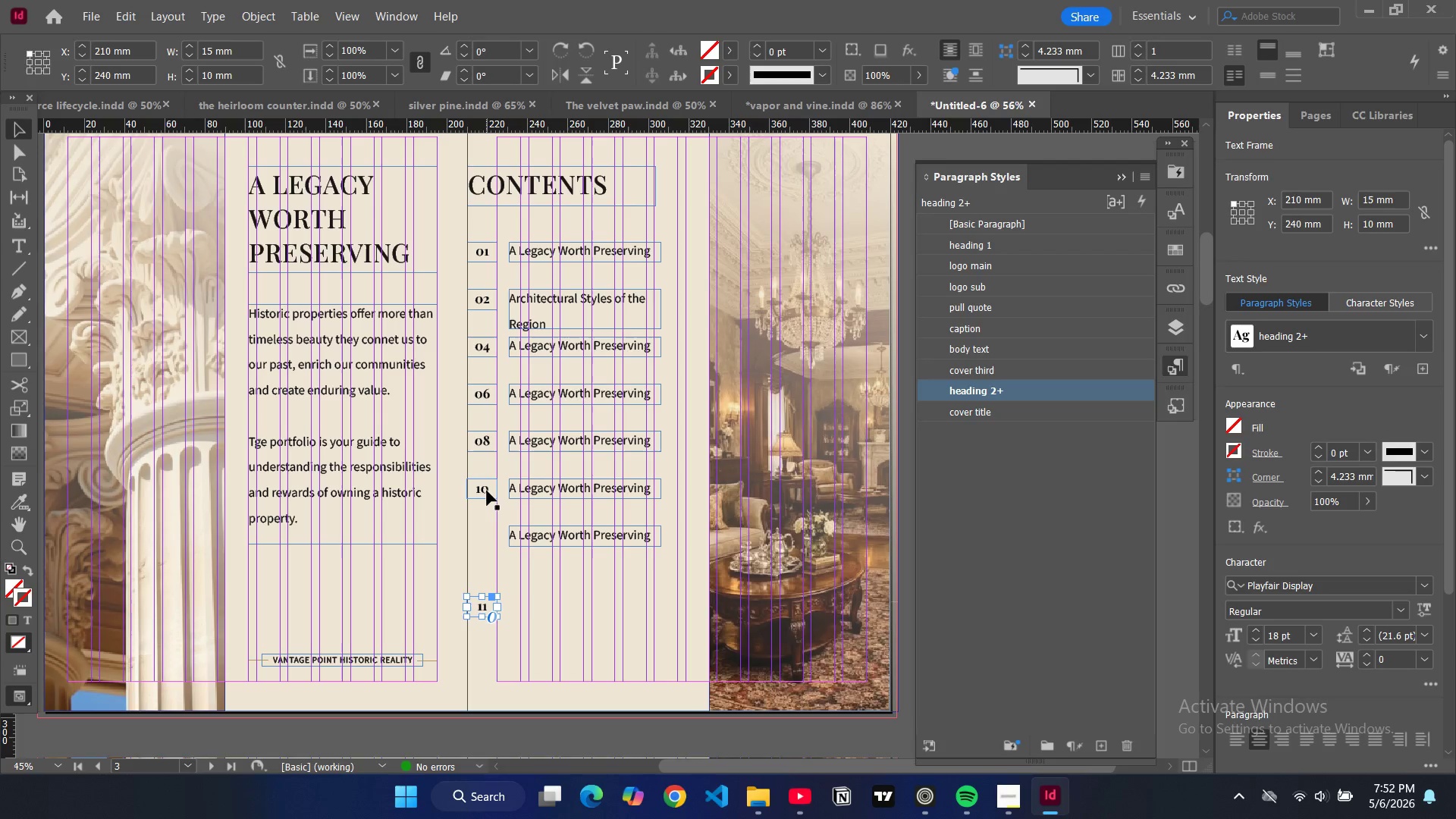 
left_click_drag(start_coordinate=[486, 488], to_coordinate=[486, 526])
 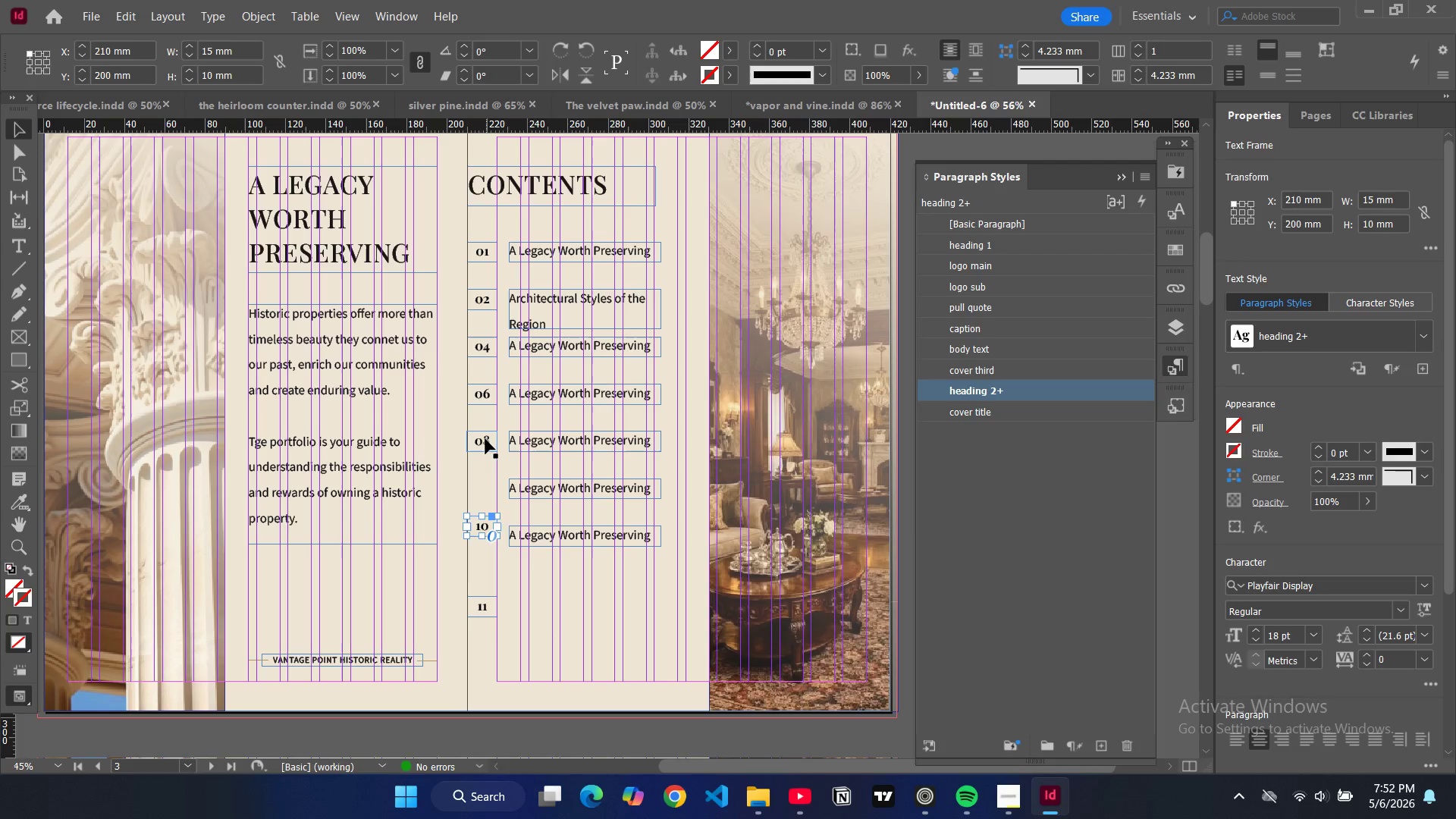 
left_click_drag(start_coordinate=[485, 439], to_coordinate=[487, 463])
 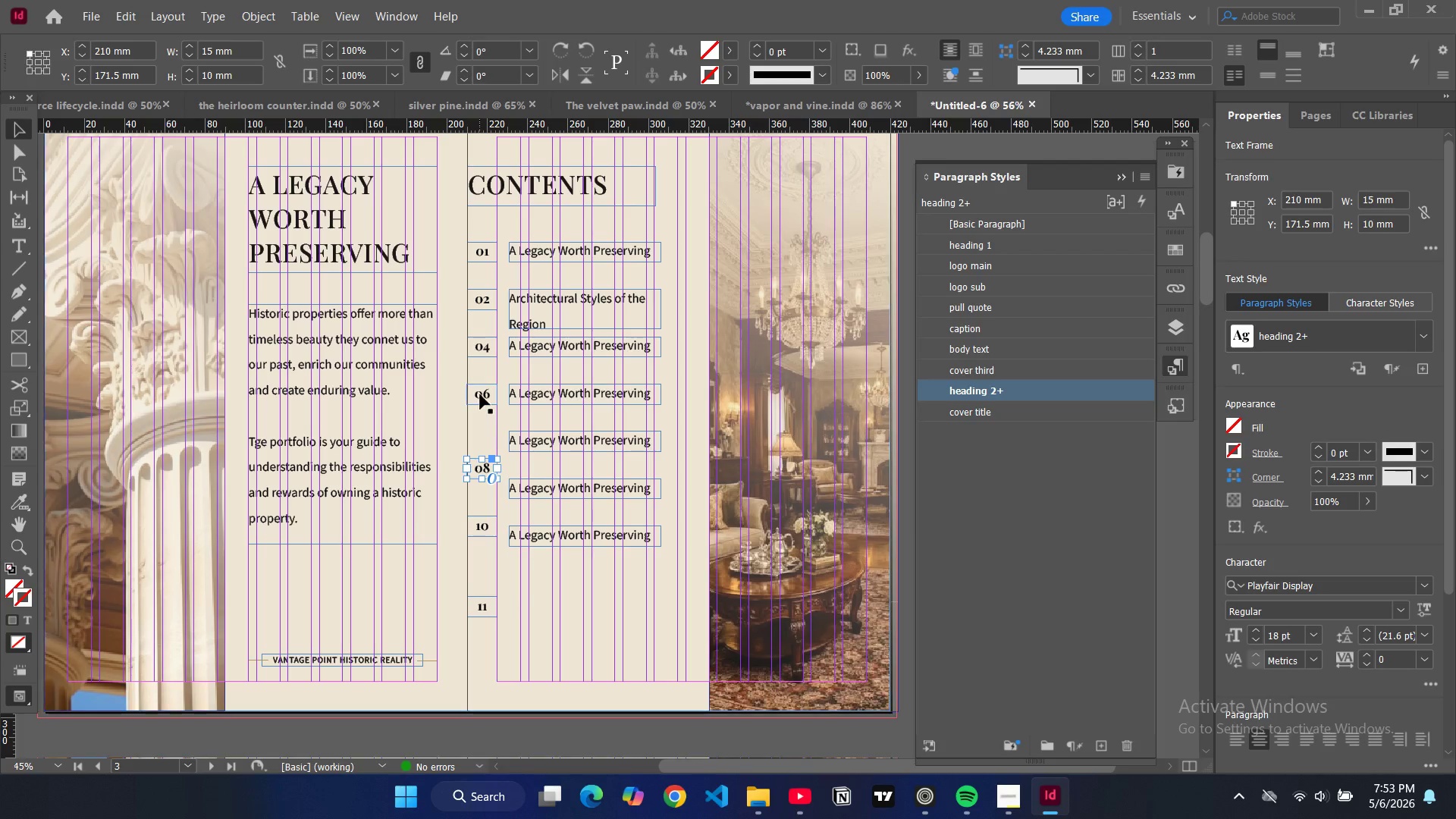 
left_click_drag(start_coordinate=[480, 394], to_coordinate=[483, 435])
 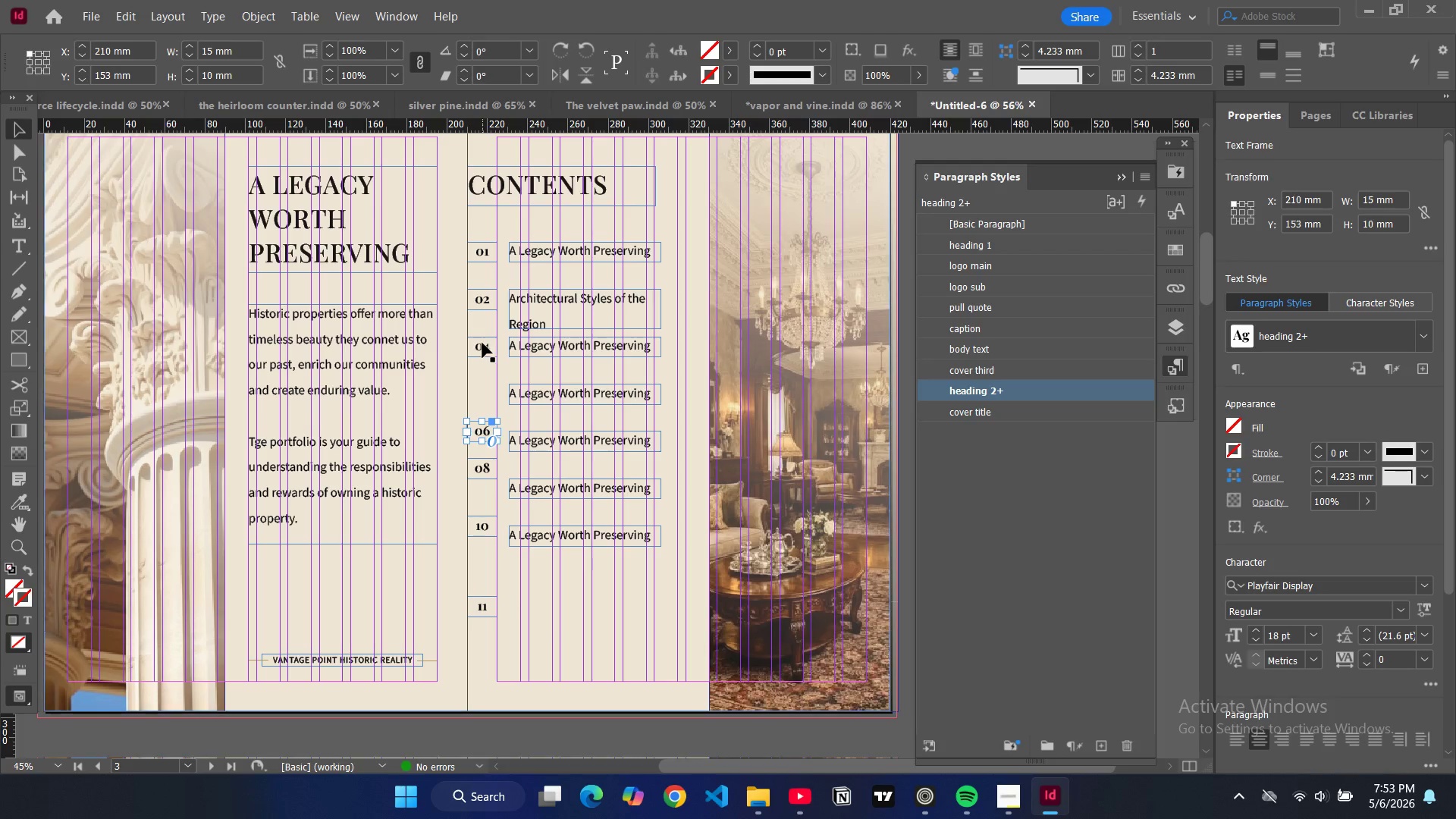 
left_click_drag(start_coordinate=[482, 343], to_coordinate=[482, 394])
 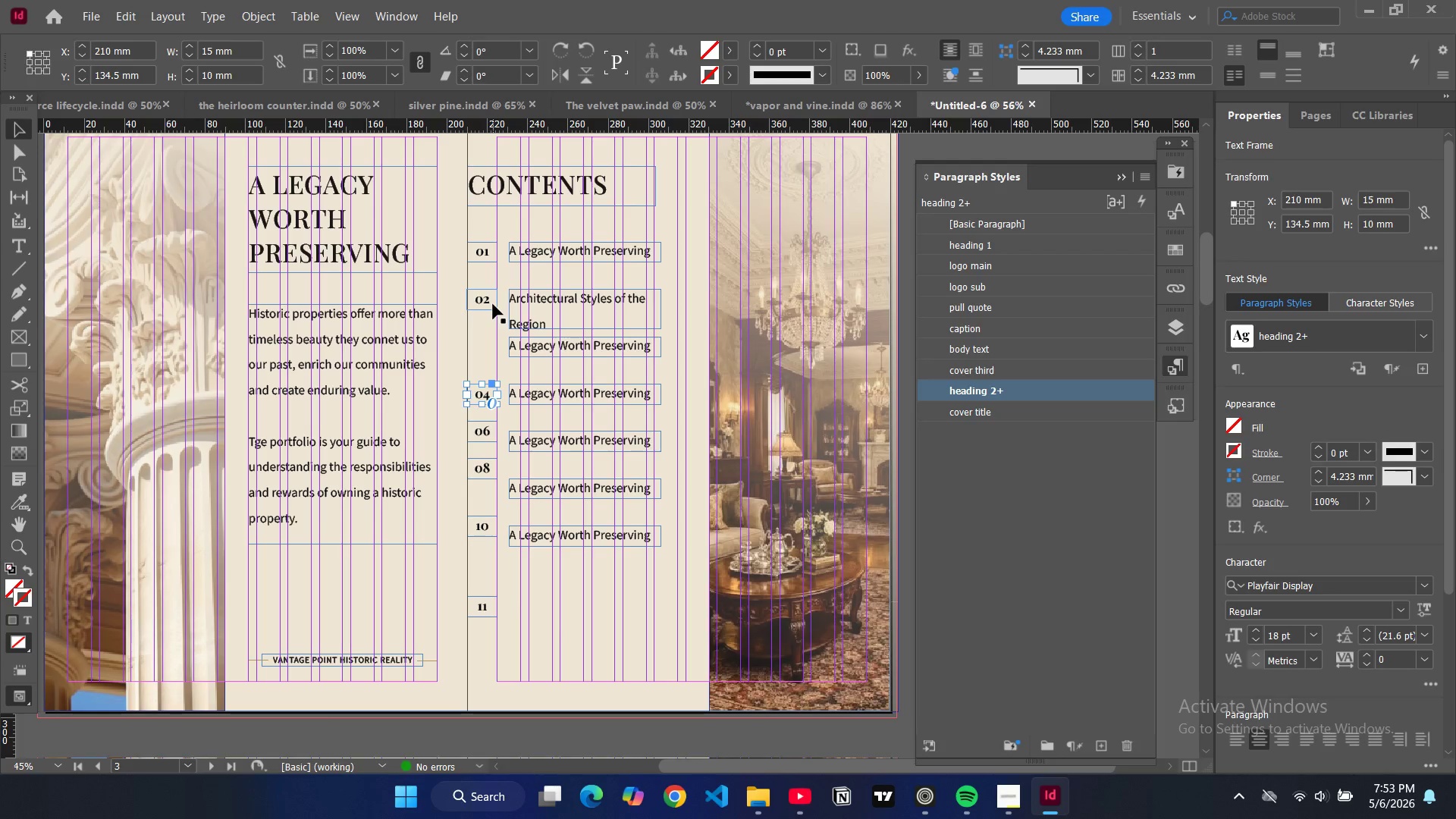 
mouse_move([491, 320])
 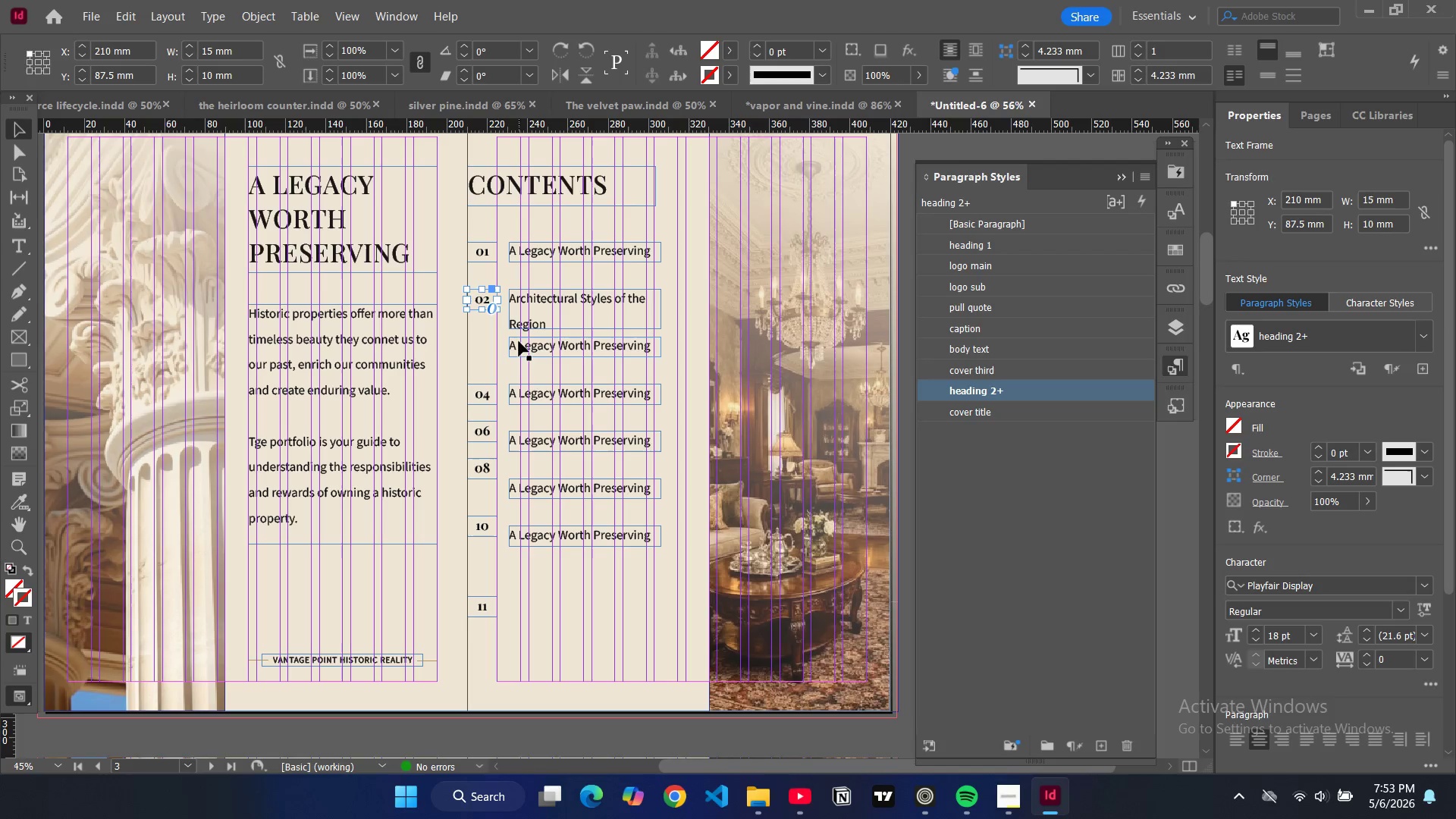 
left_click([516, 342])
 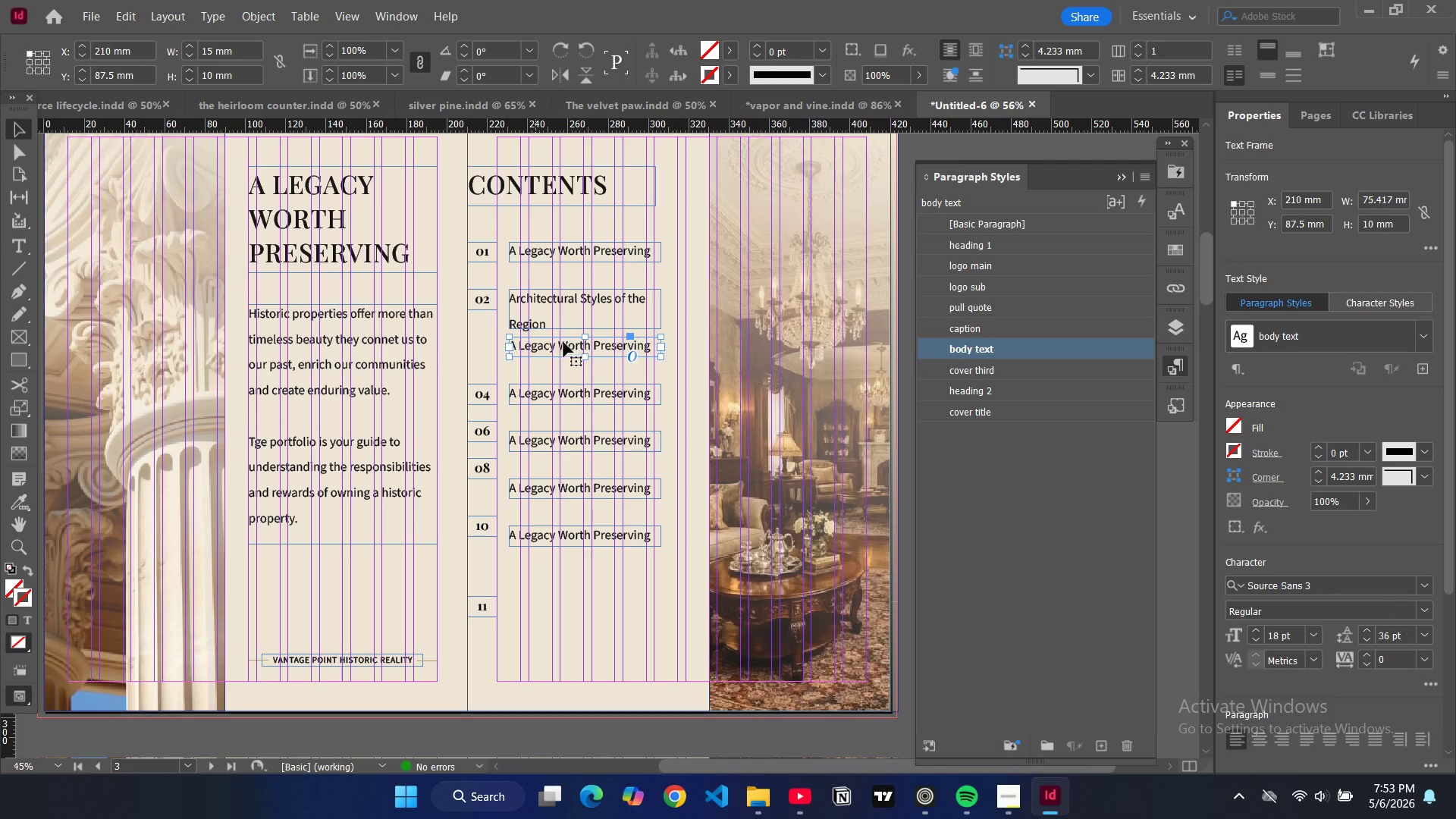 
left_click_drag(start_coordinate=[563, 342], to_coordinate=[566, 362])
 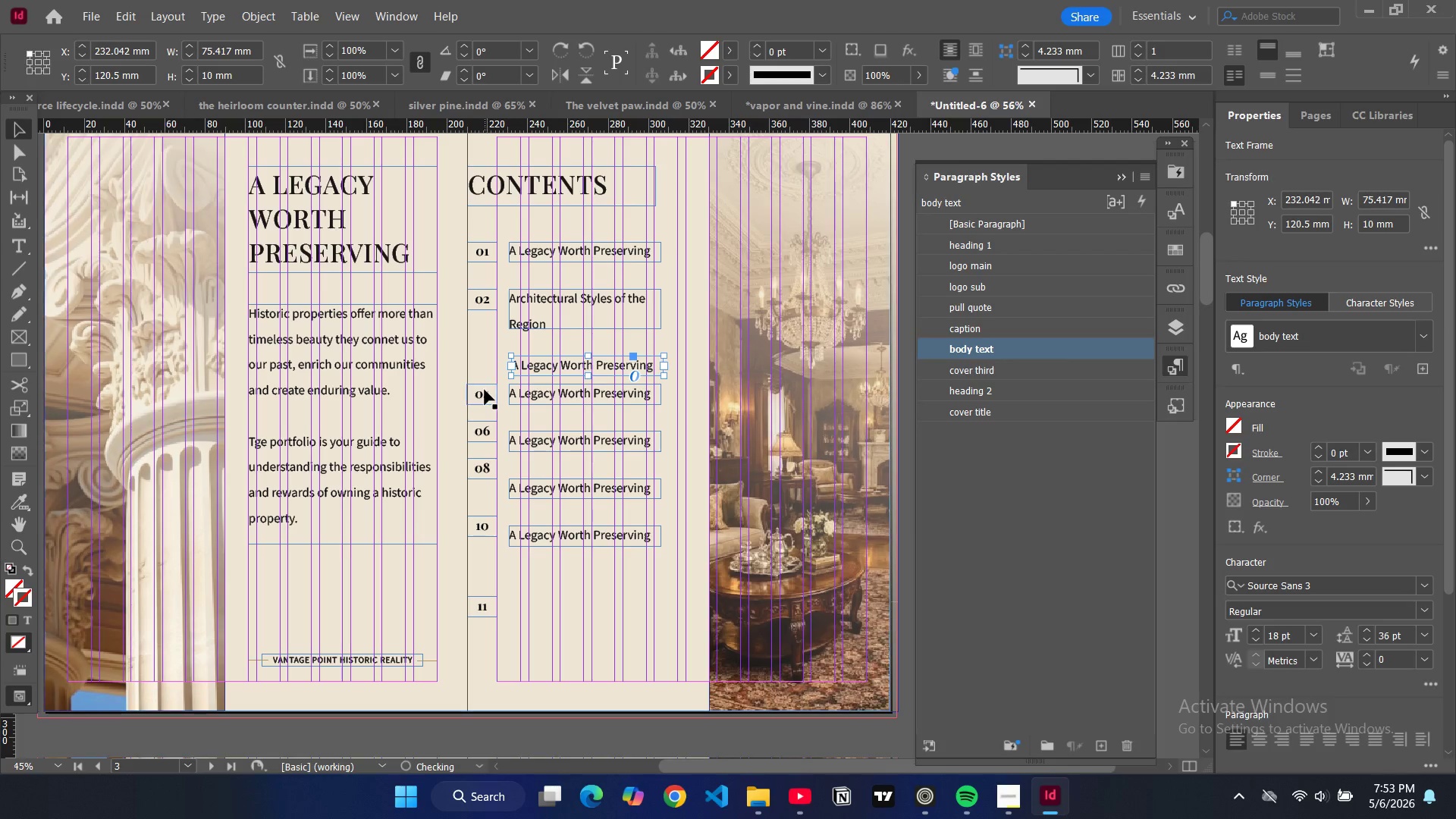 
left_click([485, 391])
 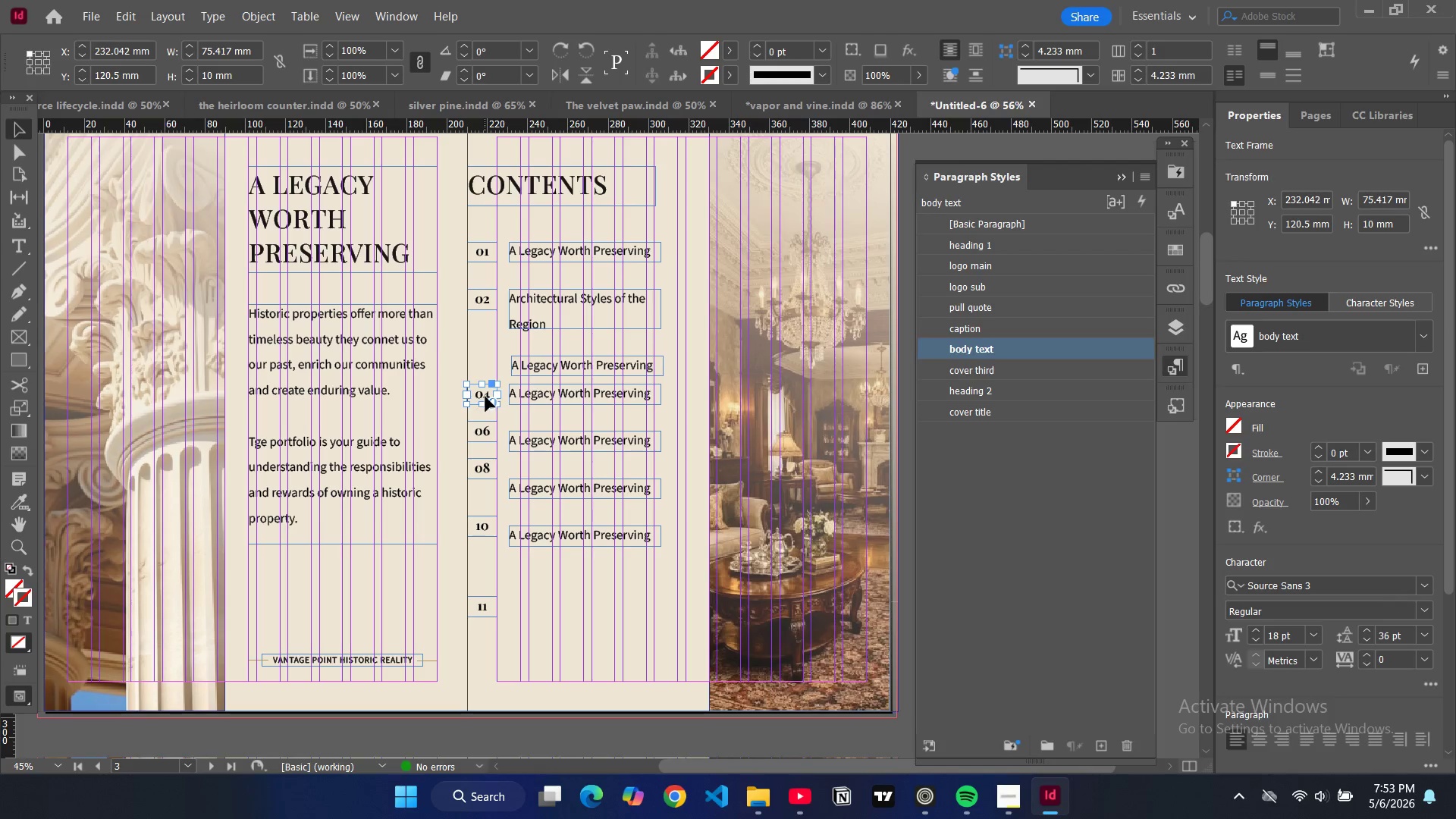 
left_click_drag(start_coordinate=[485, 397], to_coordinate=[488, 370])
 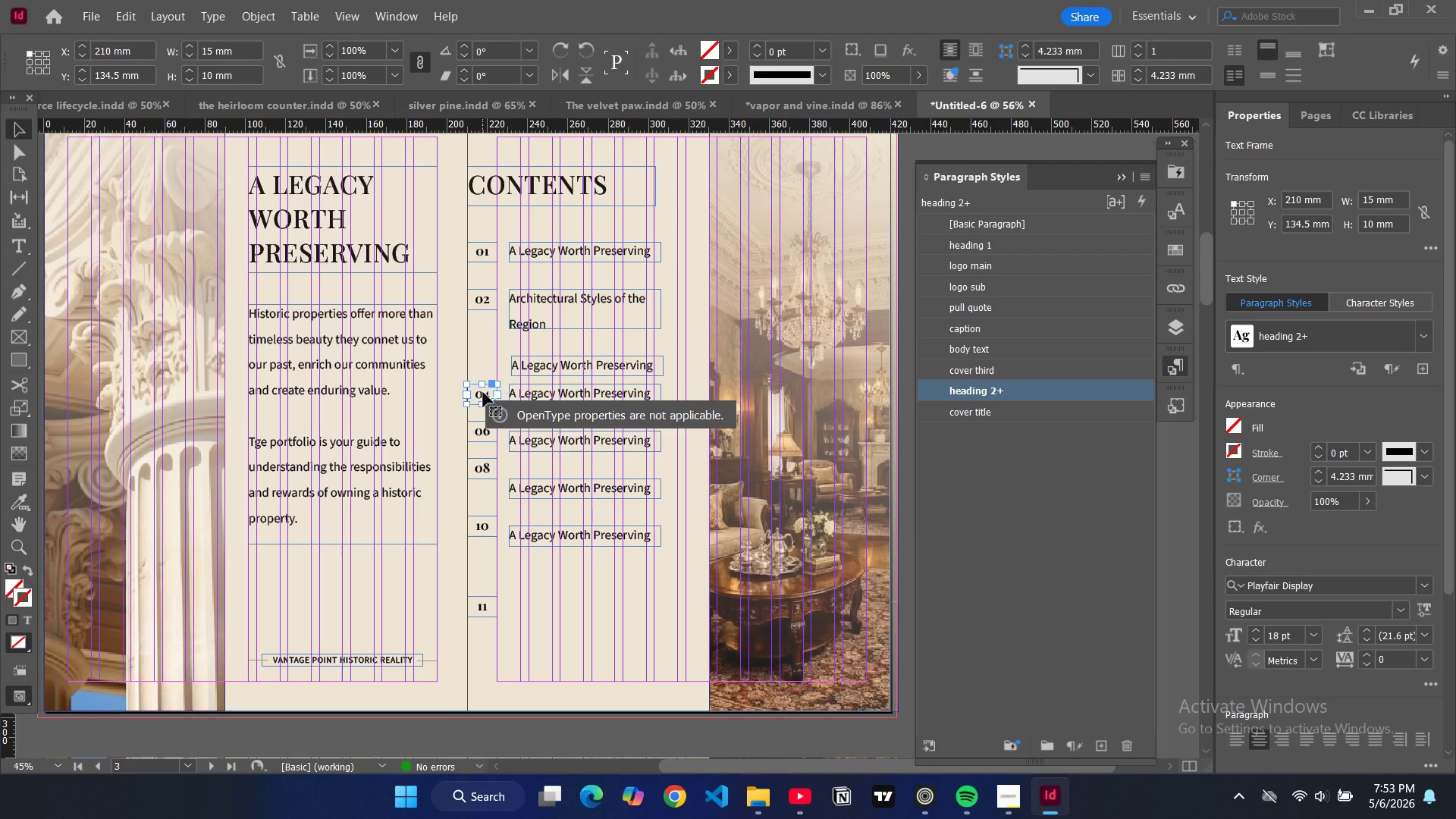 
left_click_drag(start_coordinate=[483, 392], to_coordinate=[485, 366])
 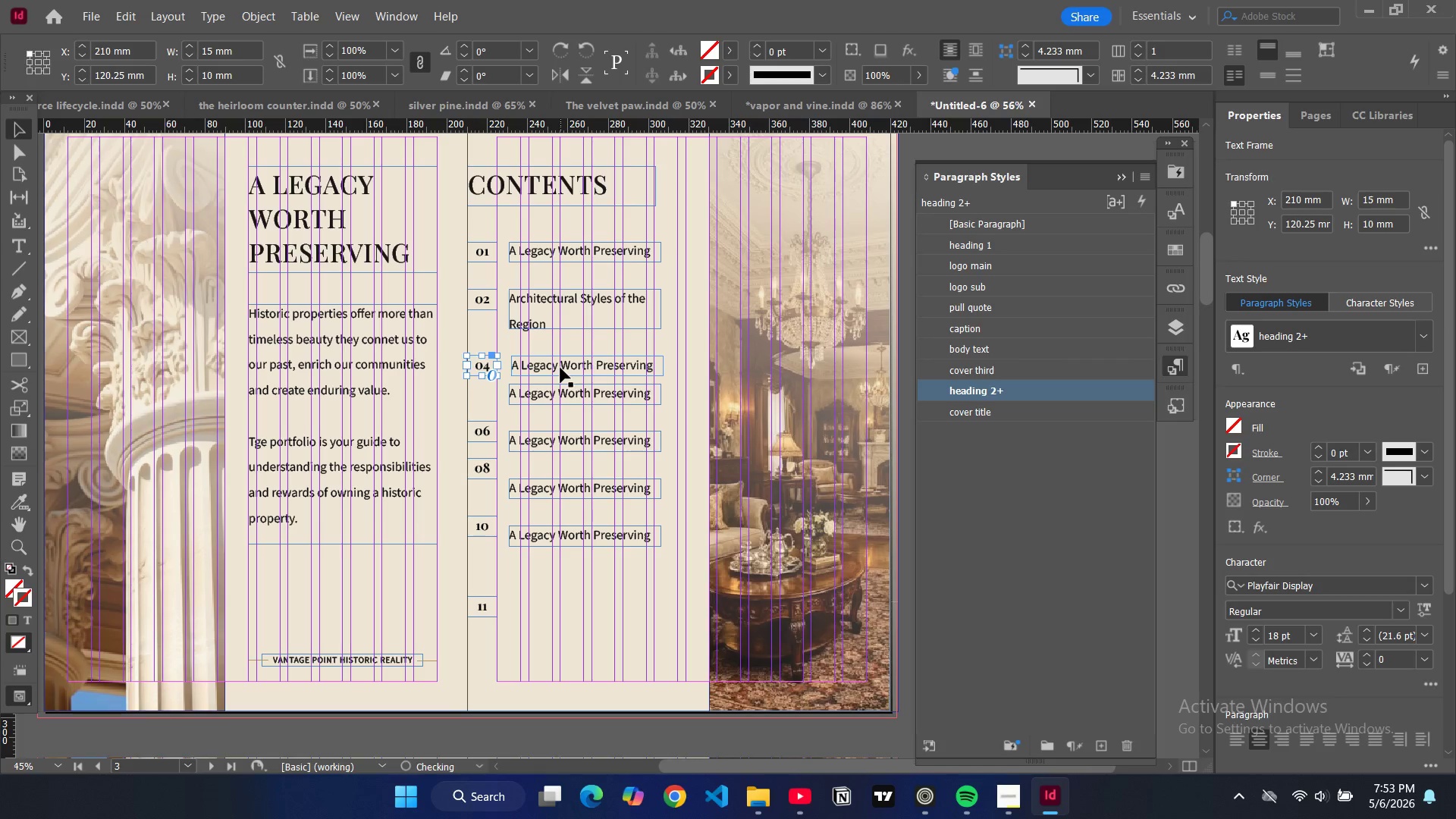 
double_click([560, 368])
 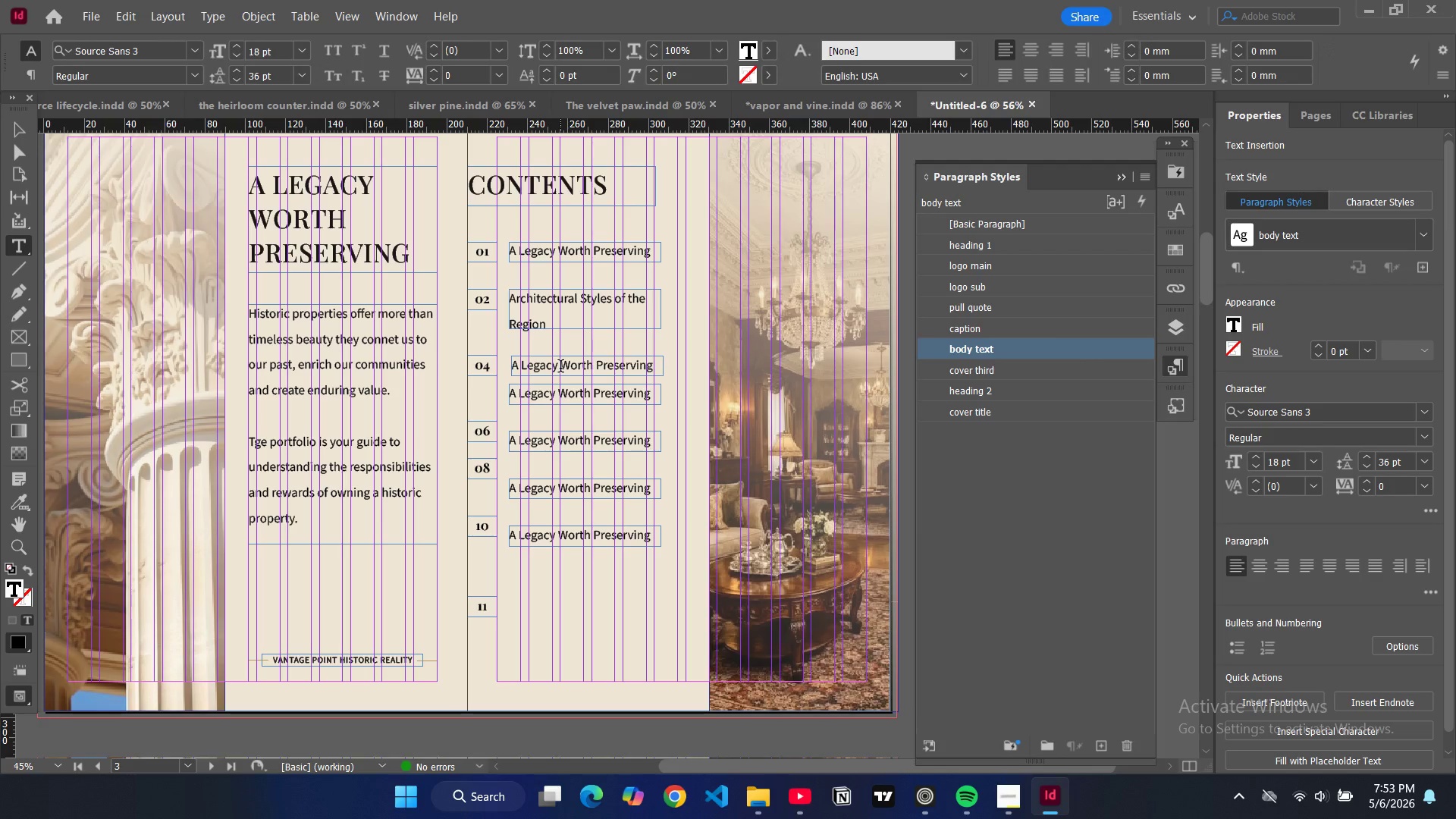 
key(Control+A)
 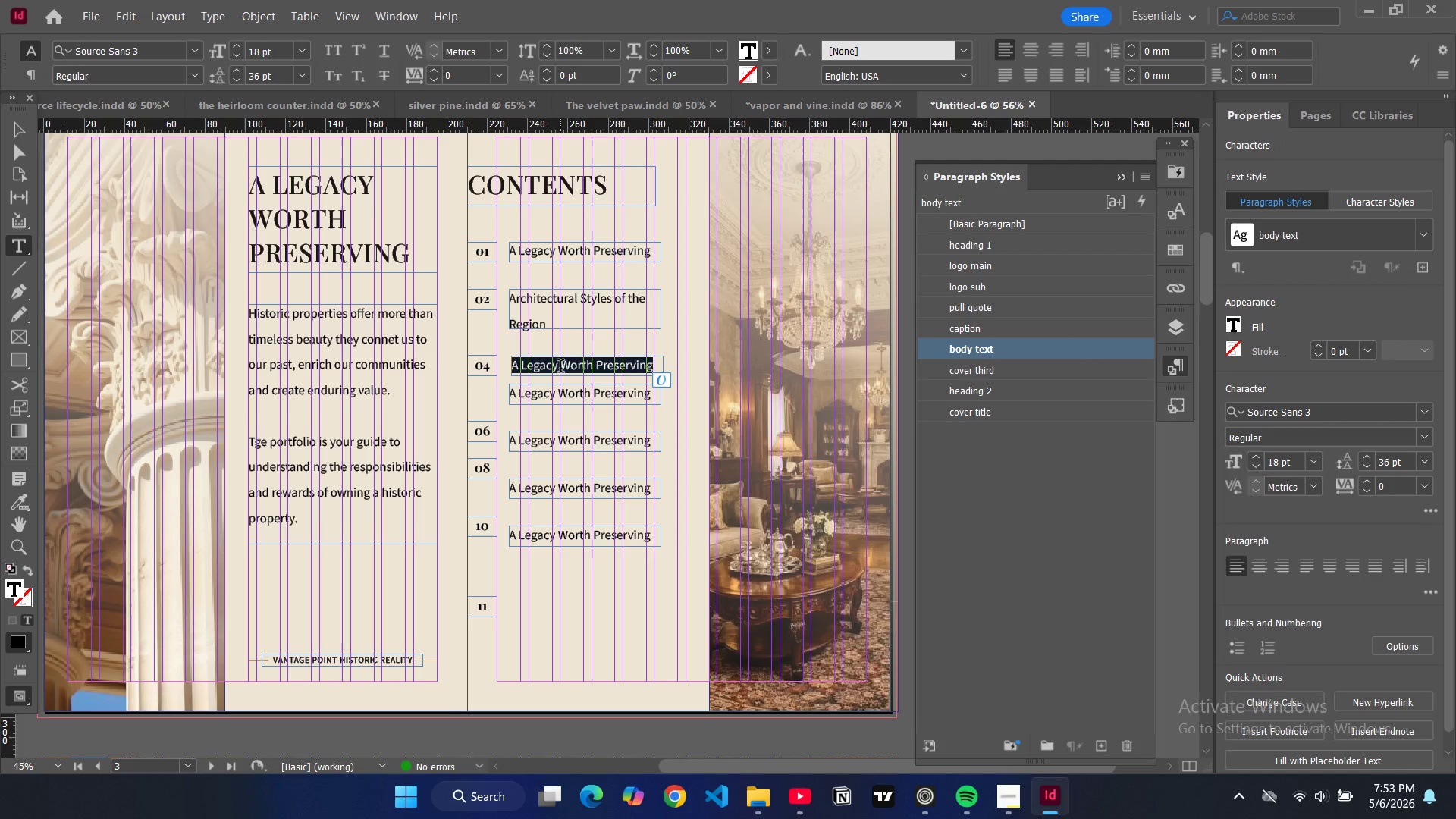 
hold_key(key=ShiftRight, duration=0.47)
 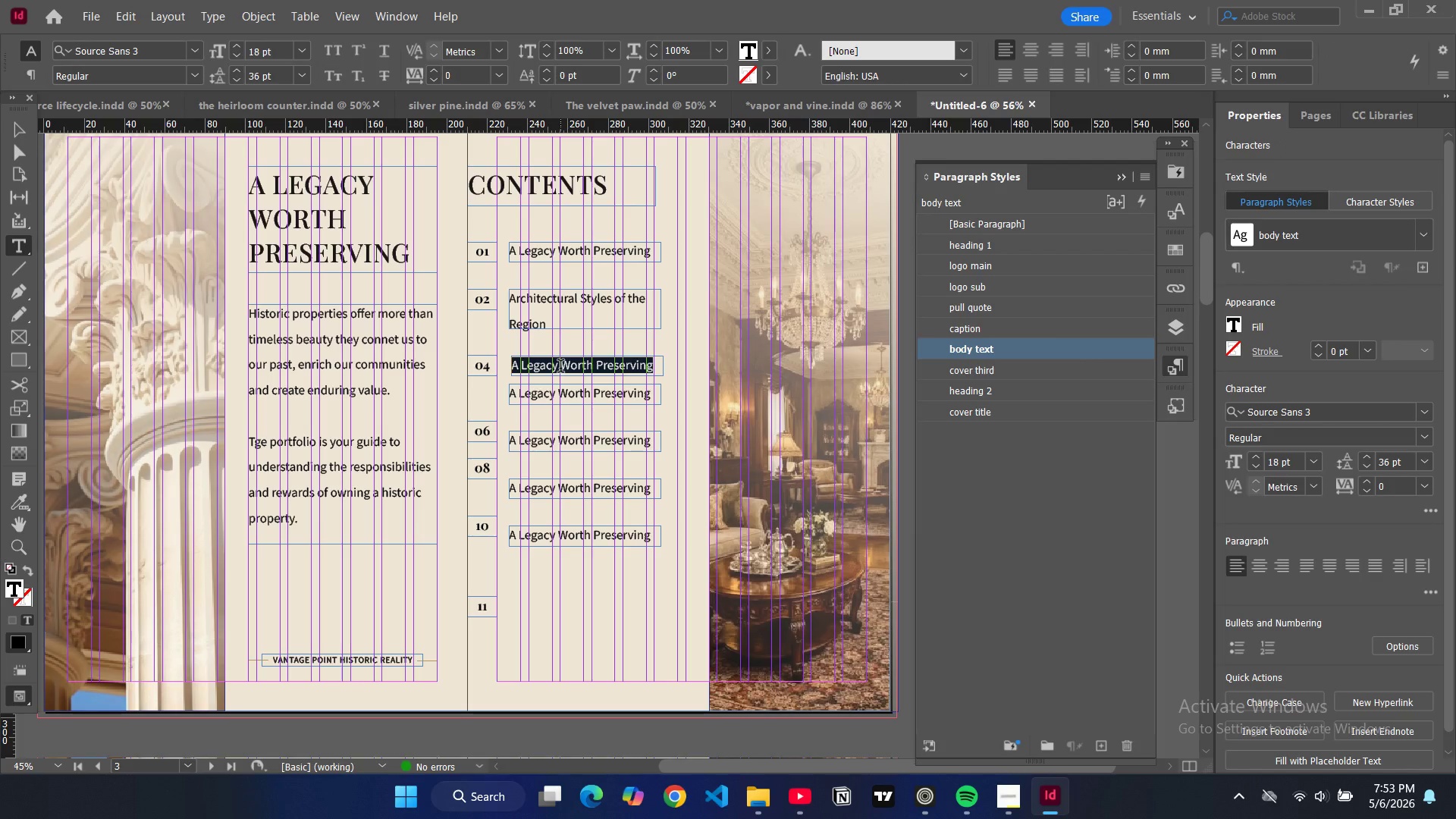 
type(Preservation )
 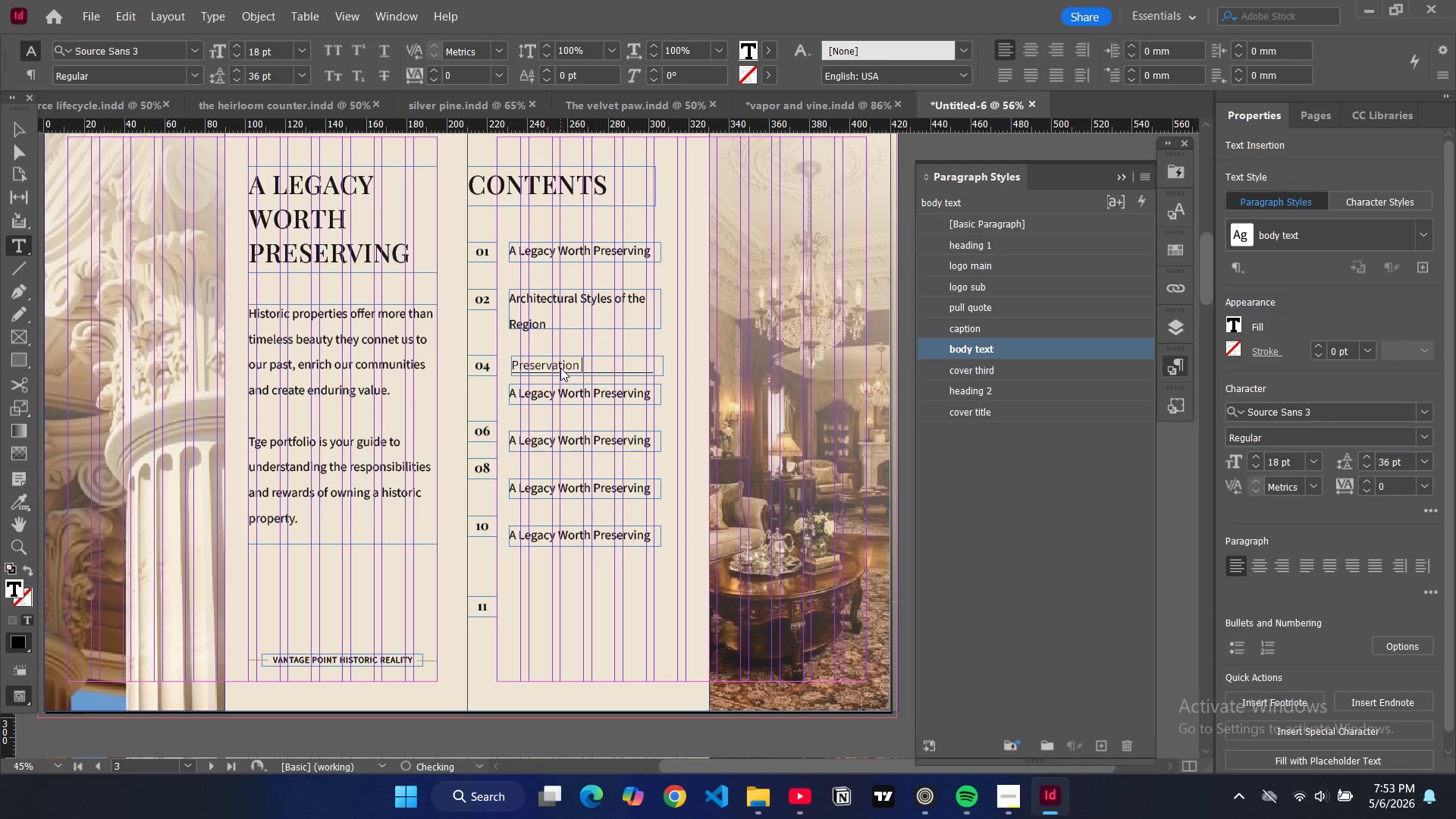 
wait(6.08)
 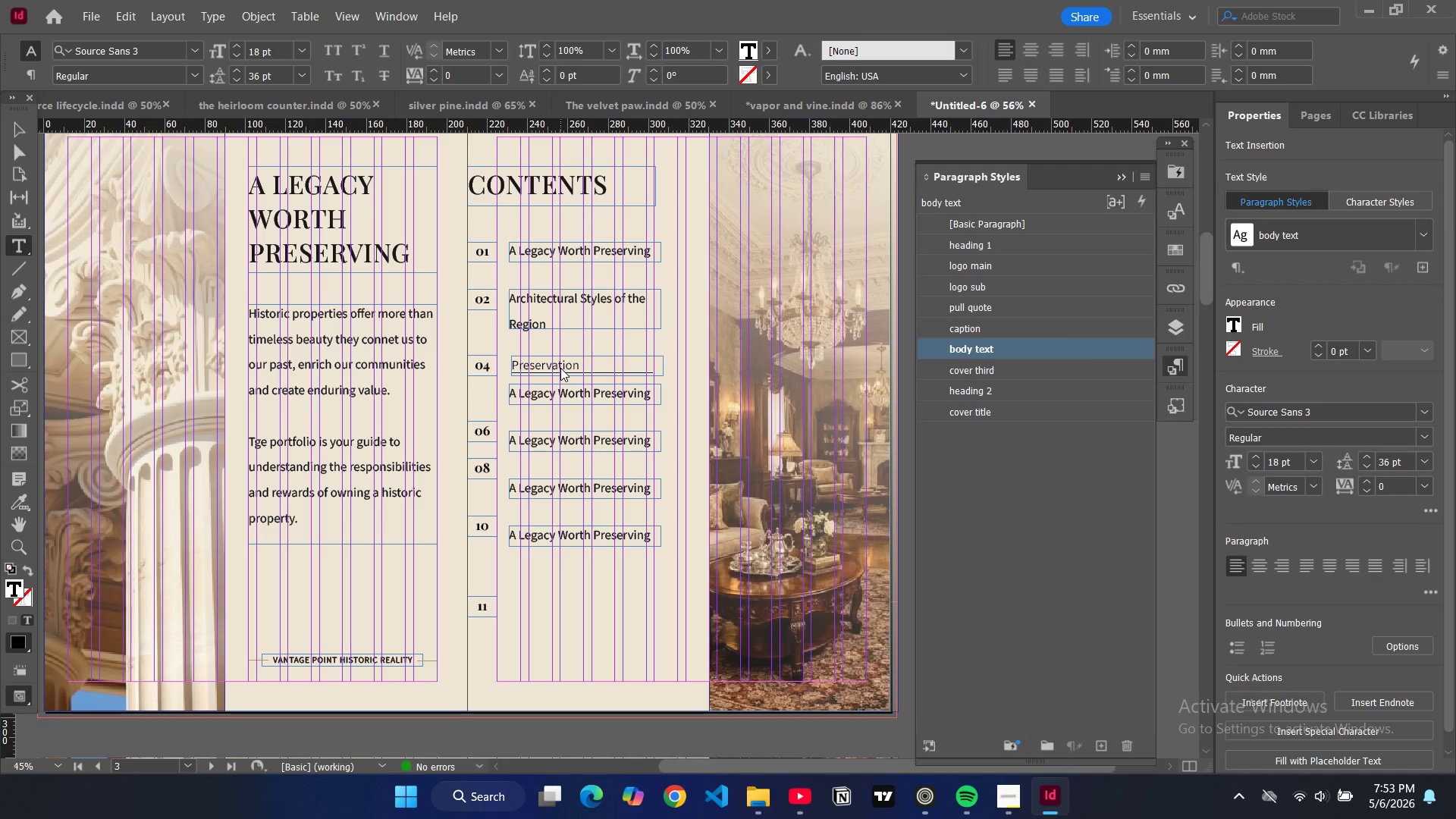 
type(Easements Explained)
 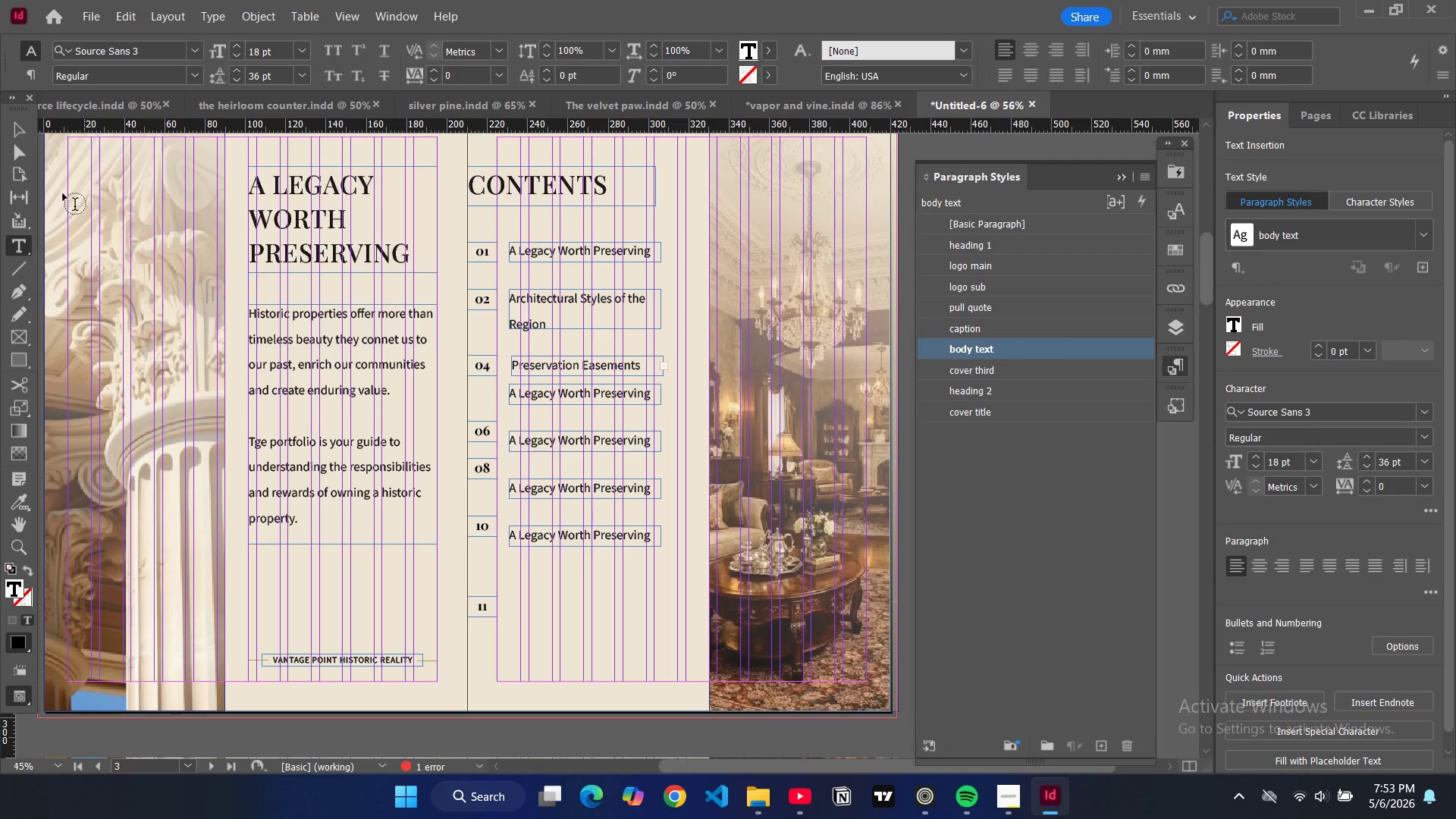 
left_click([18, 133])
 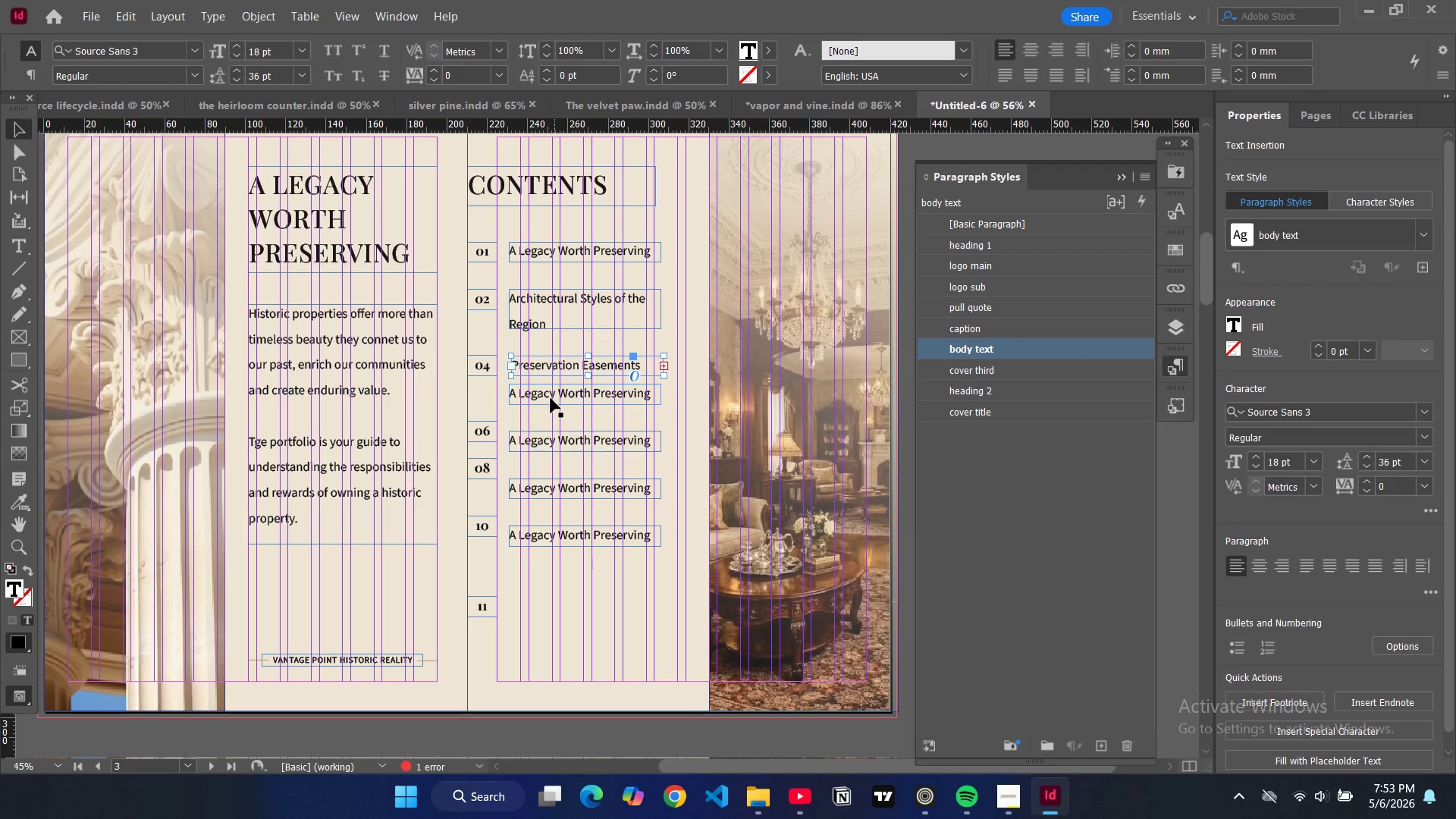 
left_click_drag(start_coordinate=[551, 398], to_coordinate=[557, 425])
 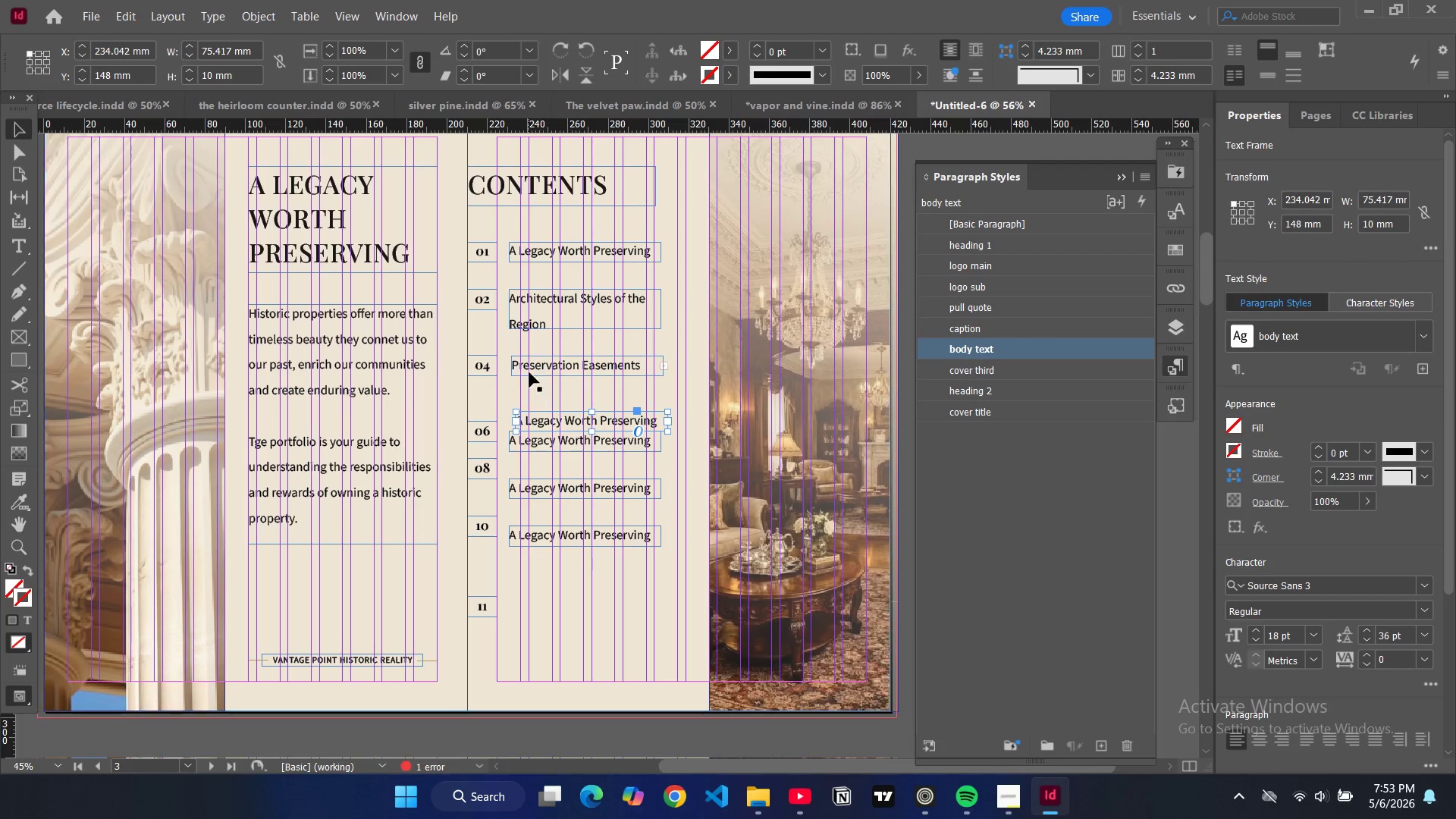 
left_click([532, 375])
 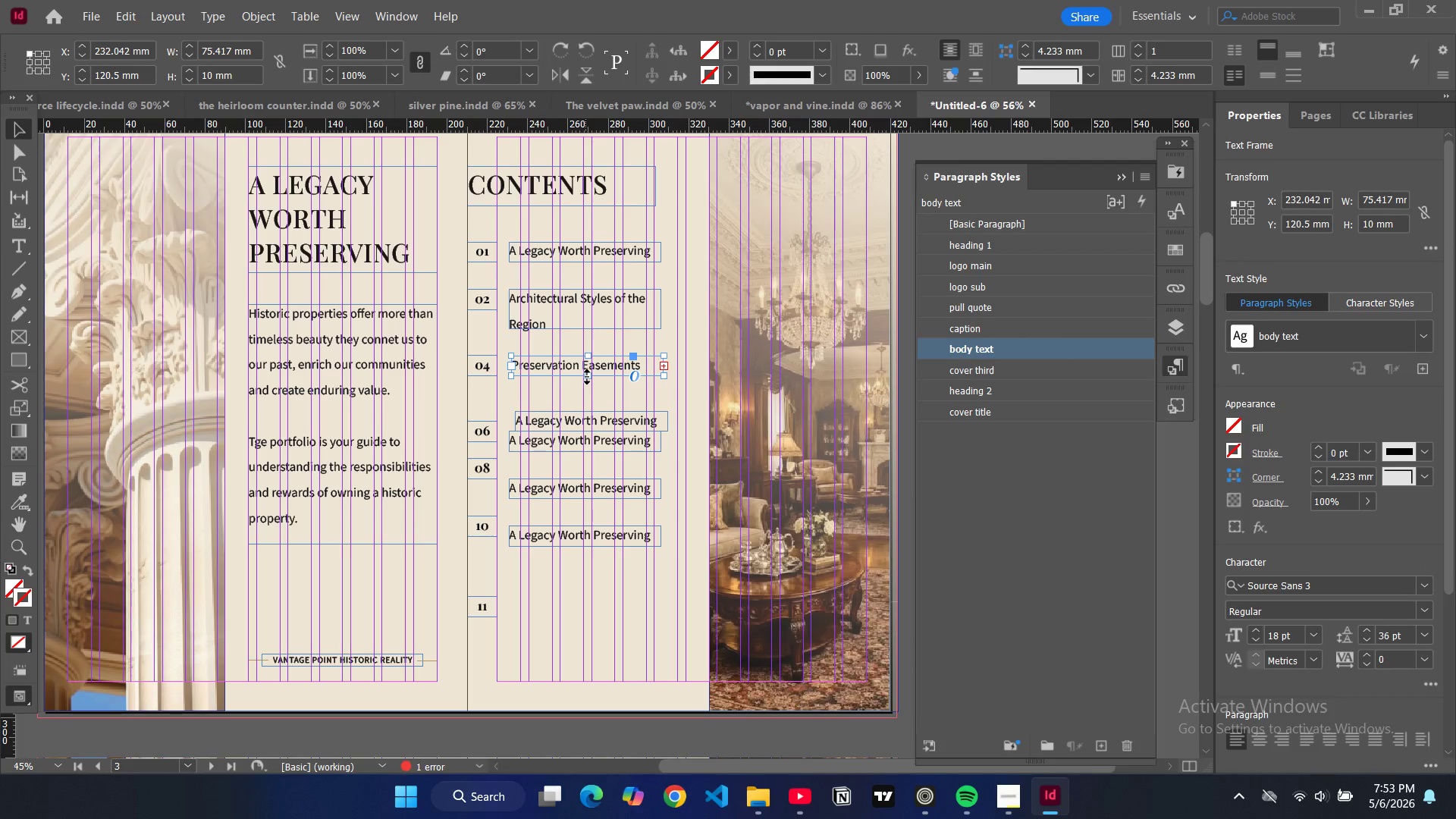 
left_click_drag(start_coordinate=[587, 375], to_coordinate=[590, 396])
 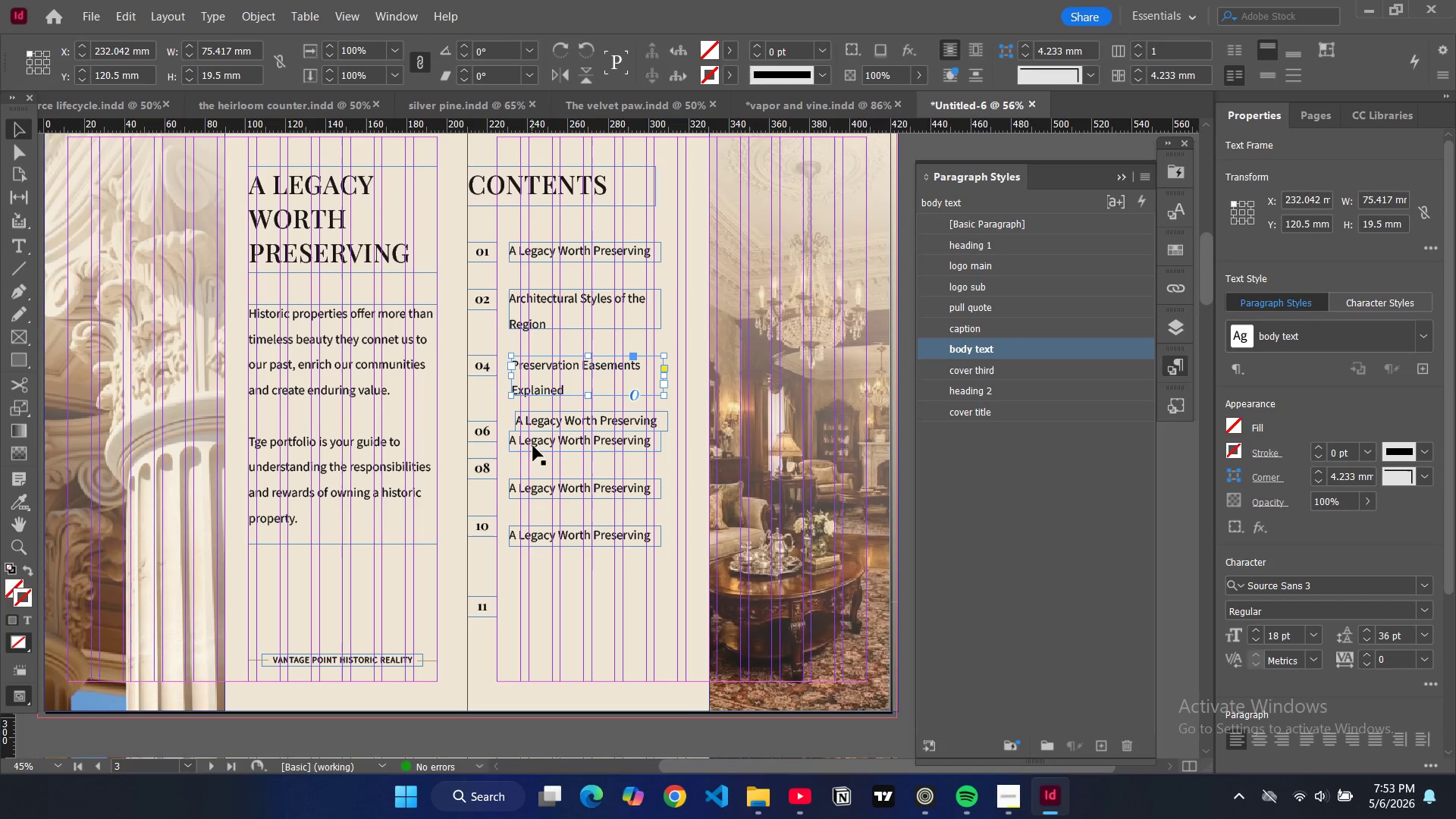 
left_click([542, 447])
 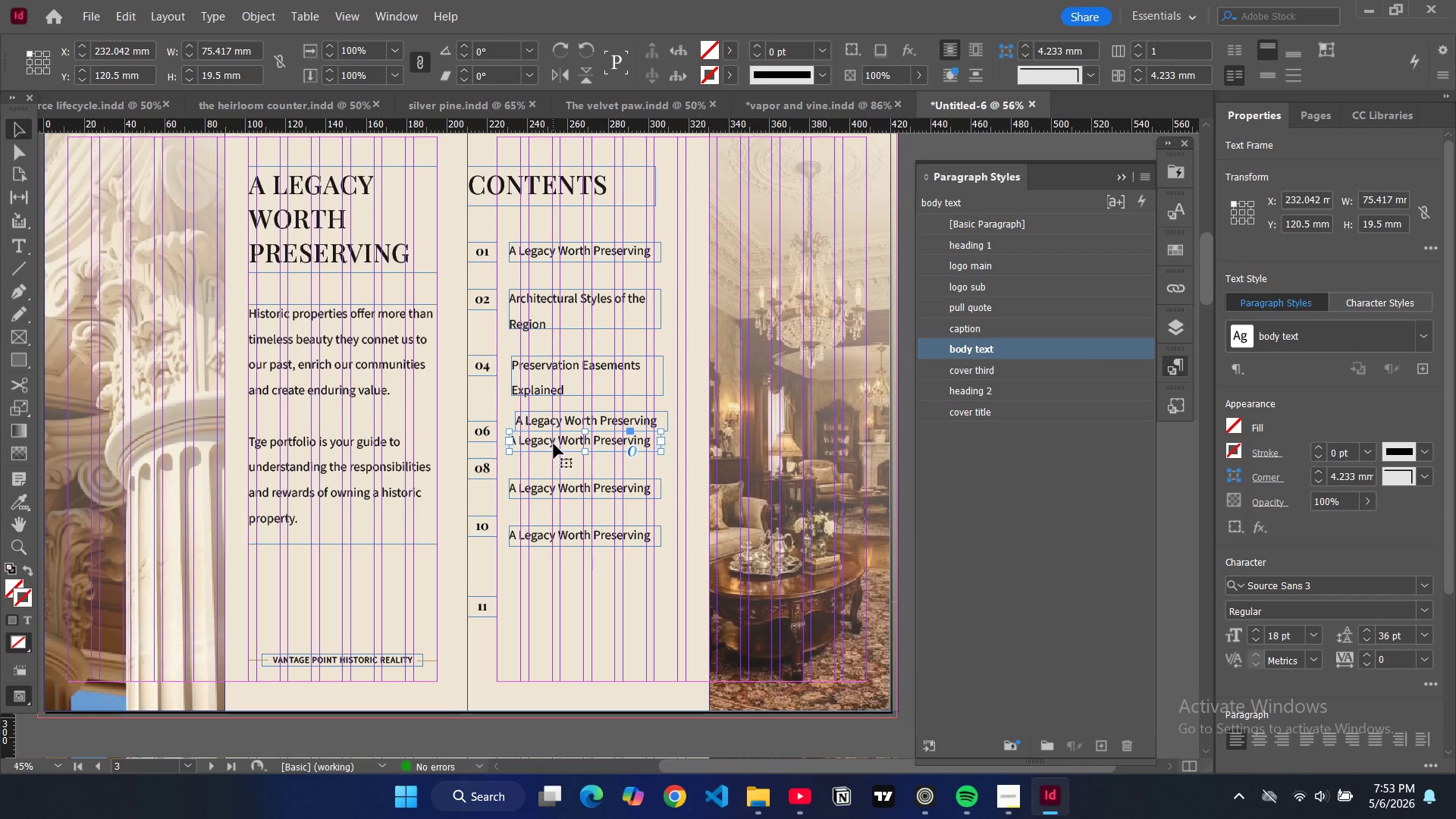 
left_click_drag(start_coordinate=[554, 444], to_coordinate=[563, 594])
 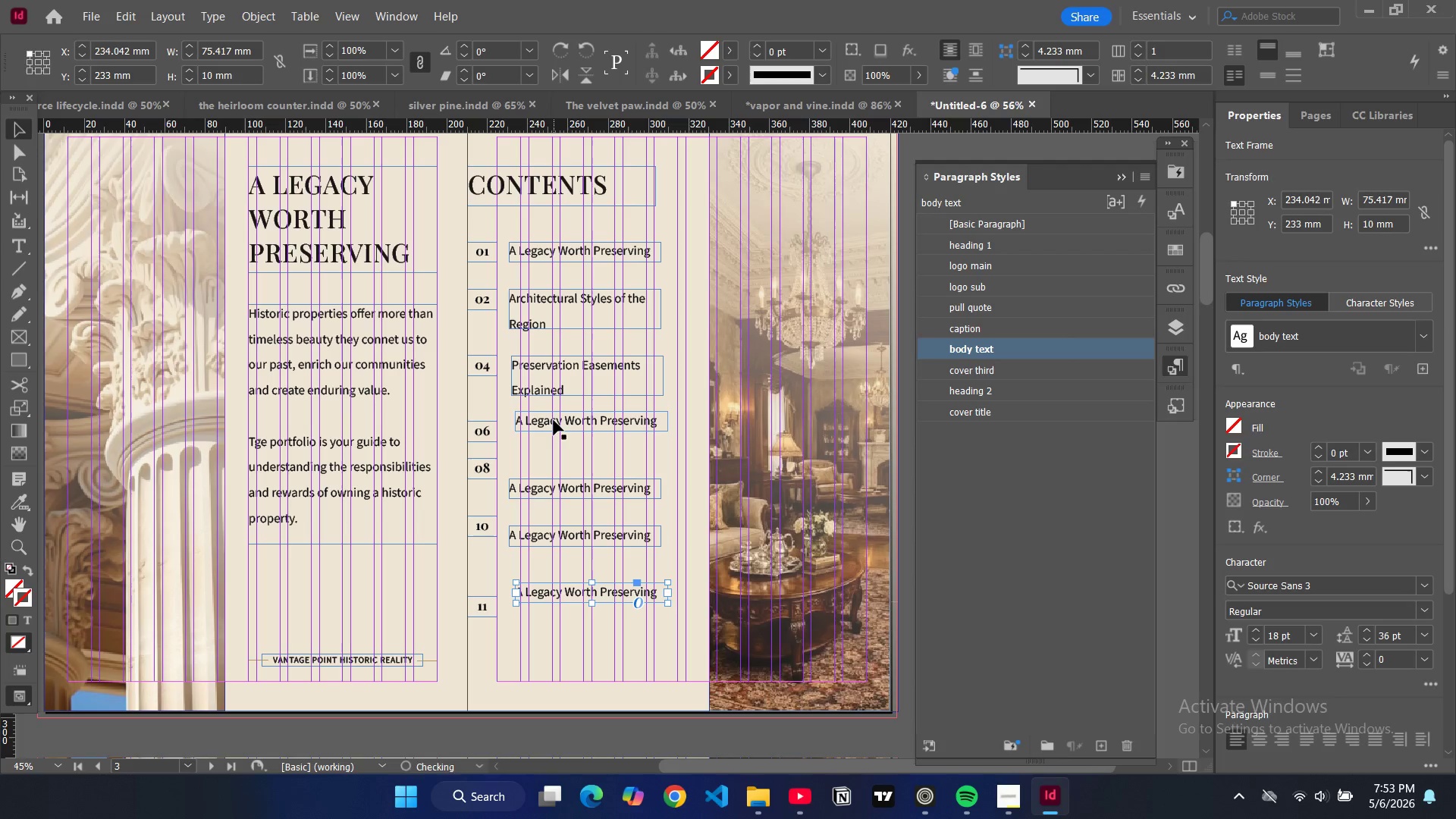 
left_click([554, 420])
 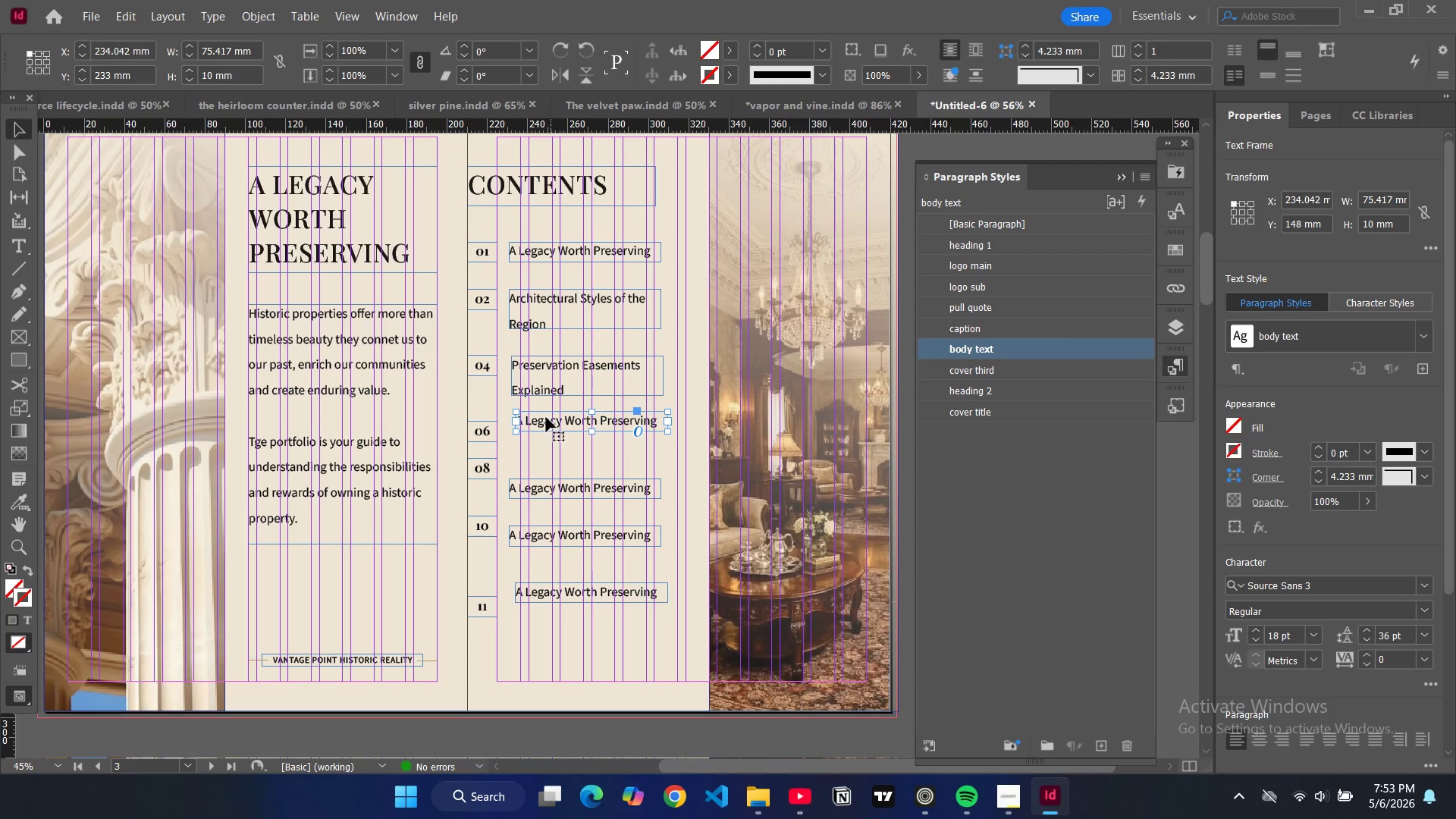 
left_click_drag(start_coordinate=[546, 417], to_coordinate=[544, 428])
 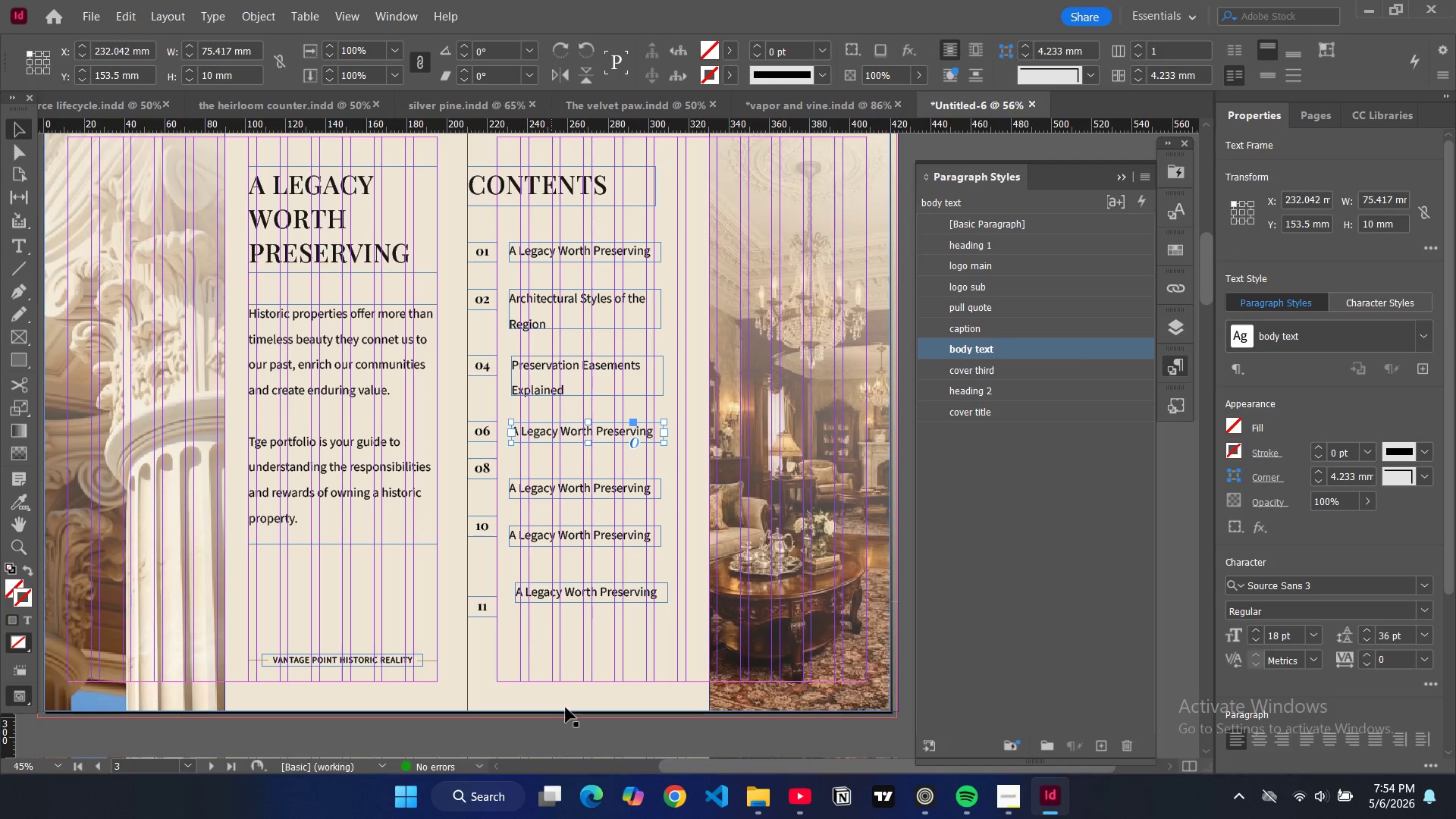 
left_click([571, 717])
 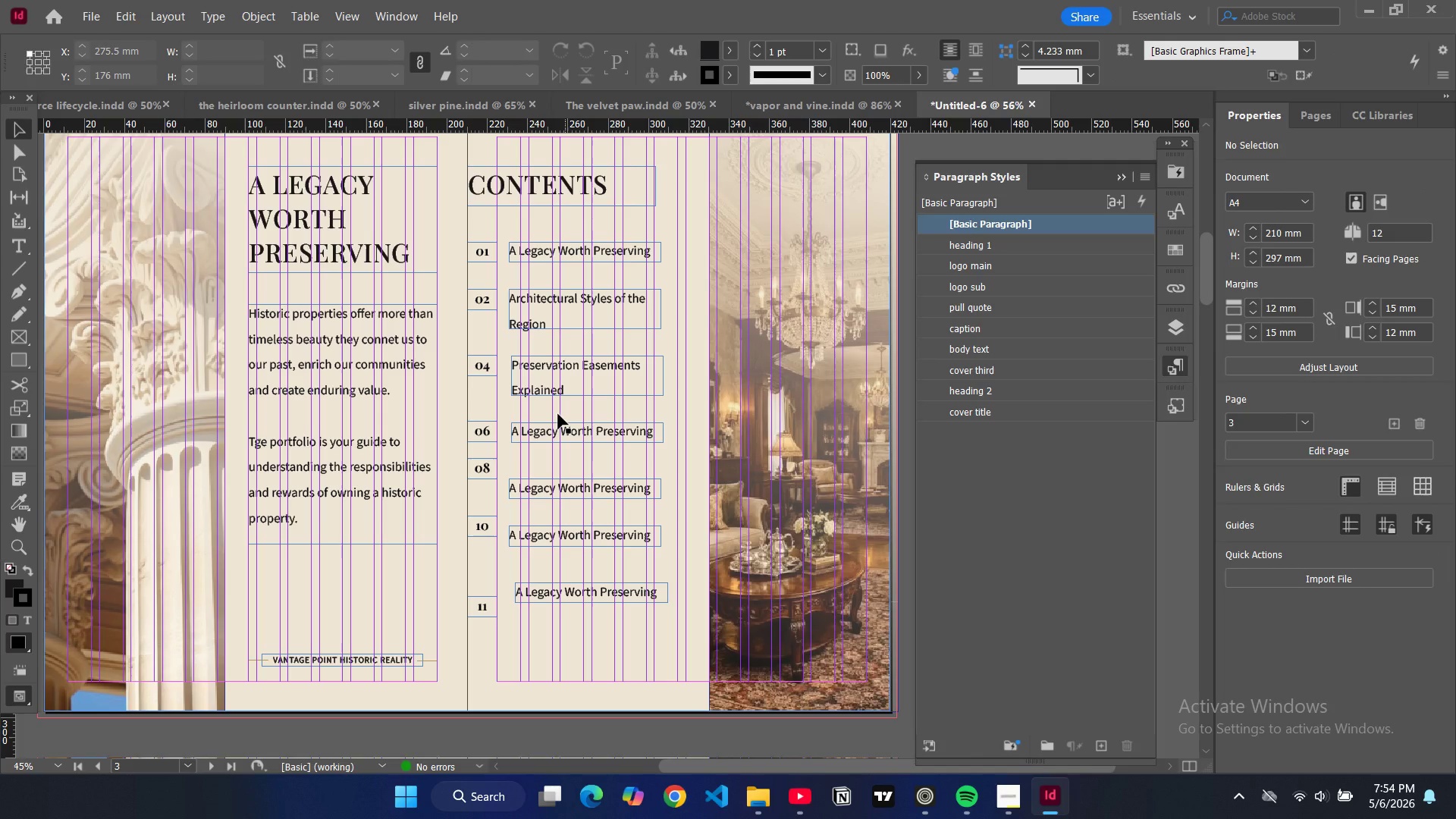 
double_click([575, 428])
 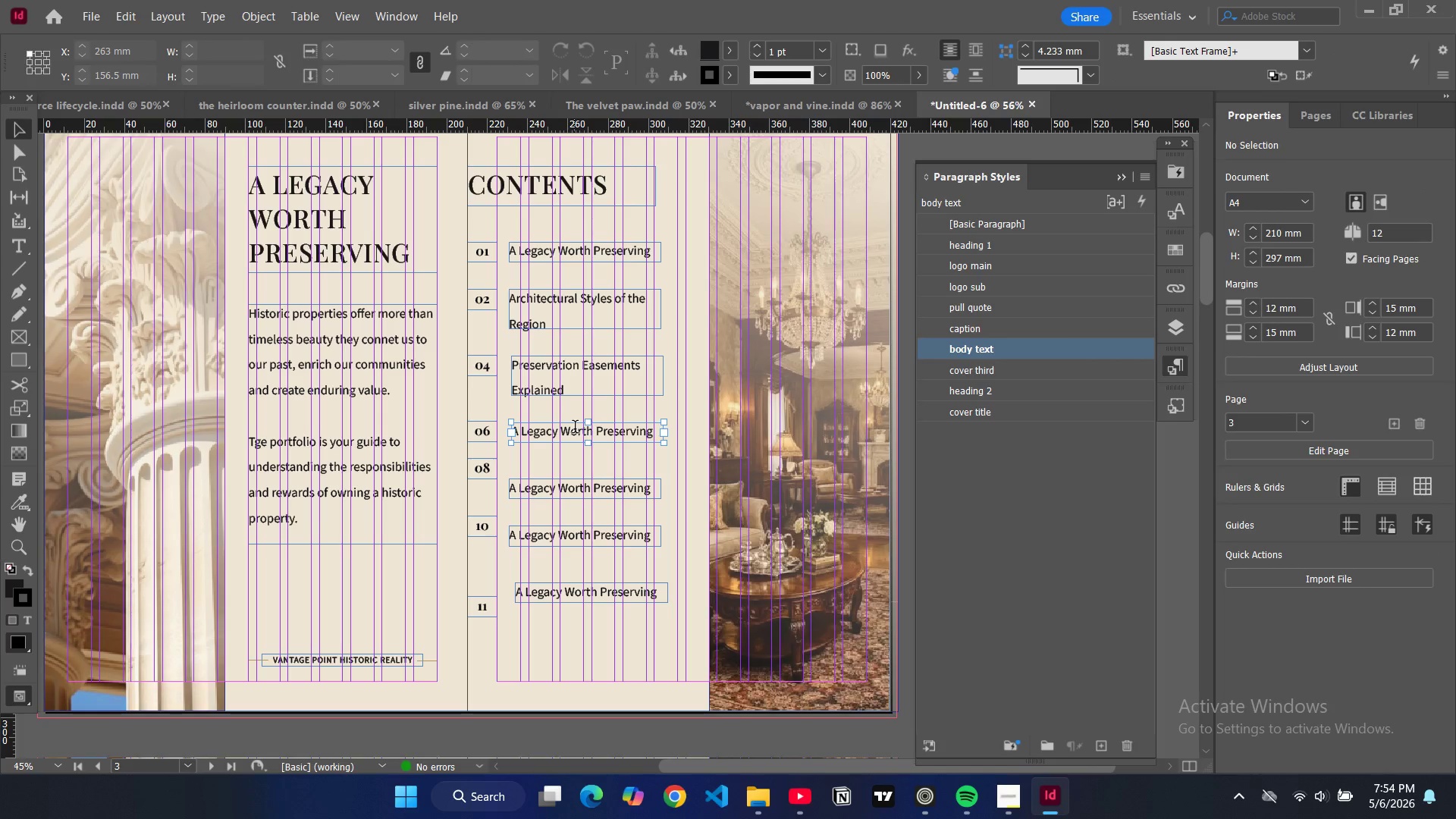 
key(Control+A)
 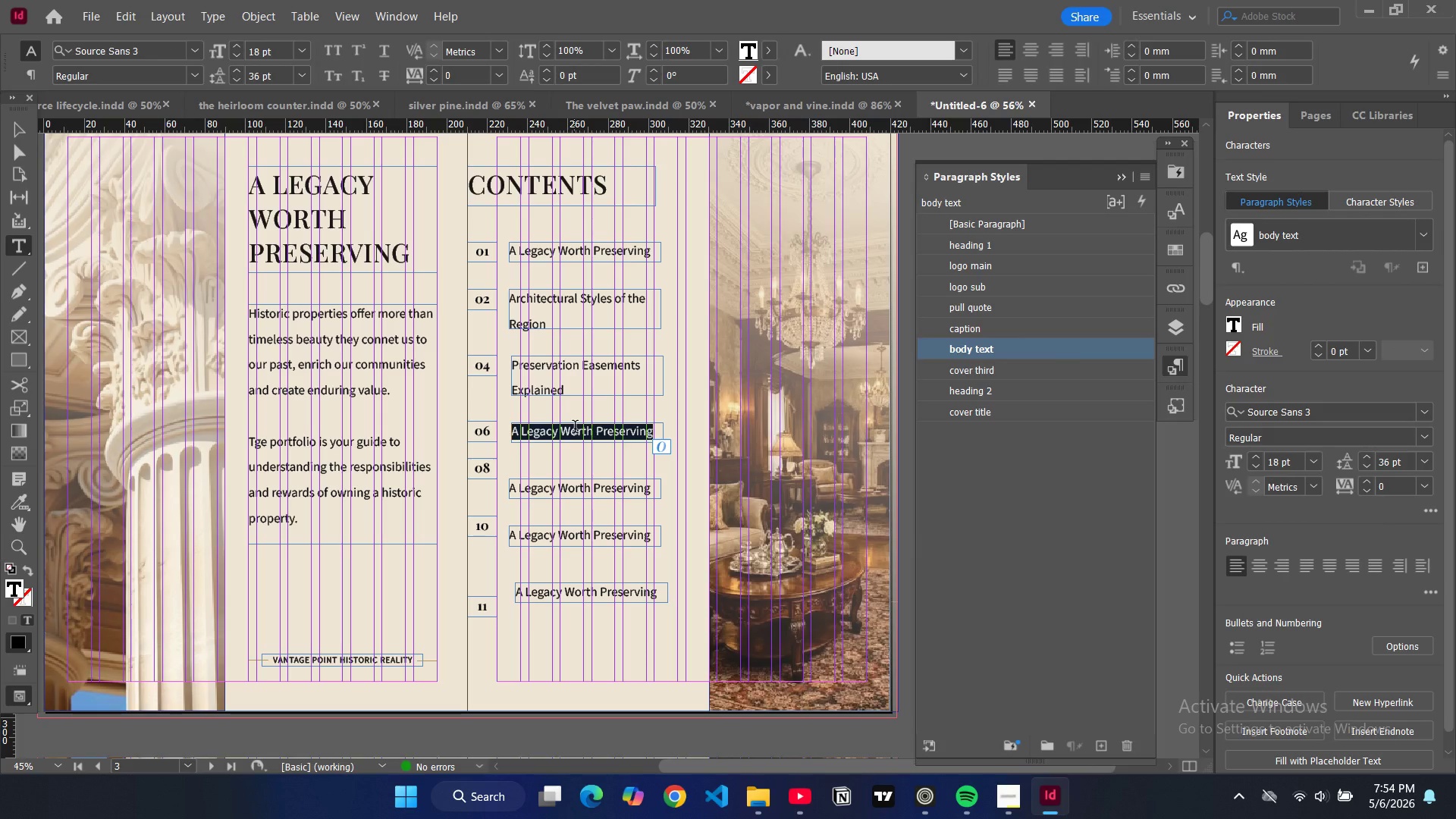 
type(The Restoration Process)
 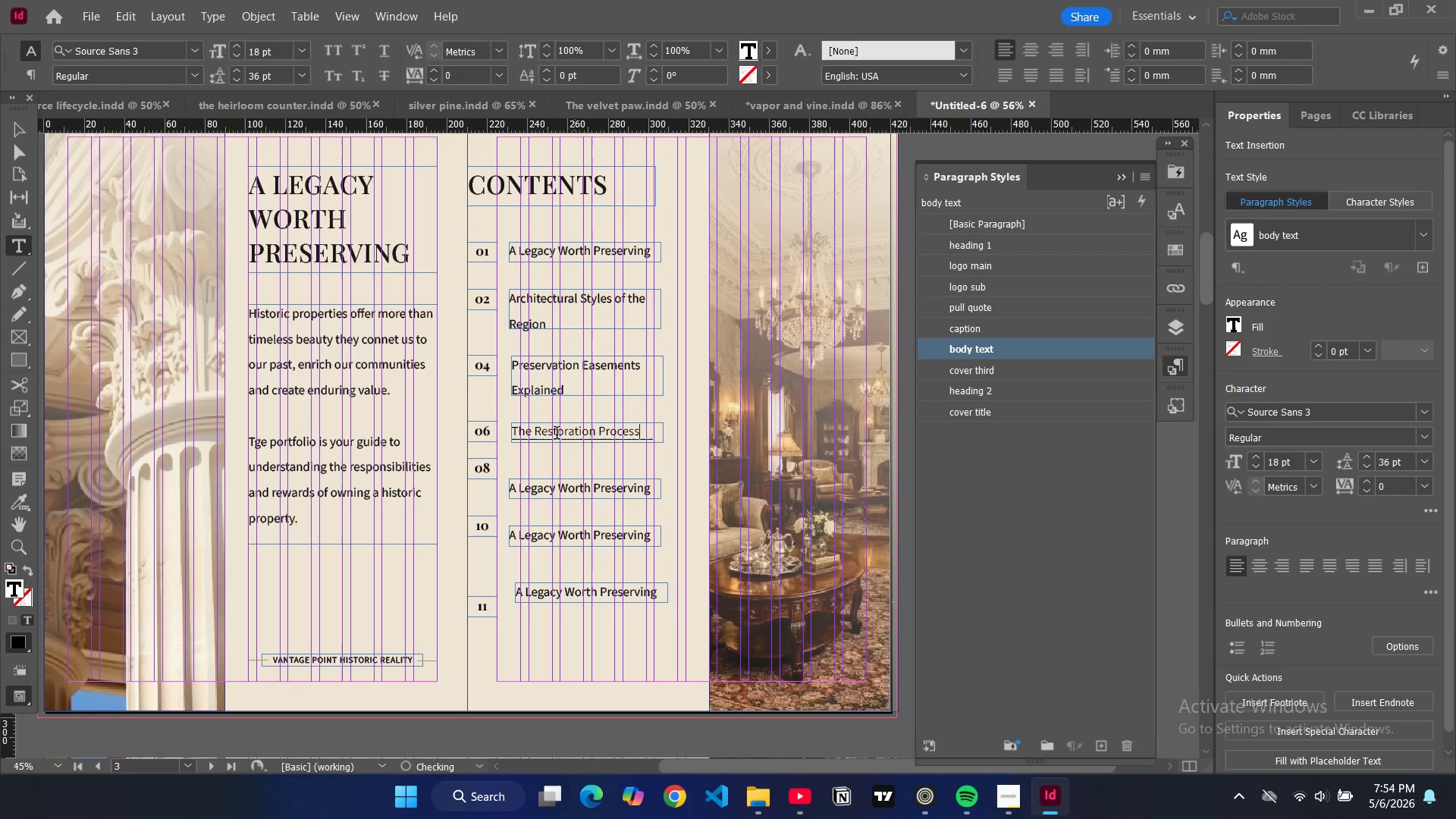 
left_click([21, 130])
 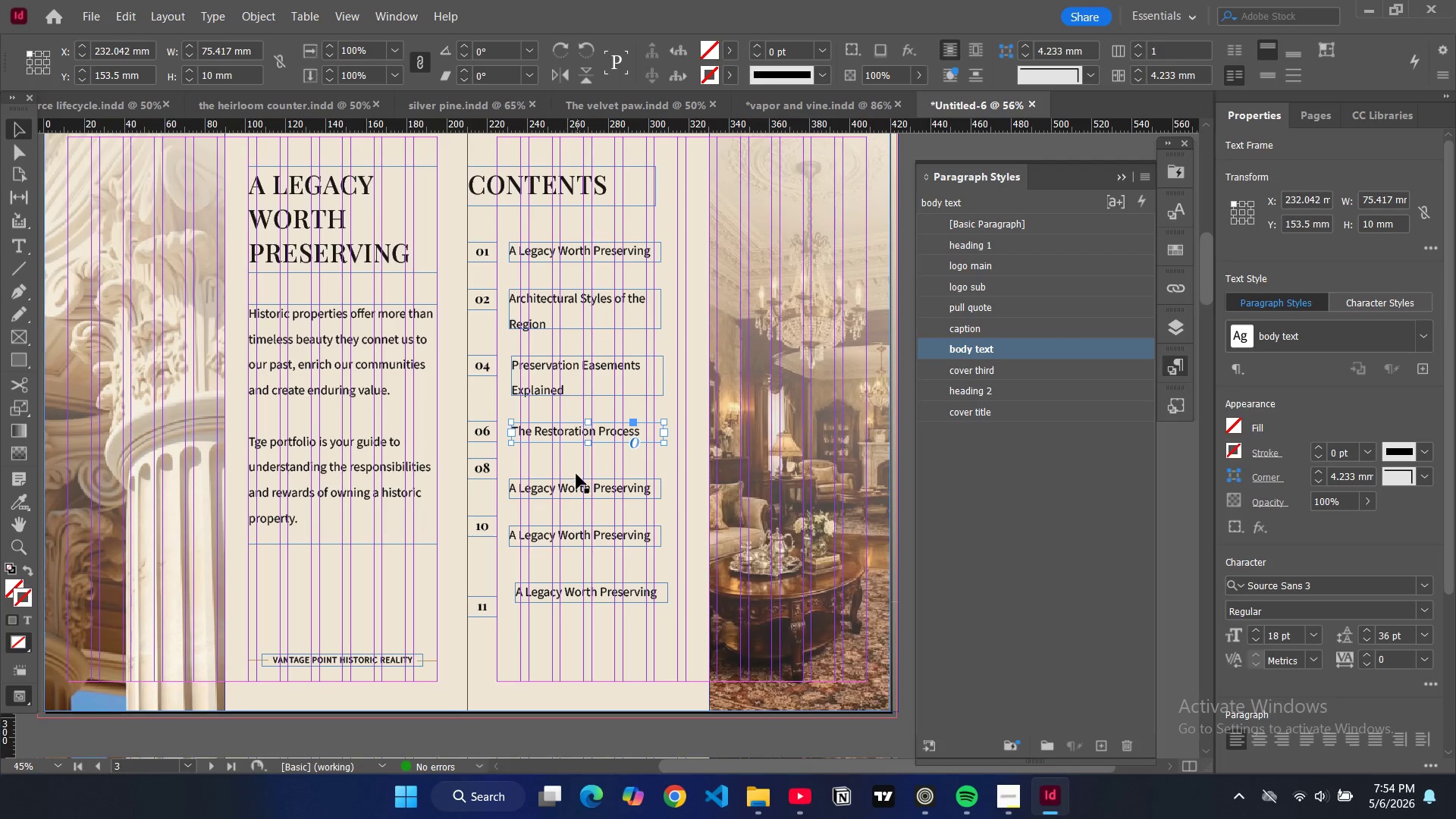 
left_click_drag(start_coordinate=[609, 494], to_coordinate=[610, 485])
 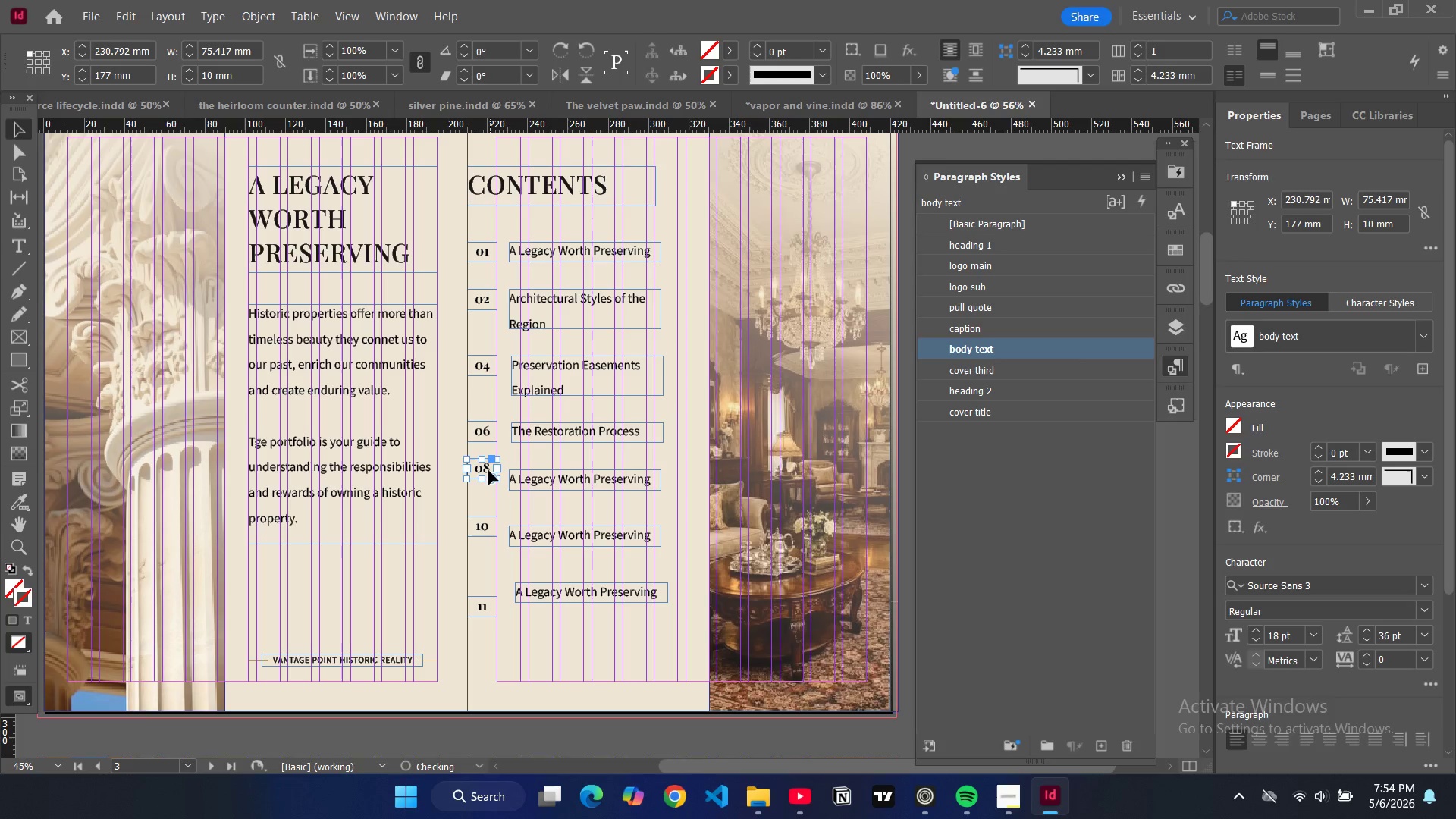 
left_click_drag(start_coordinate=[488, 468], to_coordinate=[488, 482])
 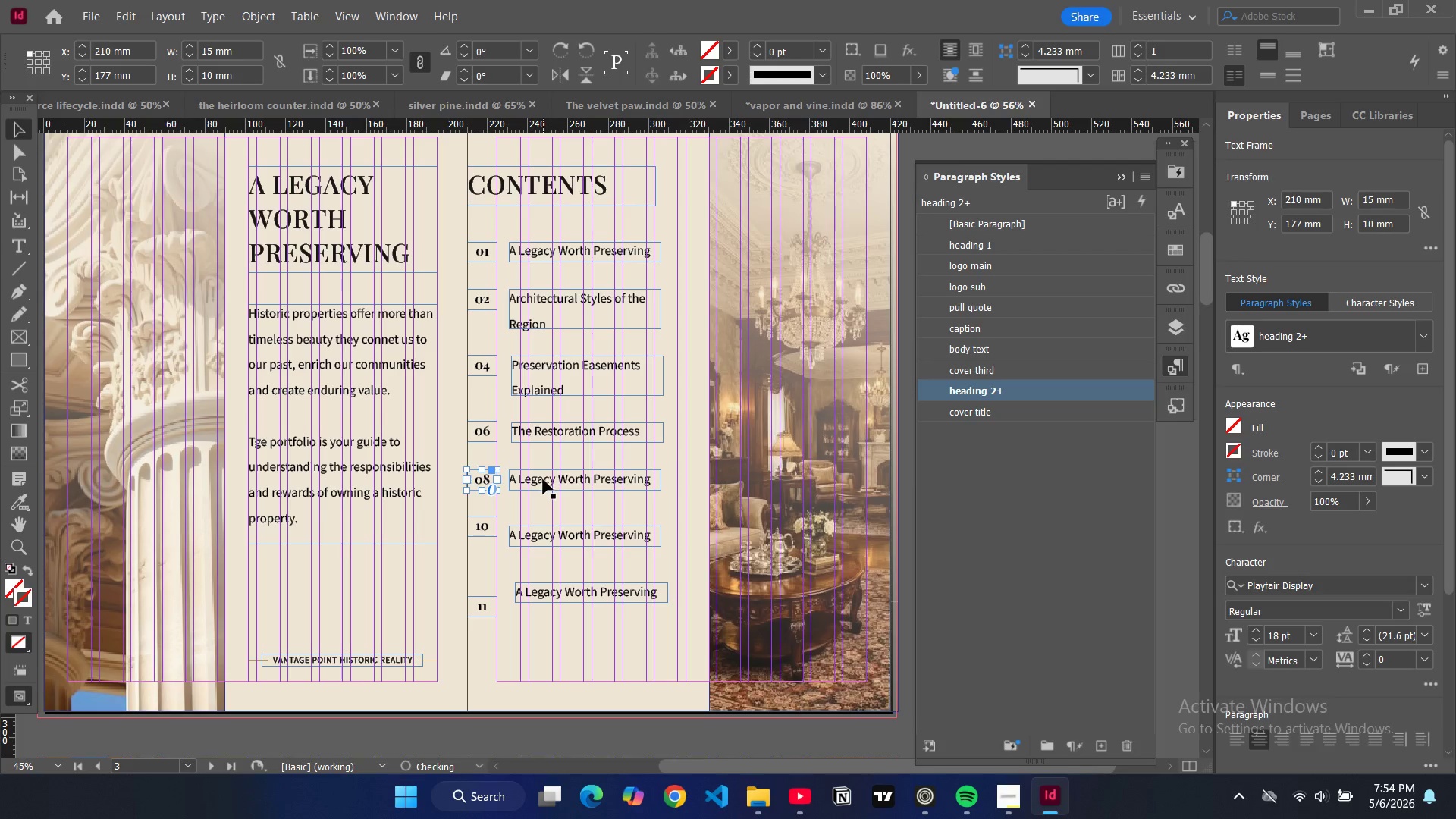 
double_click([543, 479])
 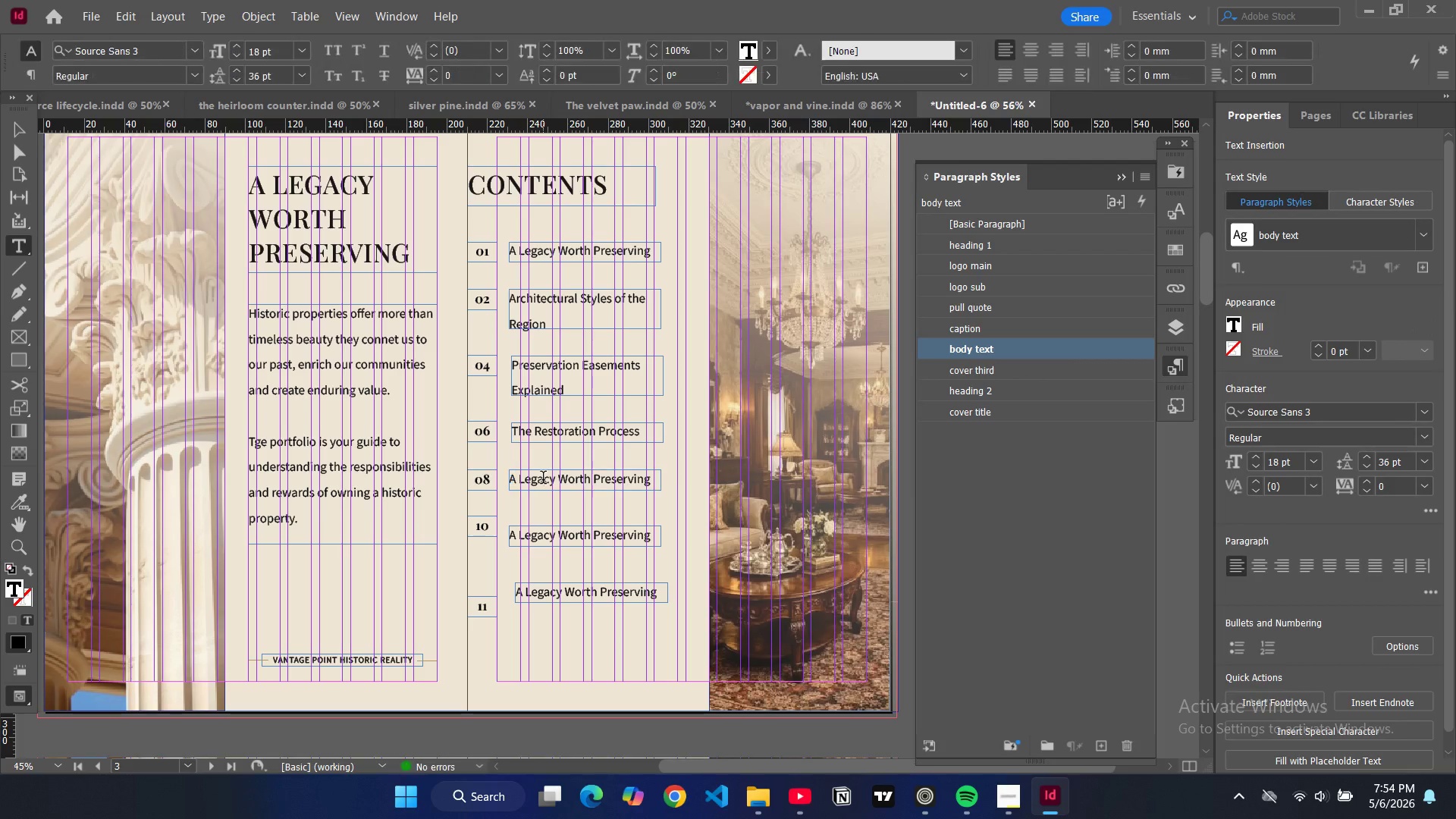 
key(Control+A)
 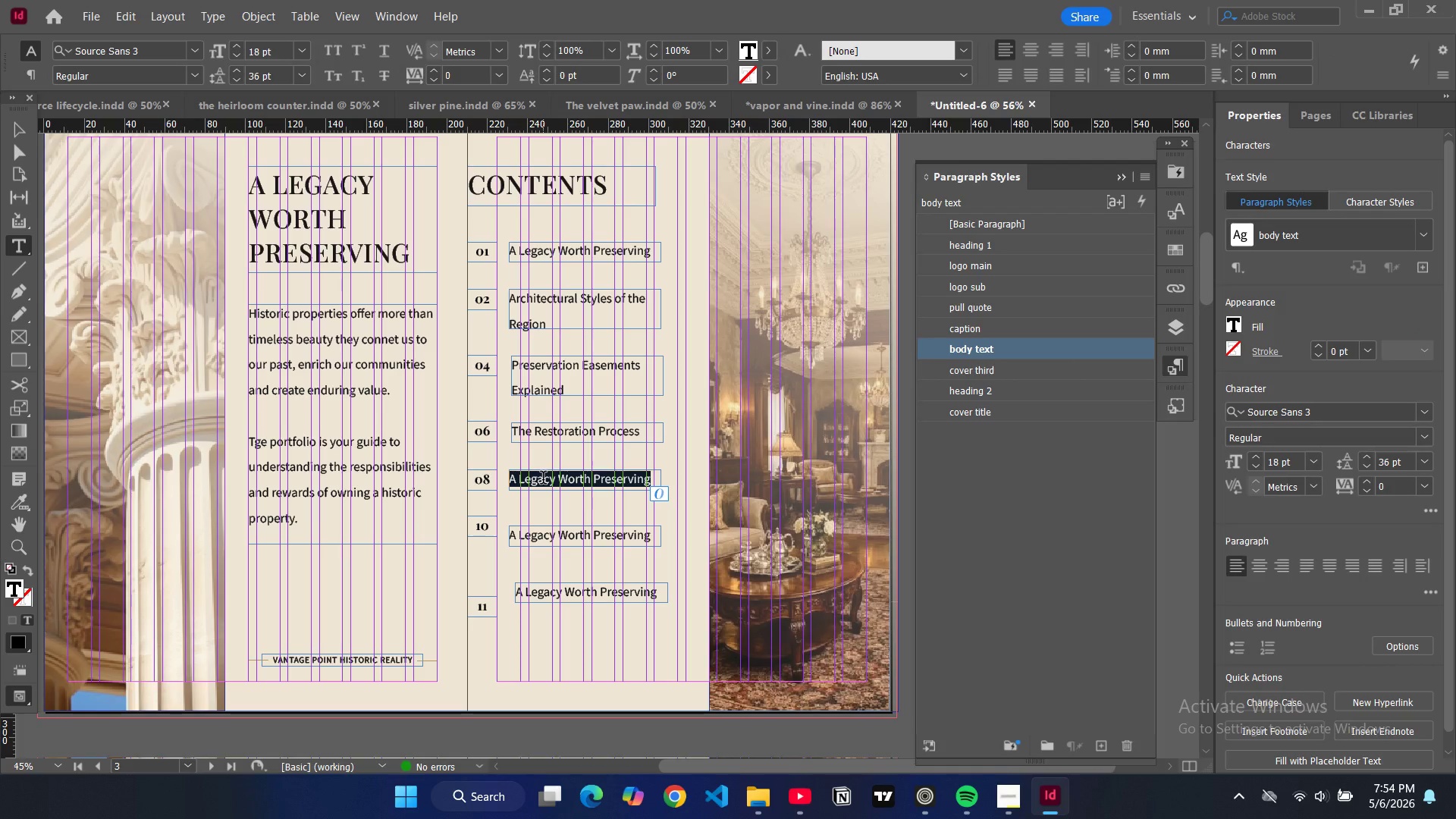 
type(G)
key(Backspace)
type(Financial Benefits & Tax Incntives)
 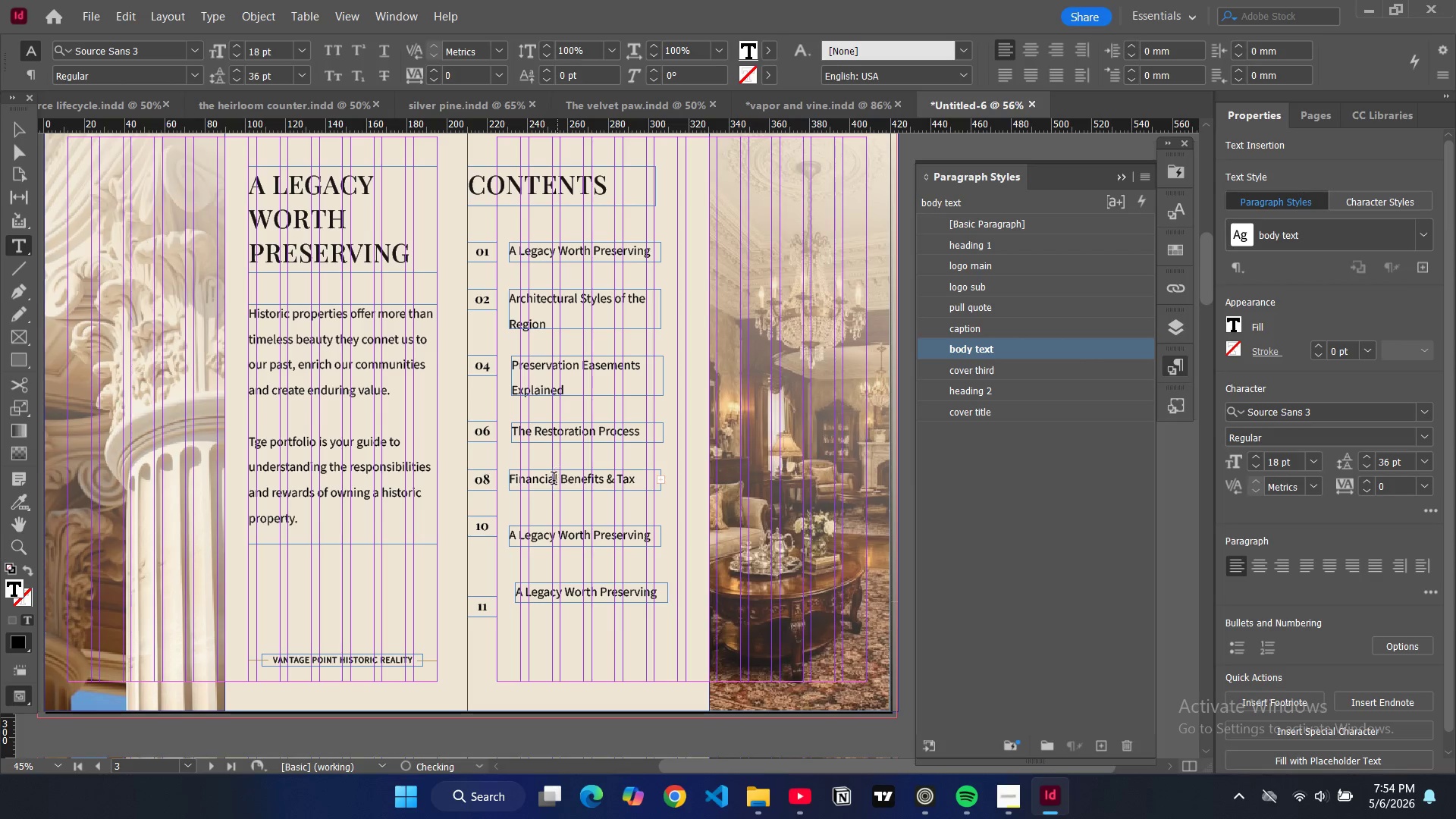 
left_click([25, 128])
 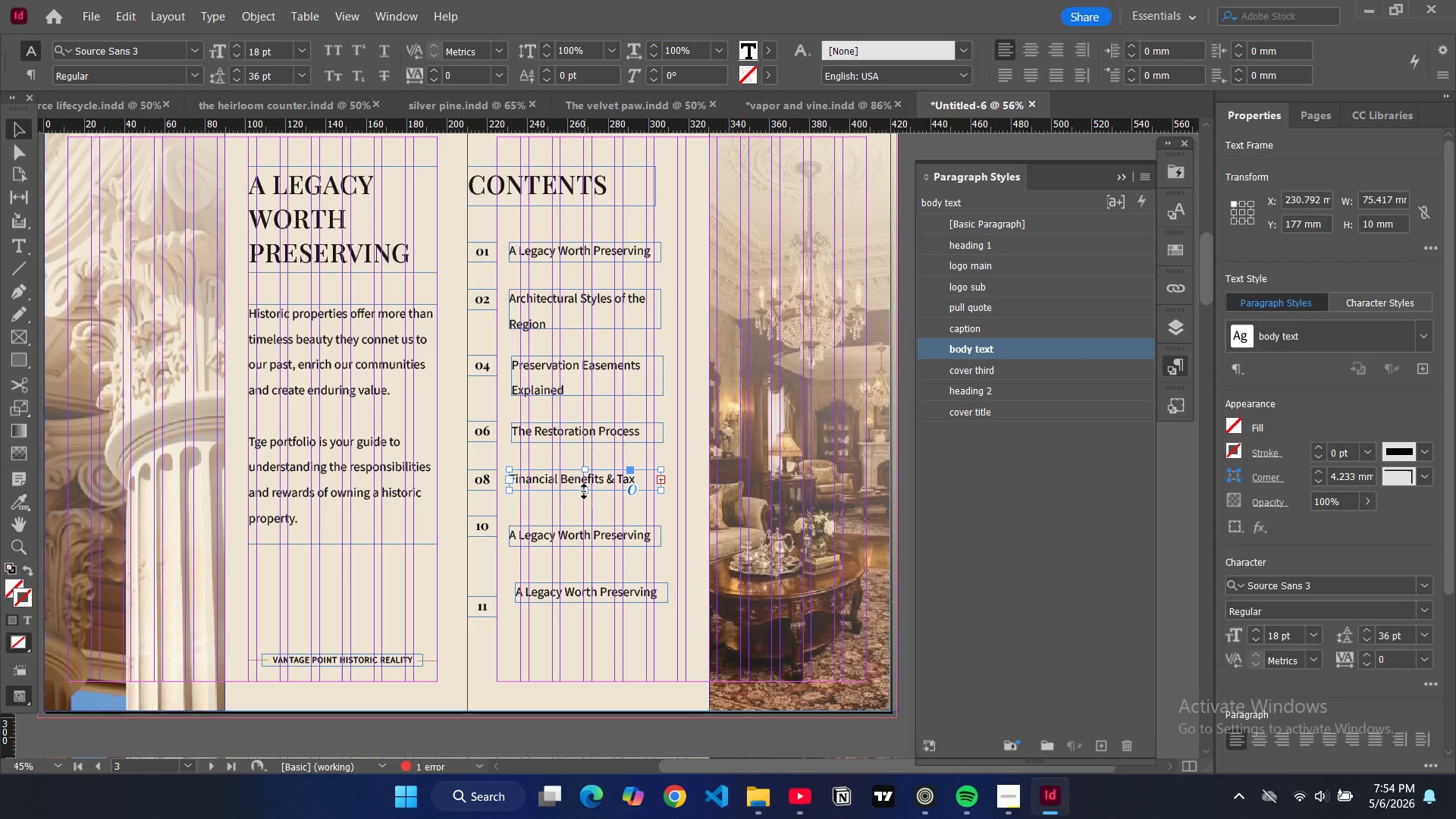 
left_click_drag(start_coordinate=[585, 491], to_coordinate=[591, 511])
 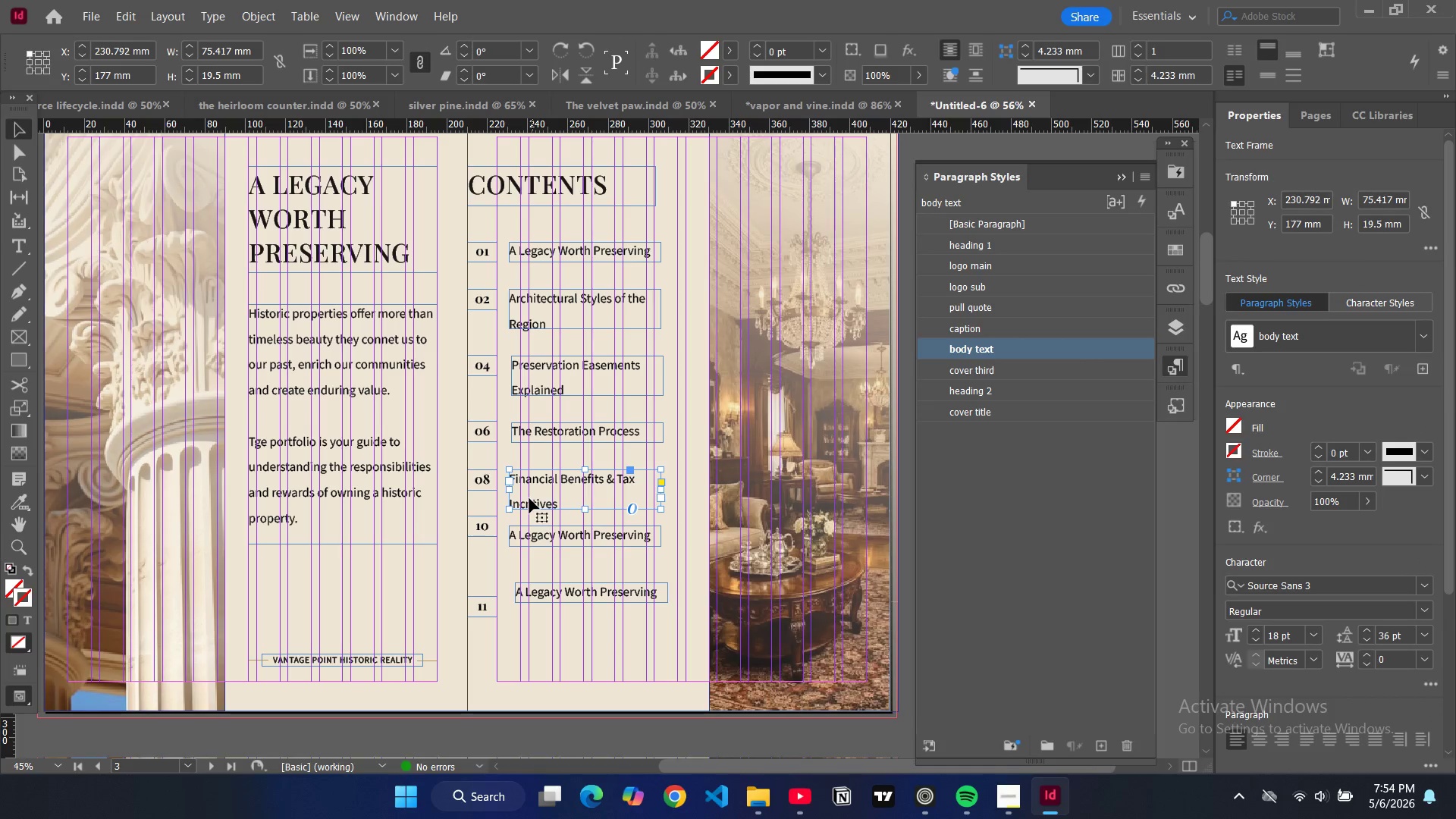 
double_click([531, 507])
 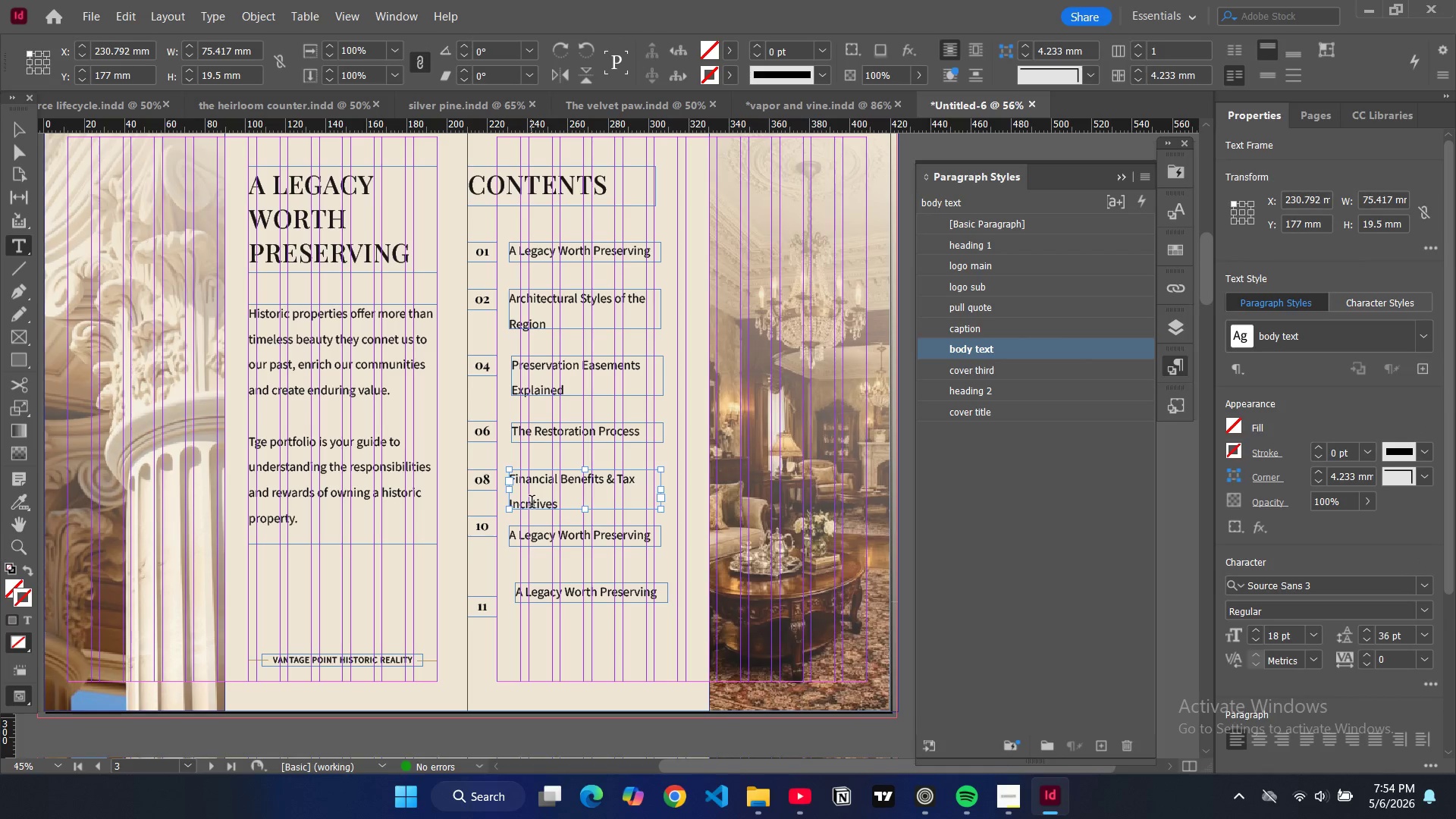 
key(ArrowLeft)
 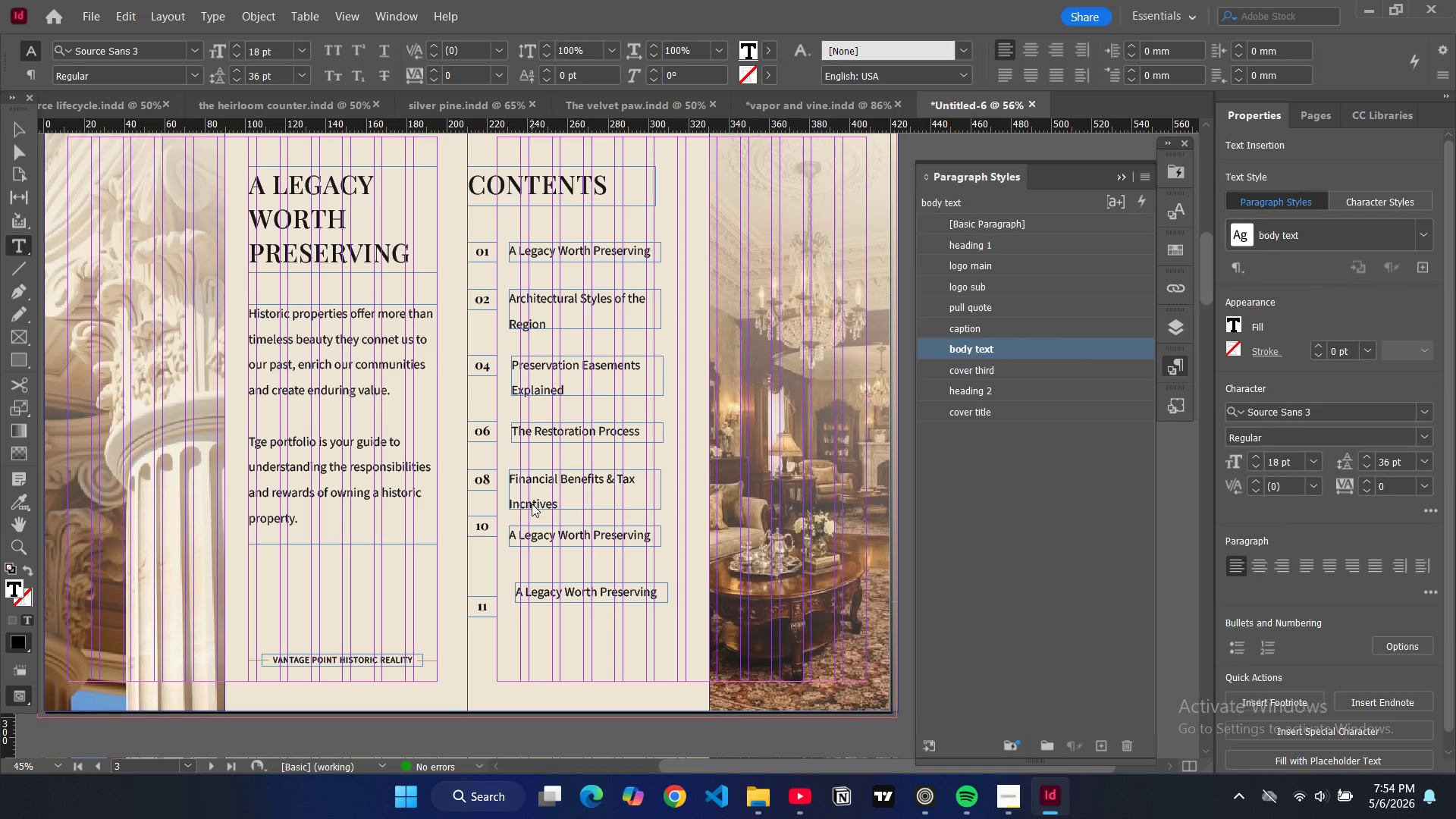 
key(E)
 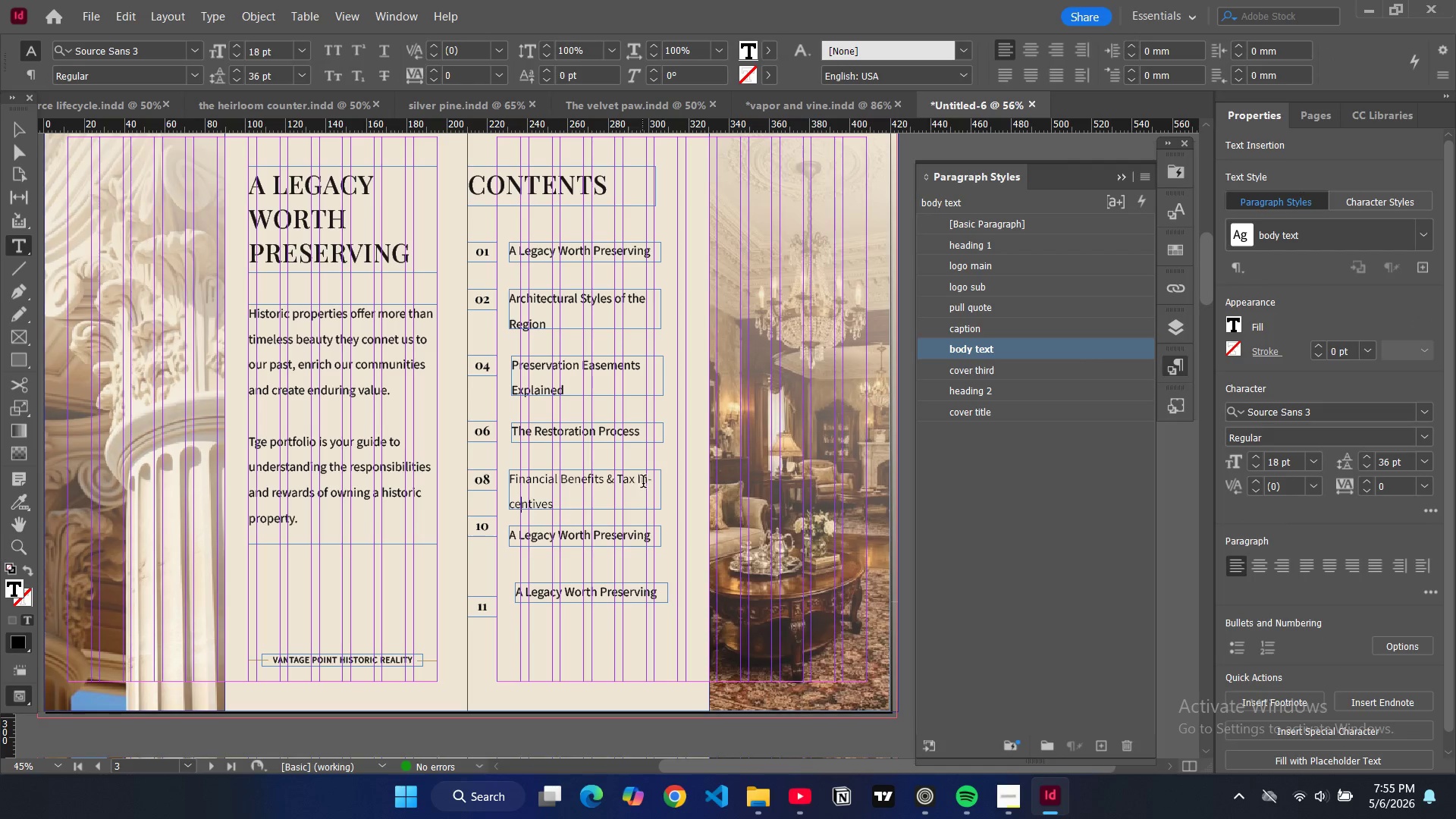 
left_click([639, 478])
 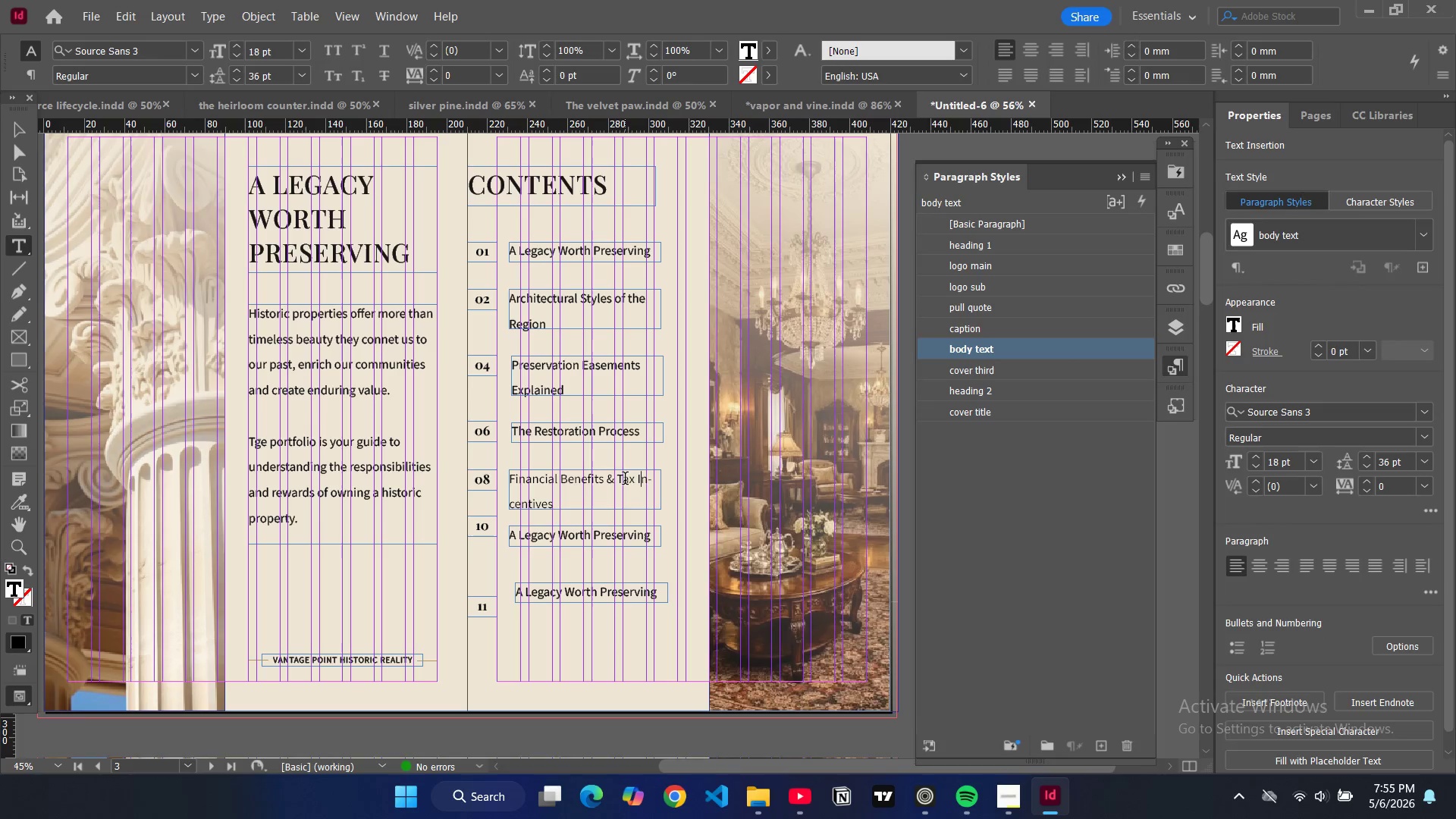 
key(ArrowLeft)
 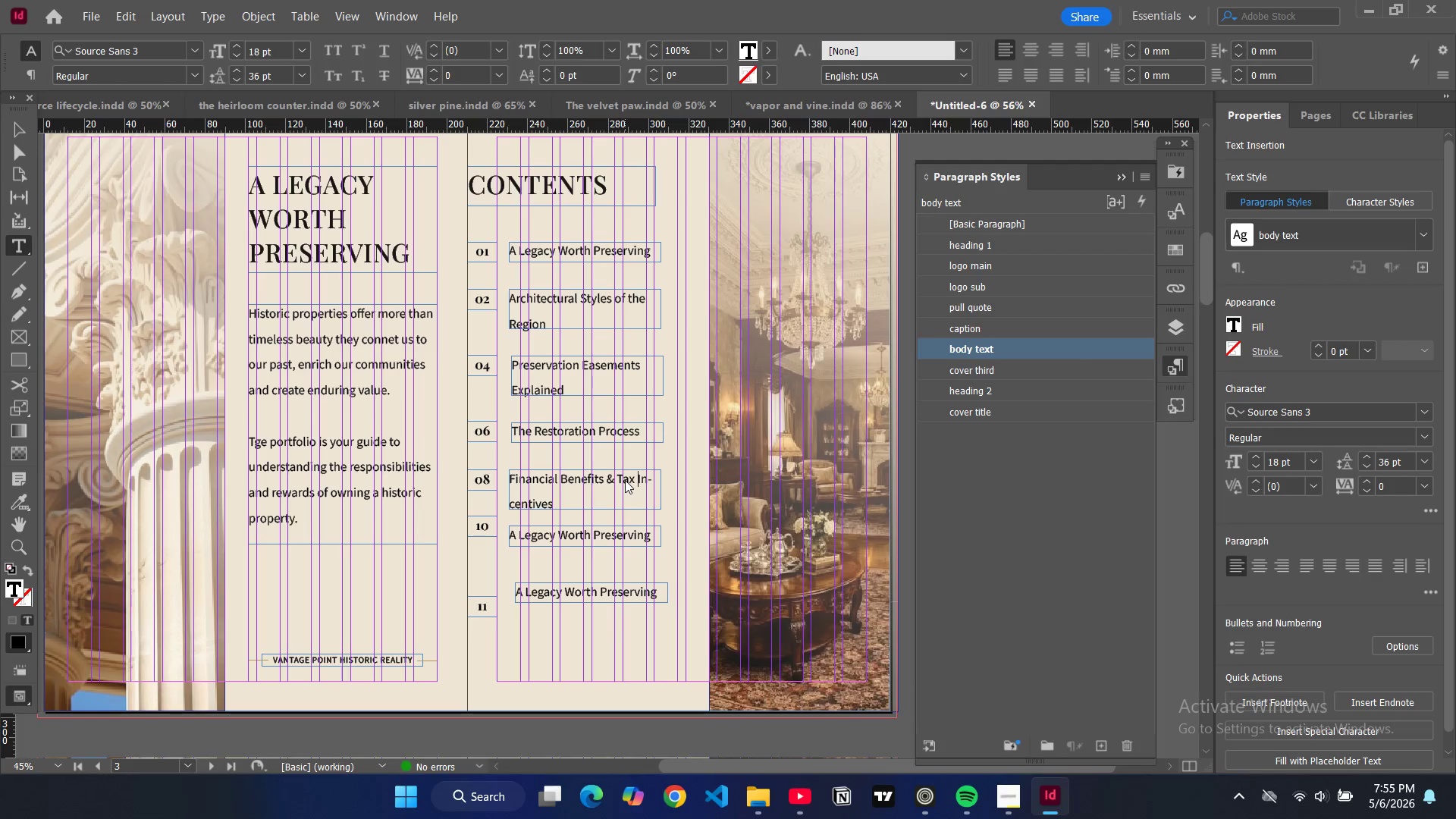 
key(Enter)
 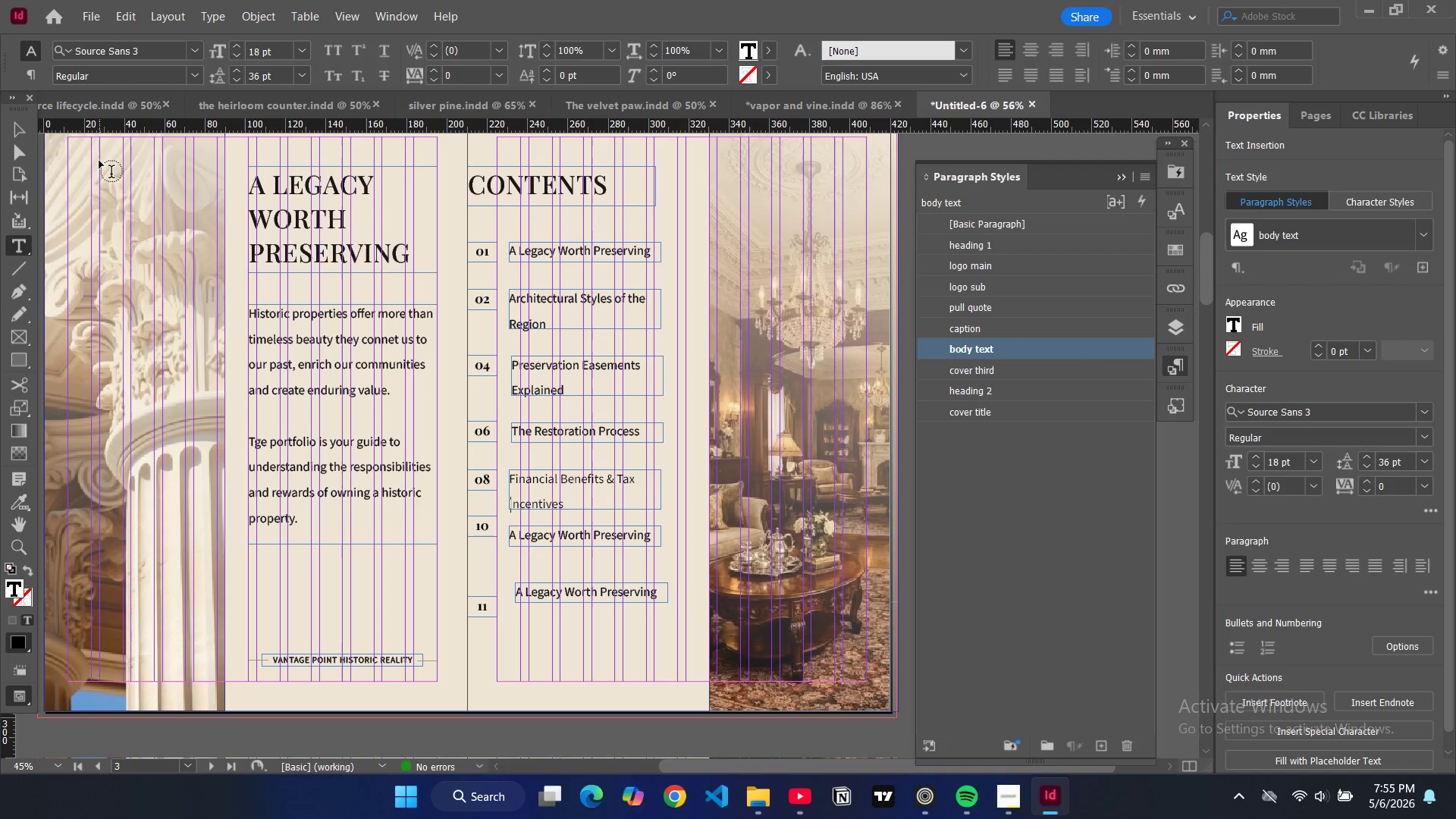 
left_click([21, 126])
 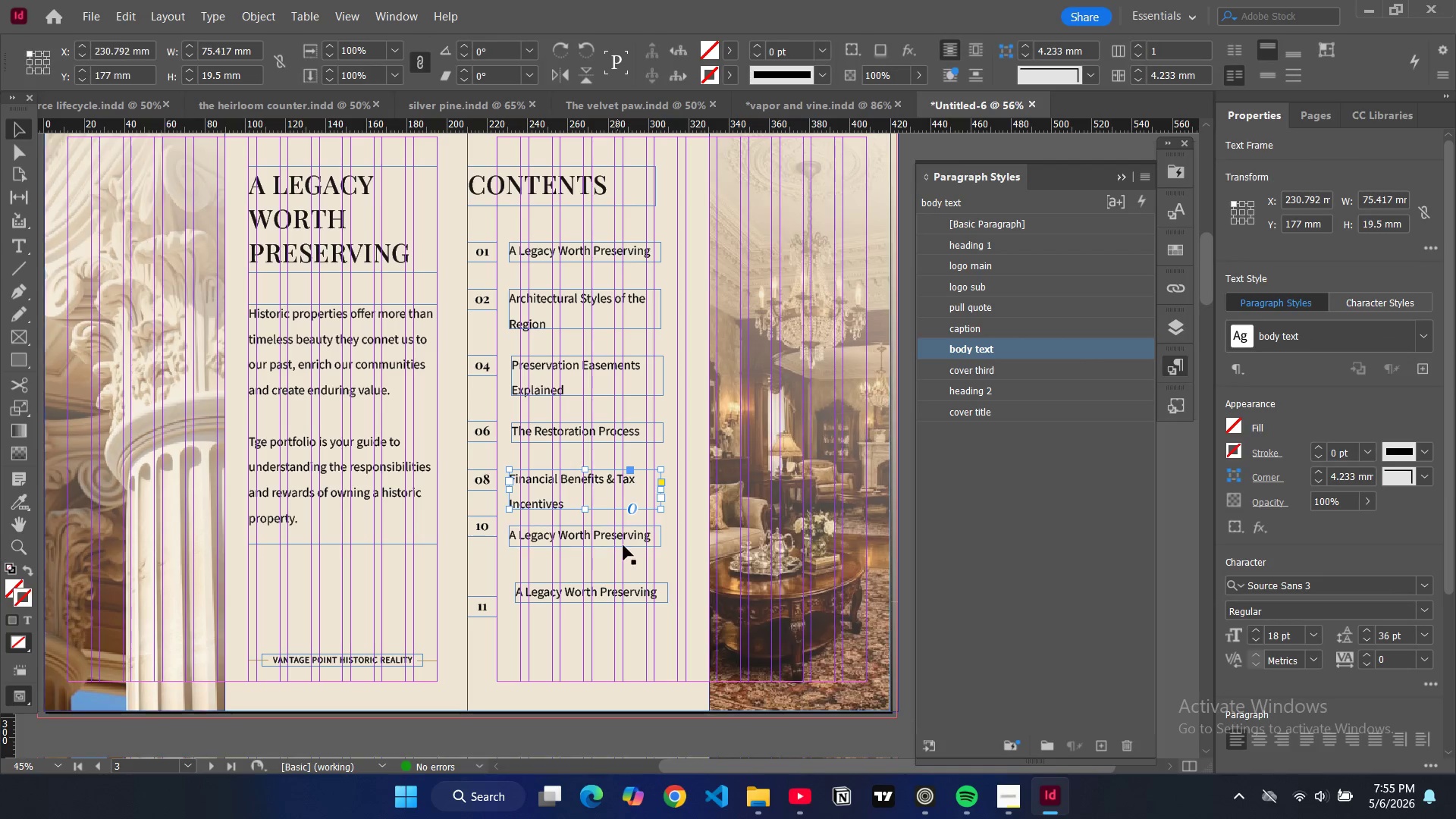 
left_click([623, 537])
 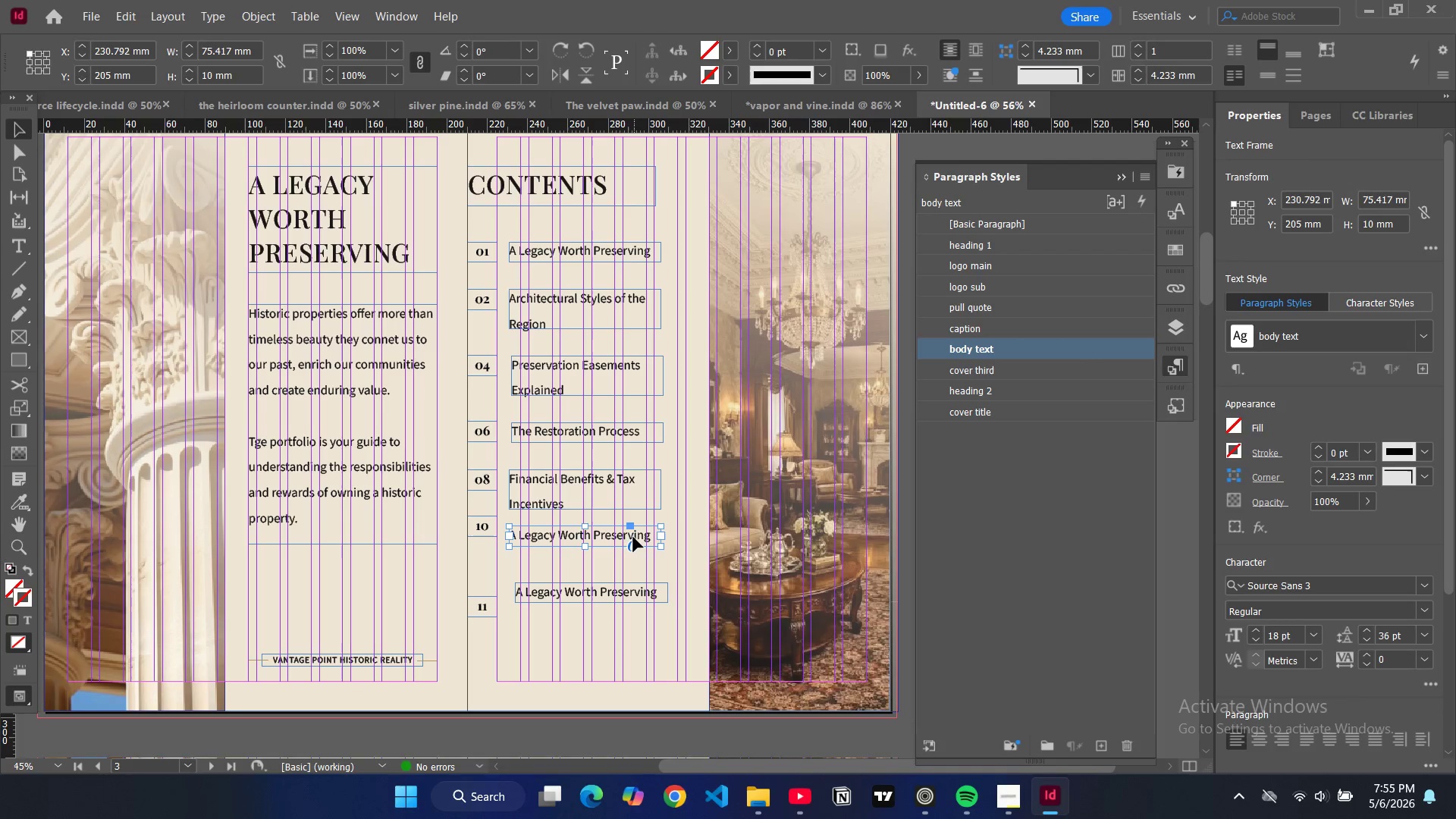 
left_click_drag(start_coordinate=[633, 537], to_coordinate=[646, 538])
 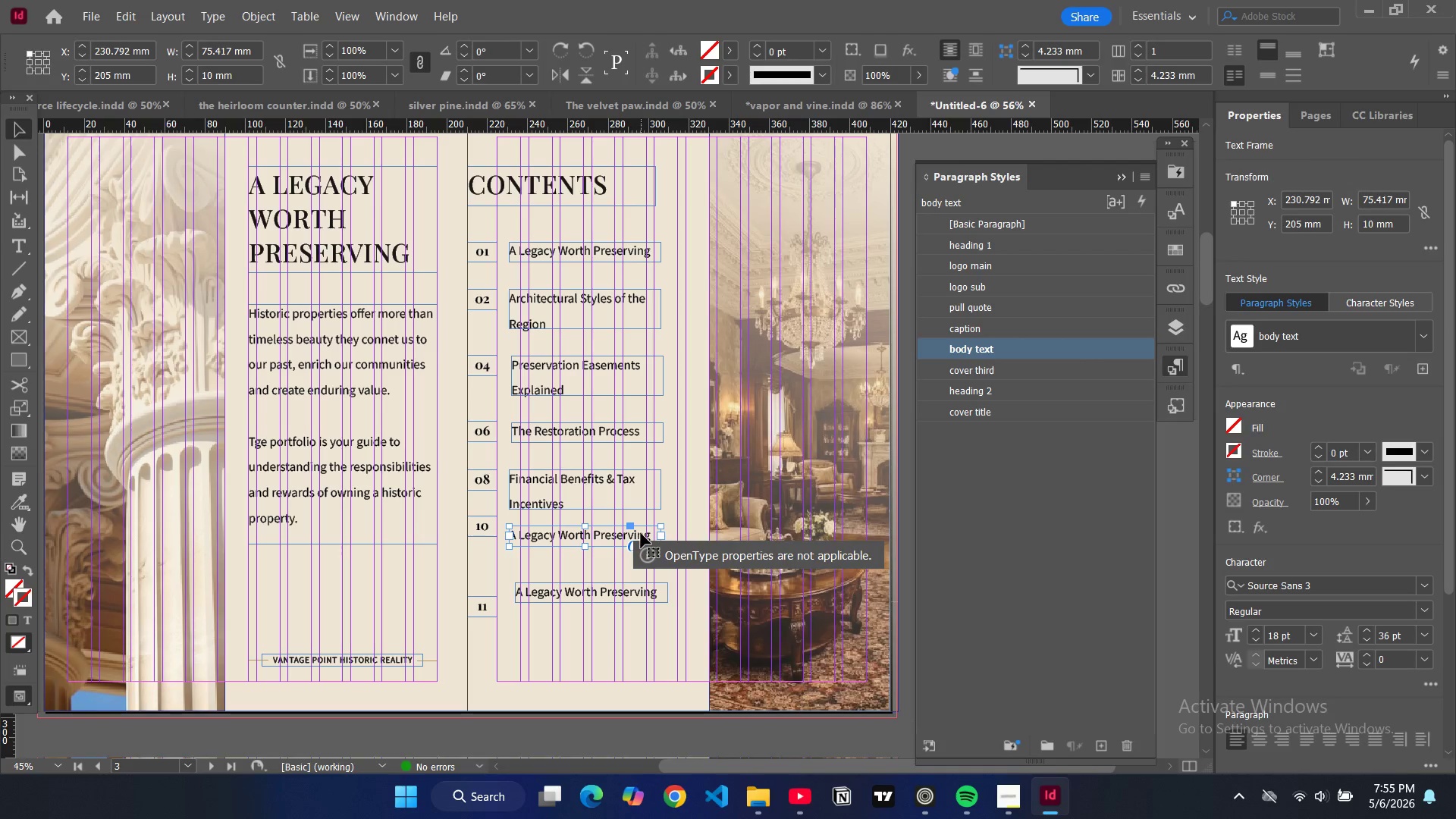 
left_click_drag(start_coordinate=[639, 533], to_coordinate=[639, 544])
 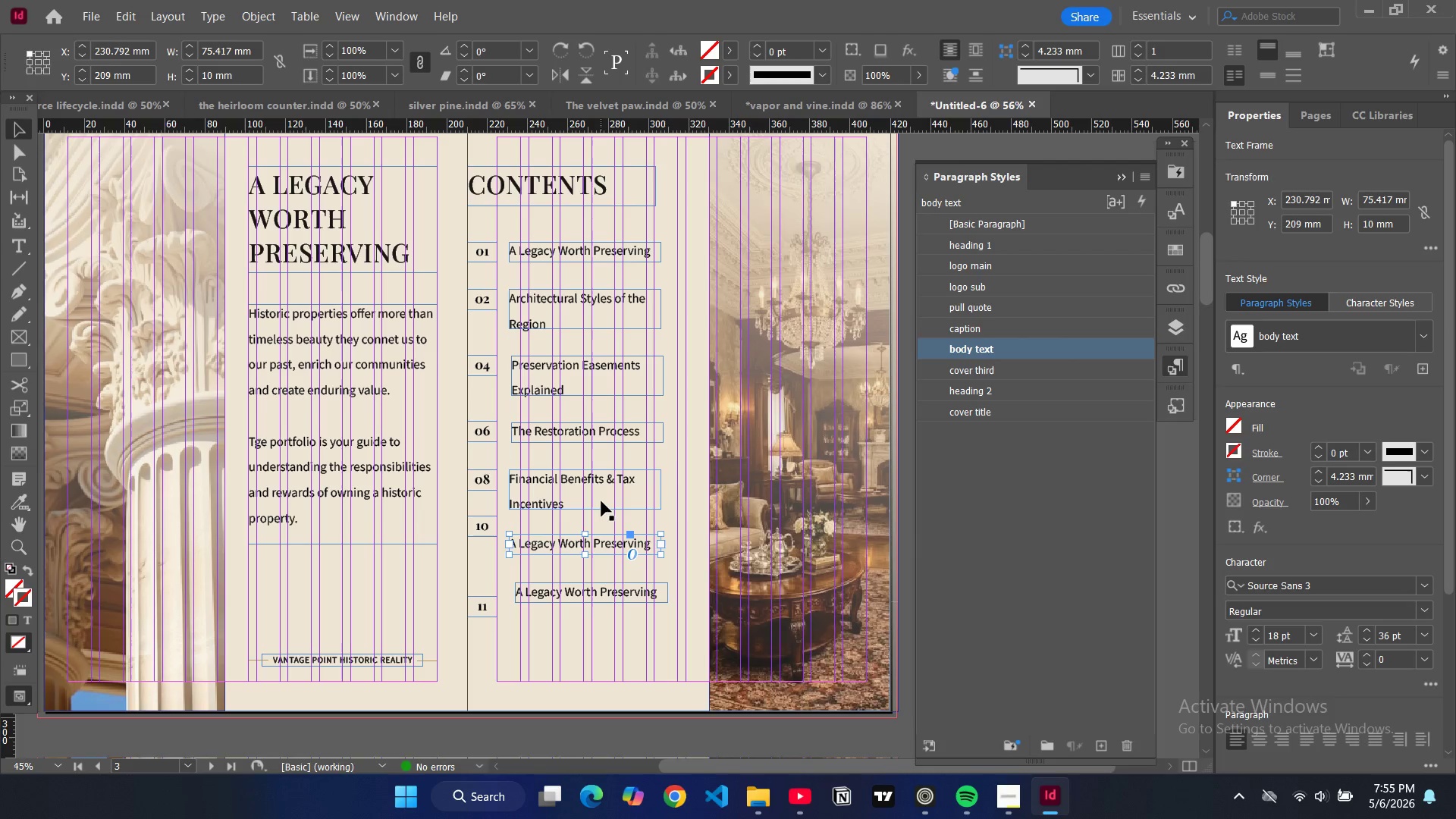 
left_click([601, 501])
 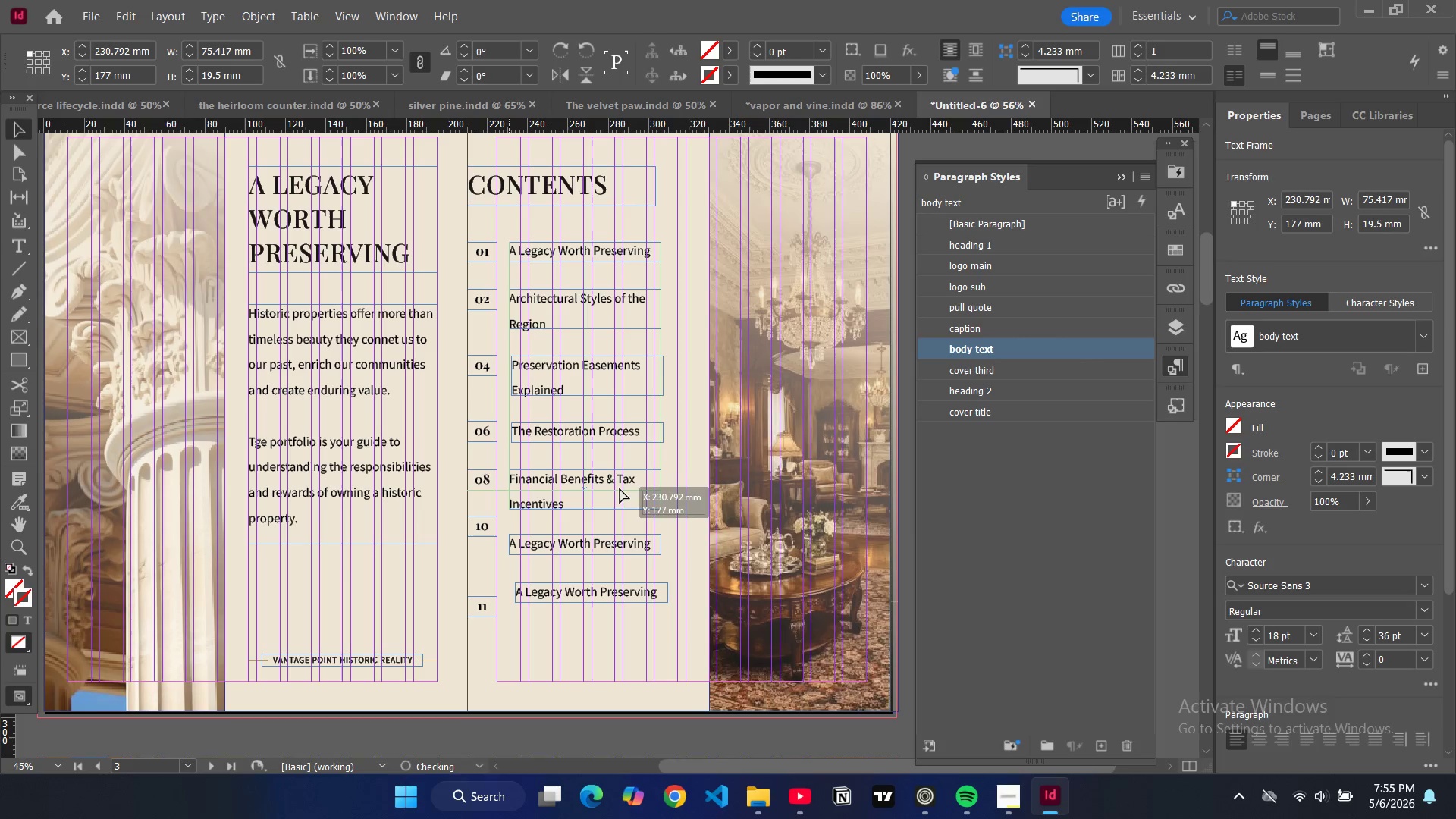 
wait(11.45)
 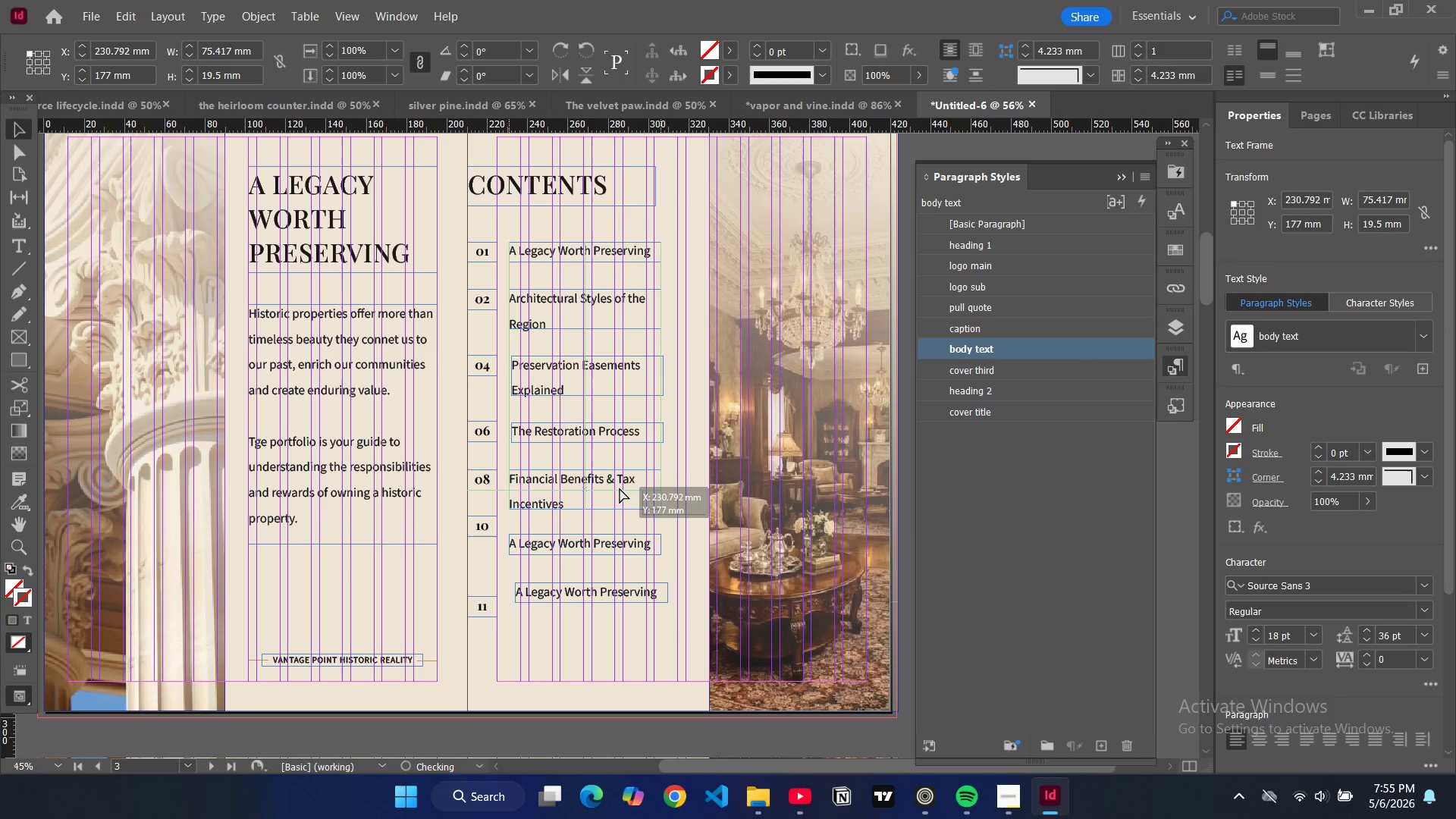 
left_click([614, 548])
 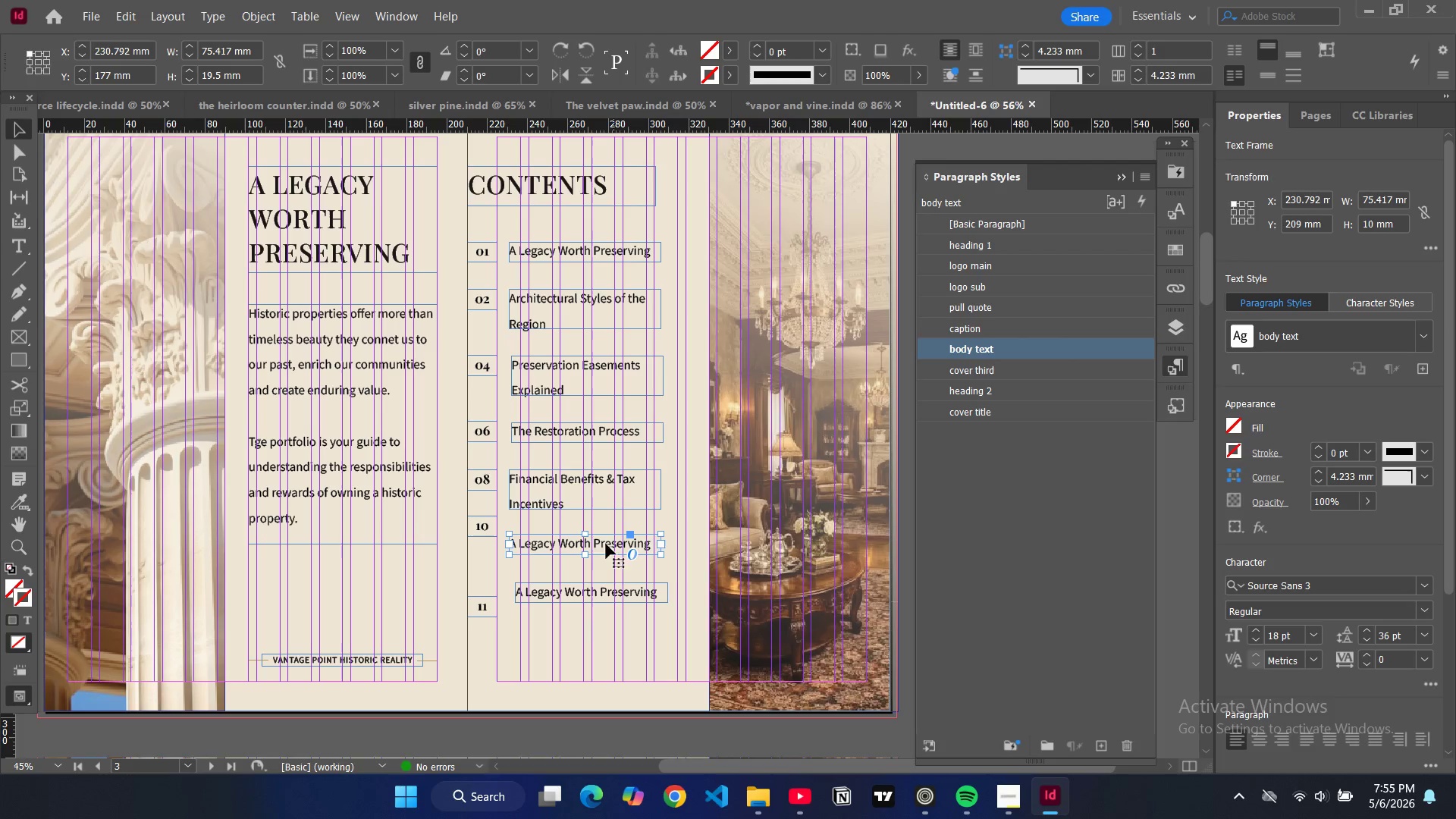 
left_click_drag(start_coordinate=[606, 544], to_coordinate=[607, 551])
 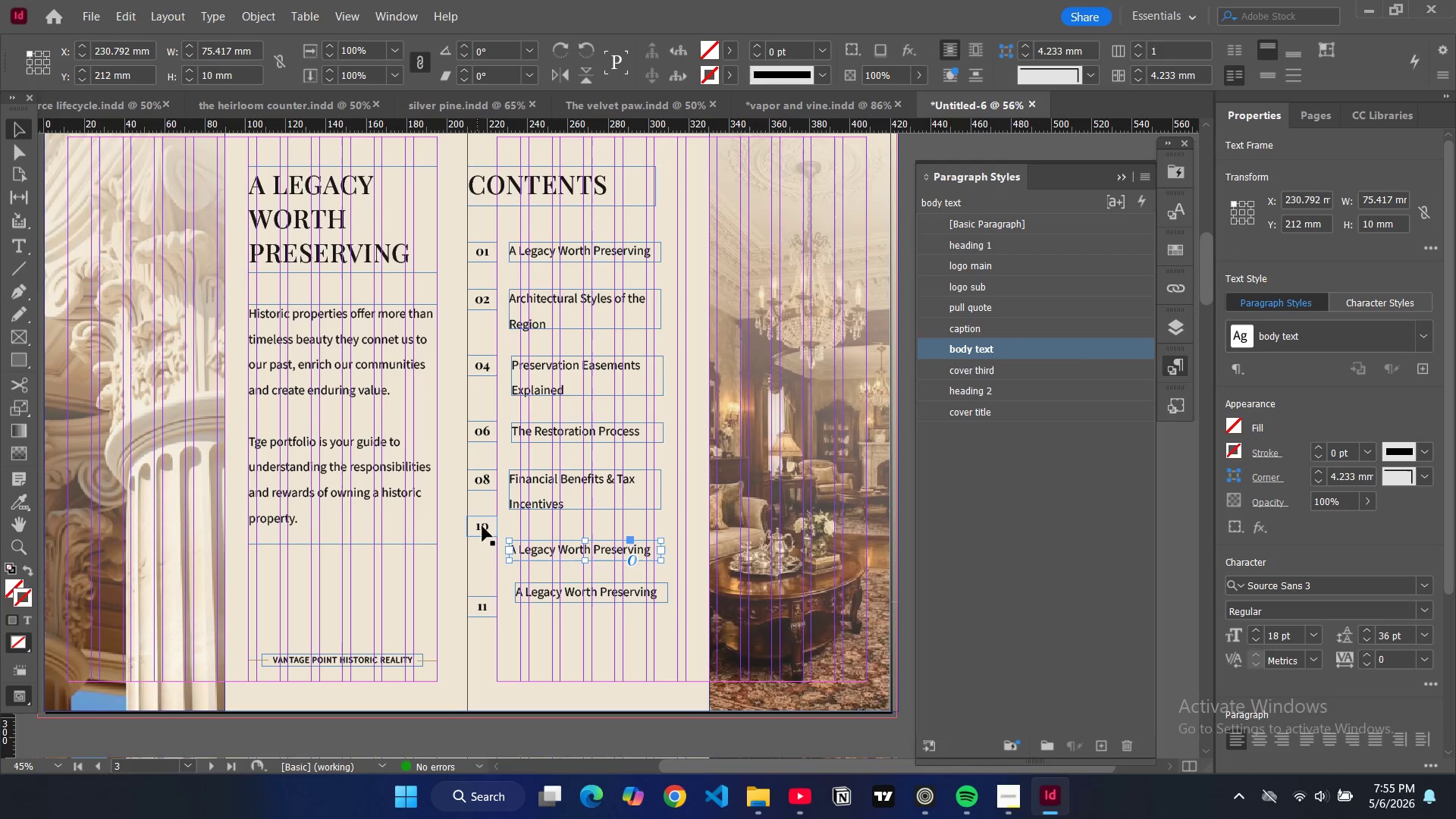 
left_click([484, 526])
 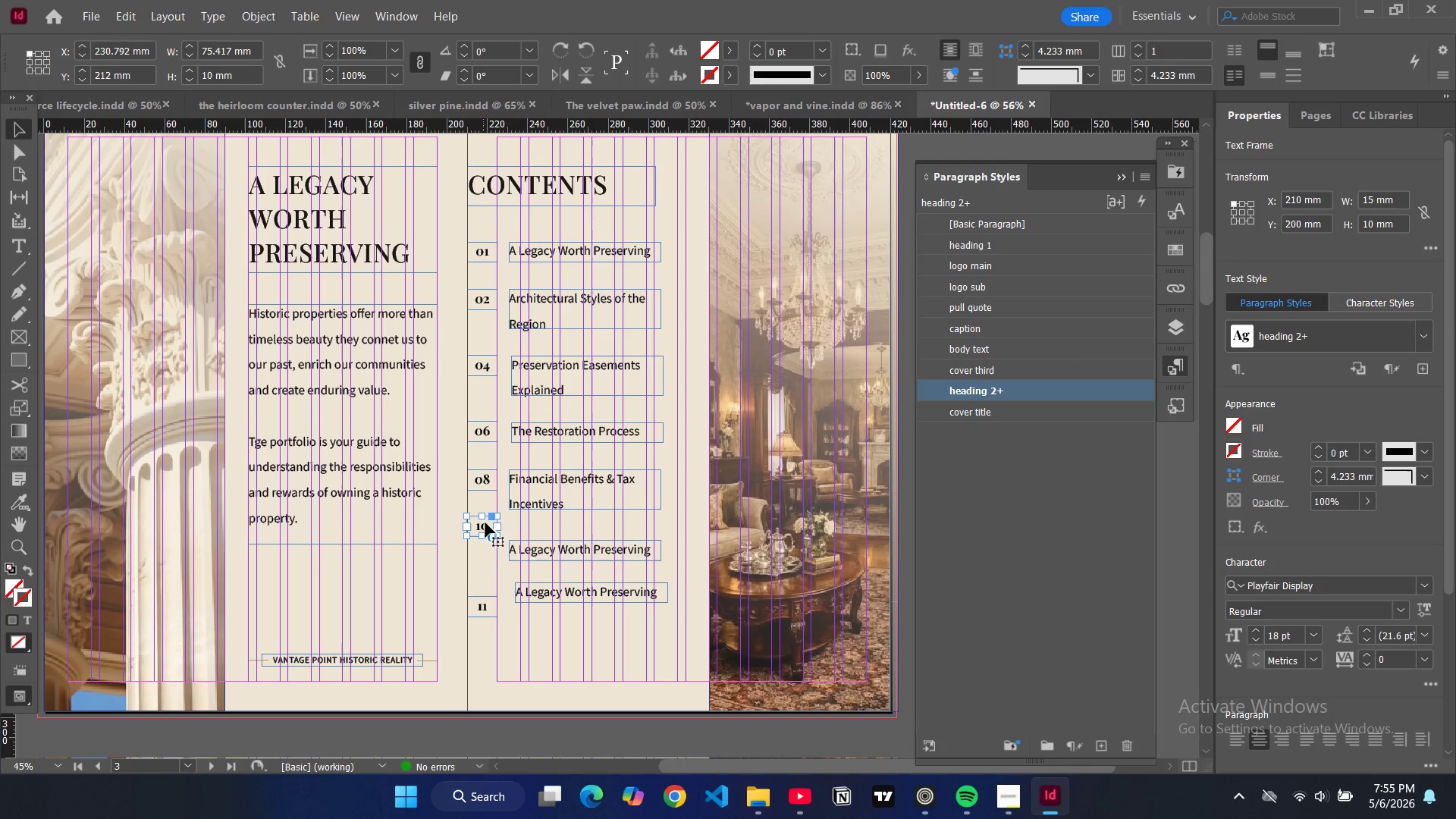 
left_click_drag(start_coordinate=[485, 522], to_coordinate=[486, 552])
 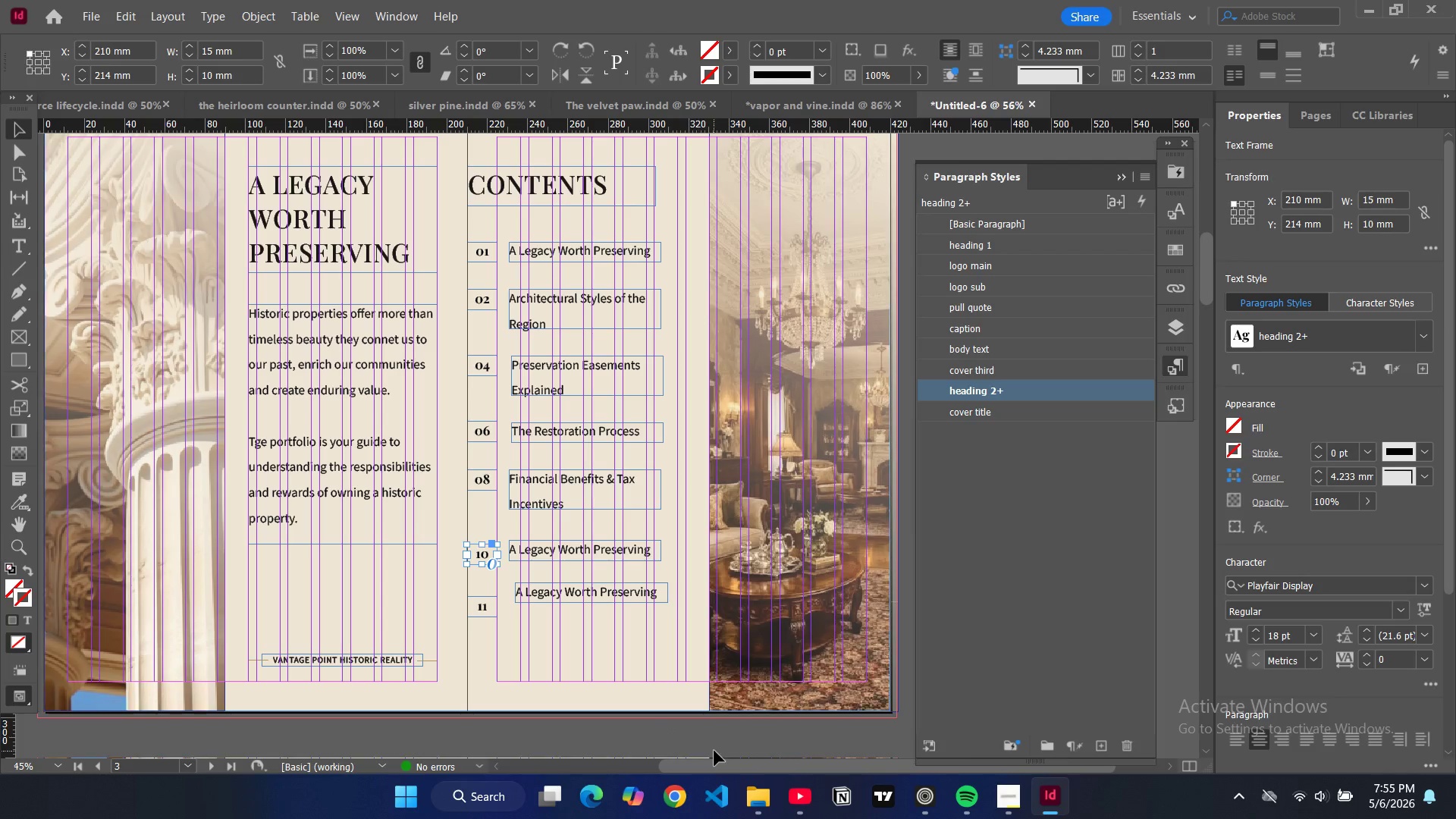 
left_click([714, 751])
 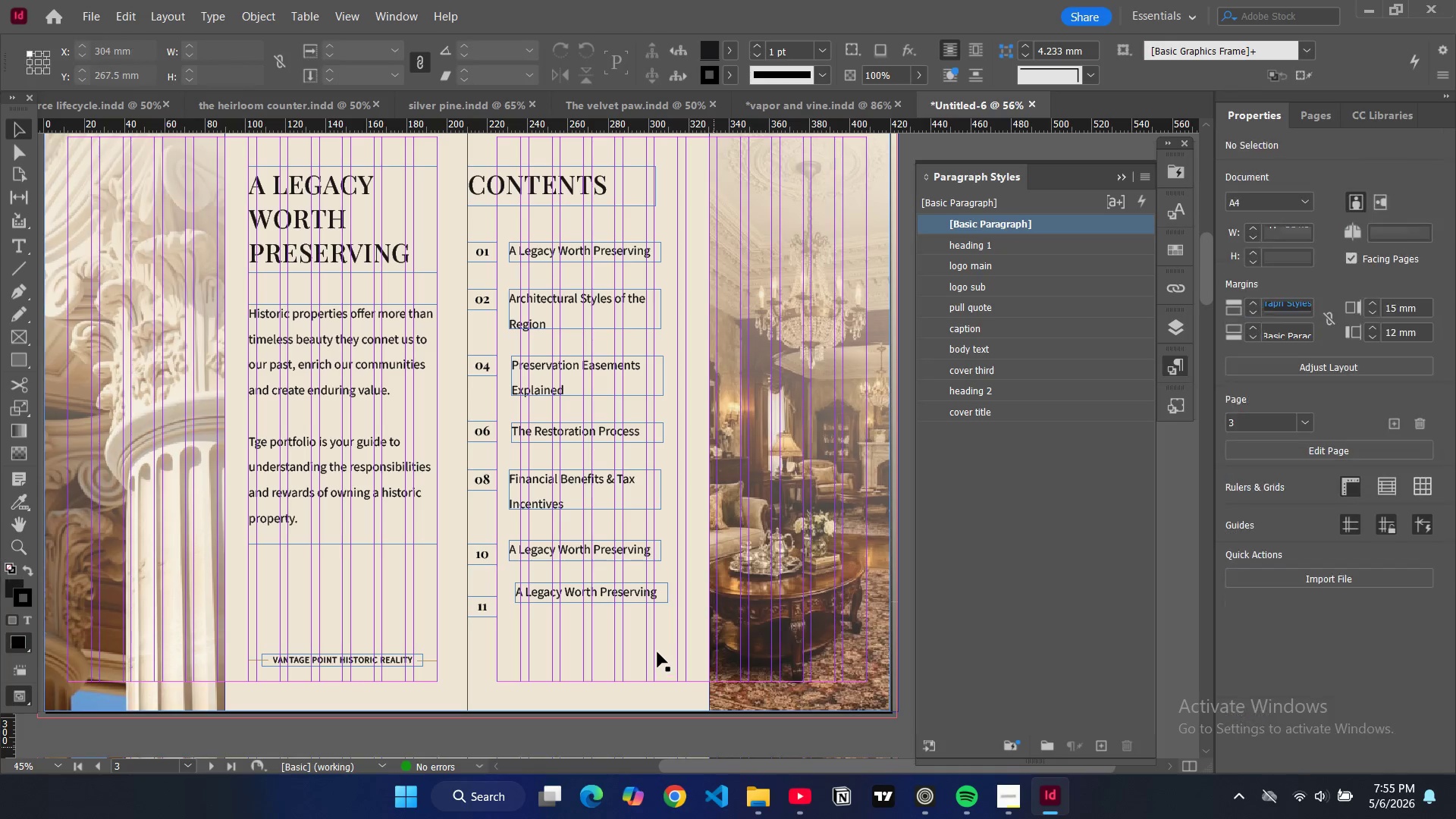 
key(W)
 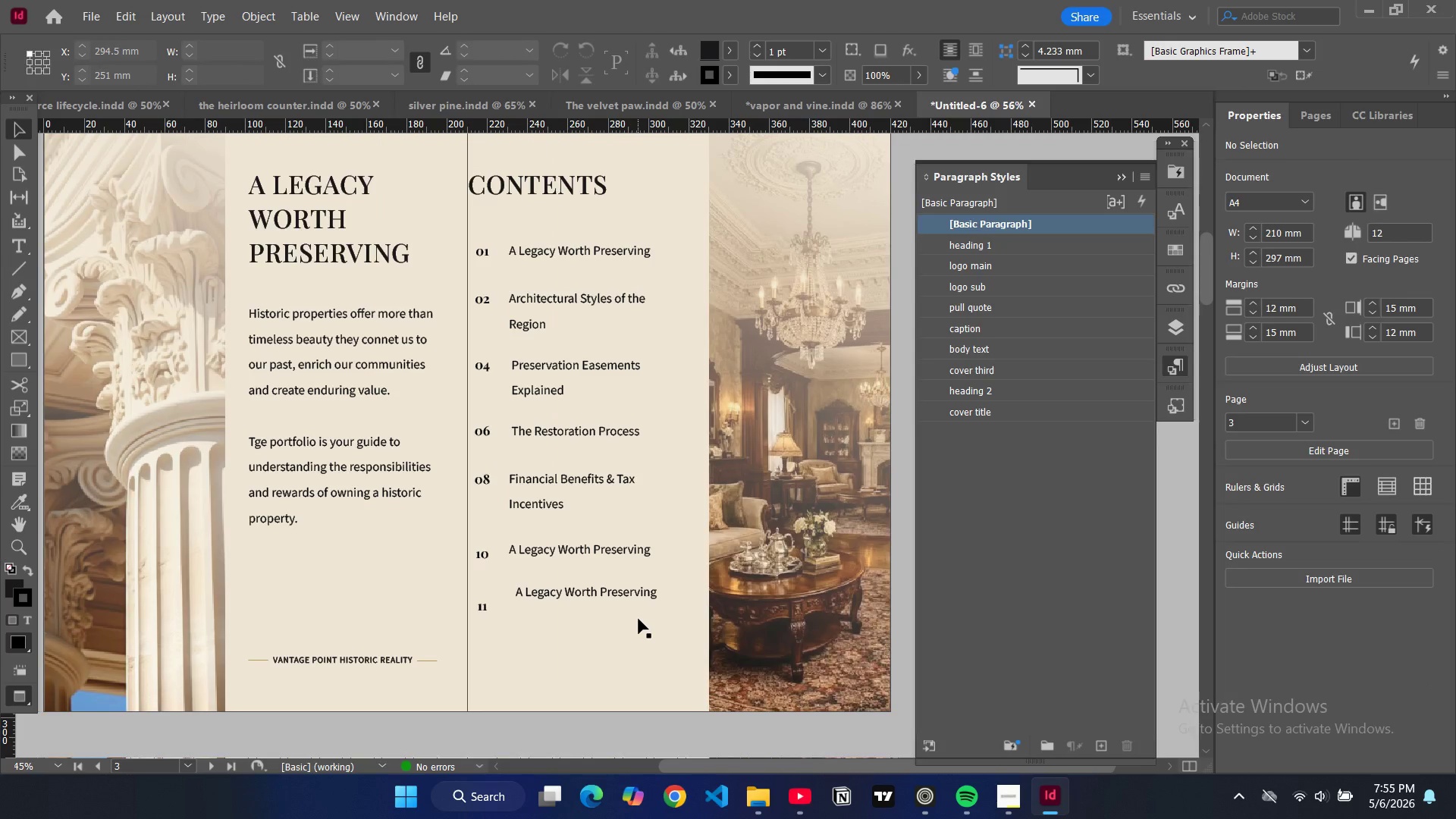 
scroll: coordinate [639, 619], scroll_direction: down, amount: 1.0
 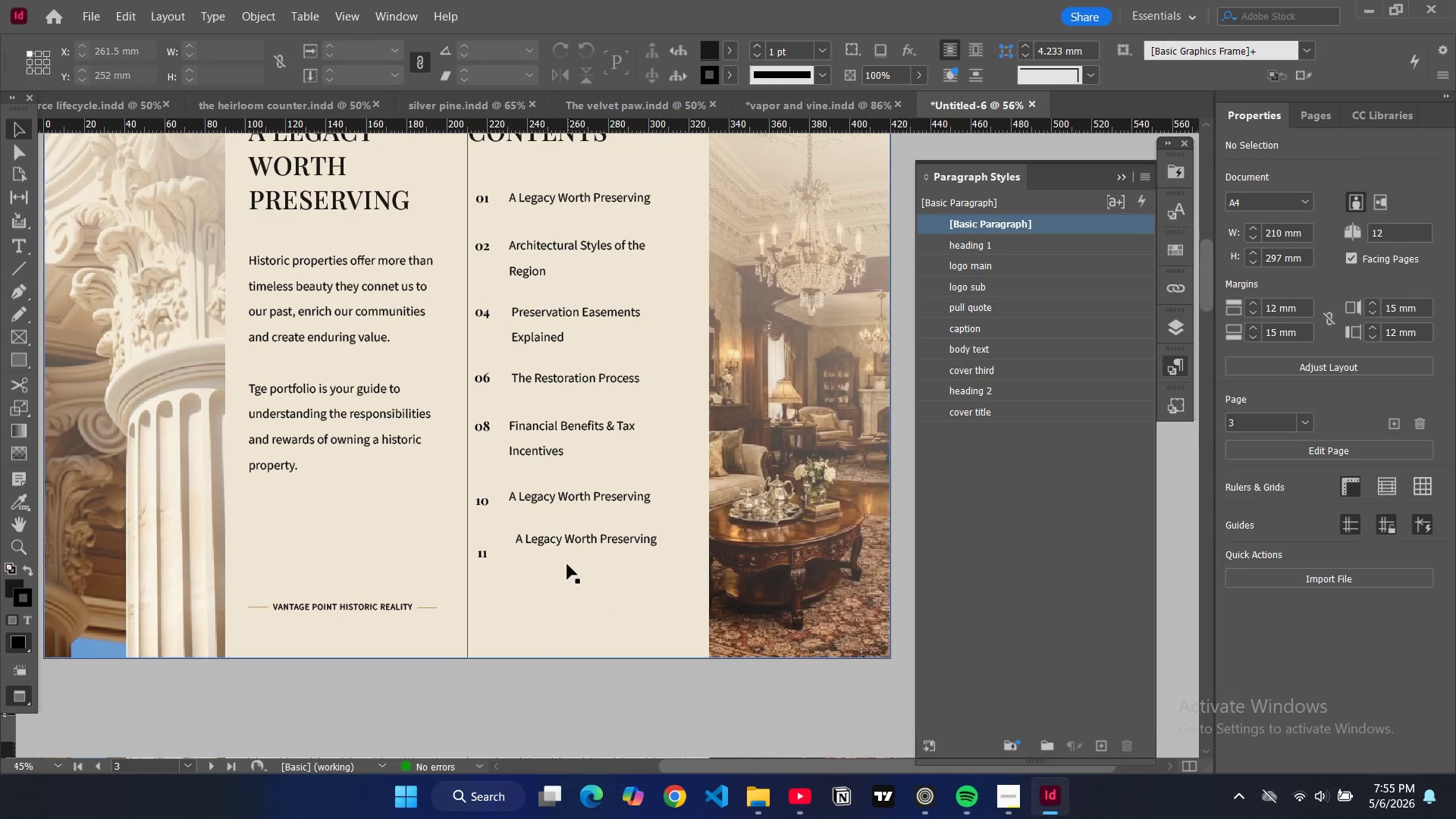 
key(W)
 